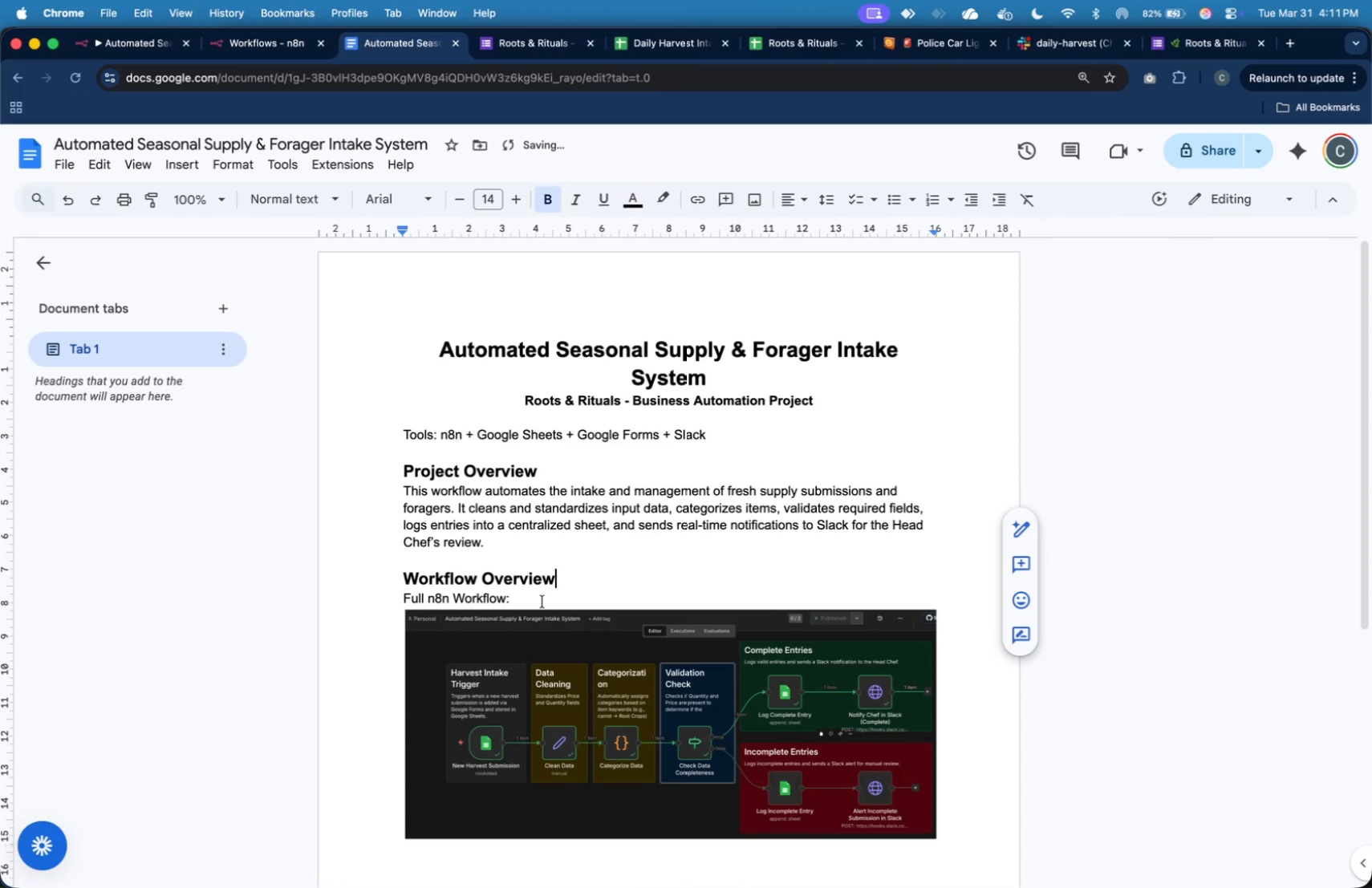 
left_click_drag(start_coordinate=[538, 601], to_coordinate=[405, 594])
 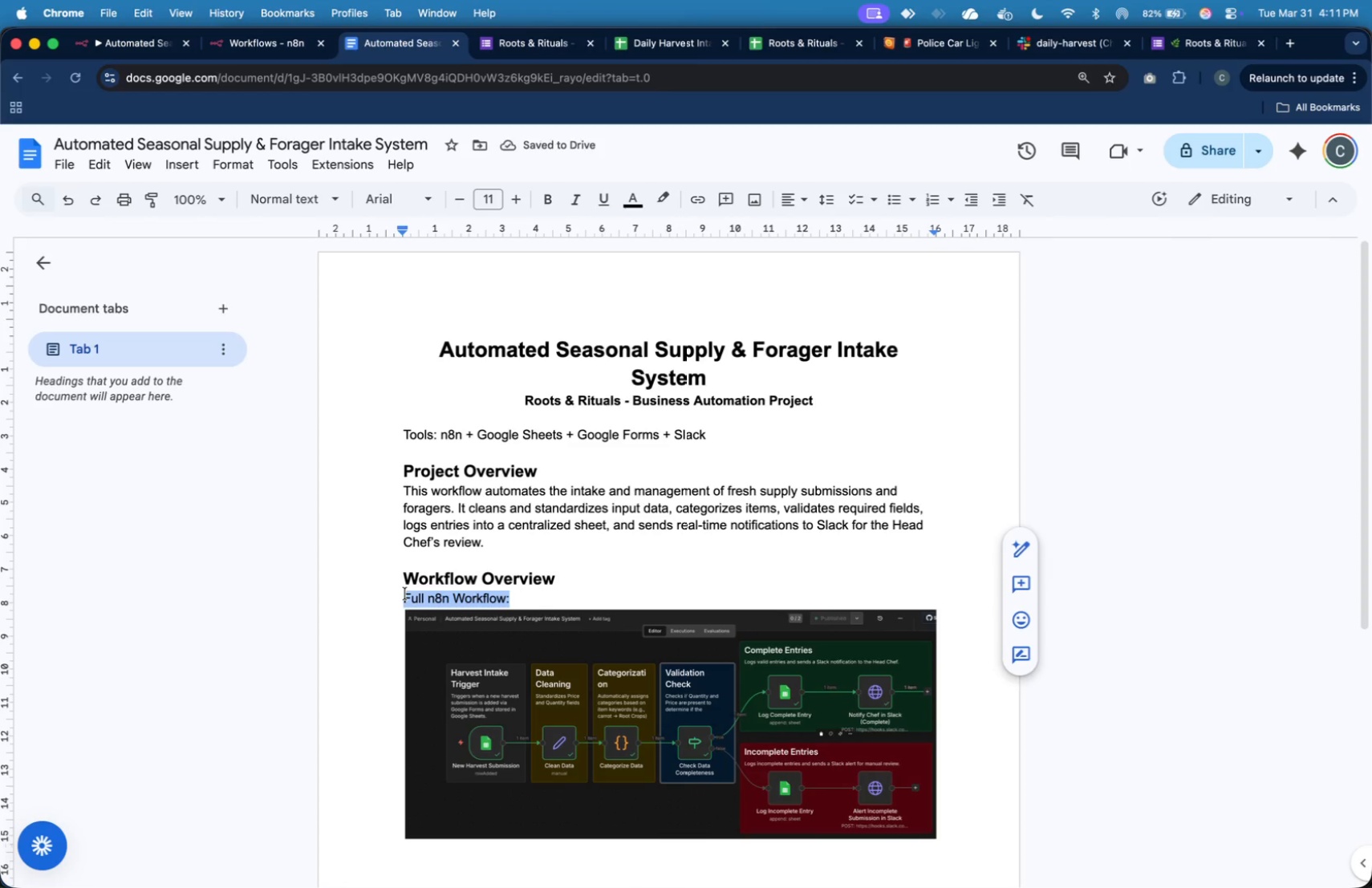 
key(Meta+X)
 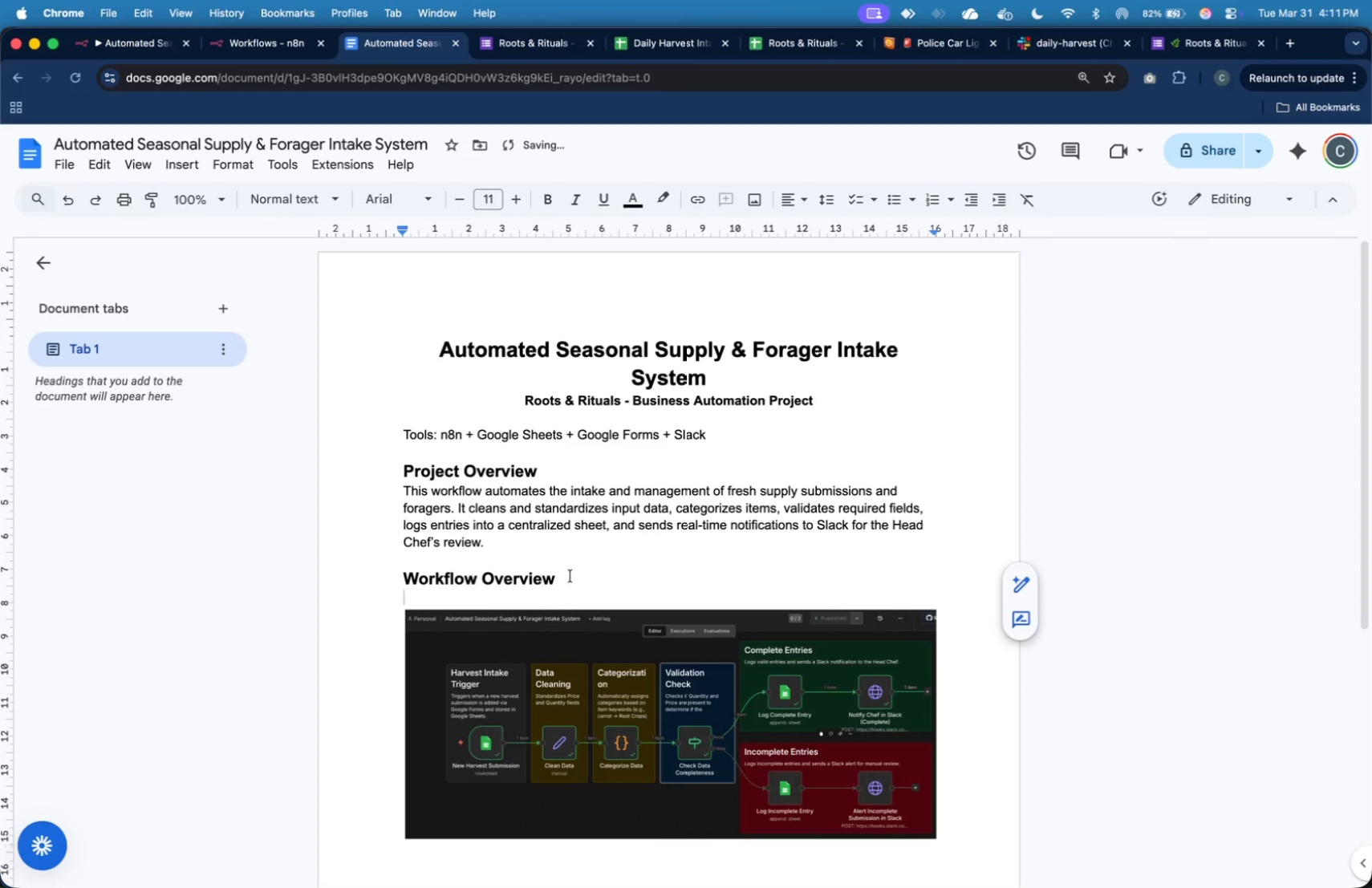 
scroll: coordinate [608, 535], scroll_direction: down, amount: 12.0
 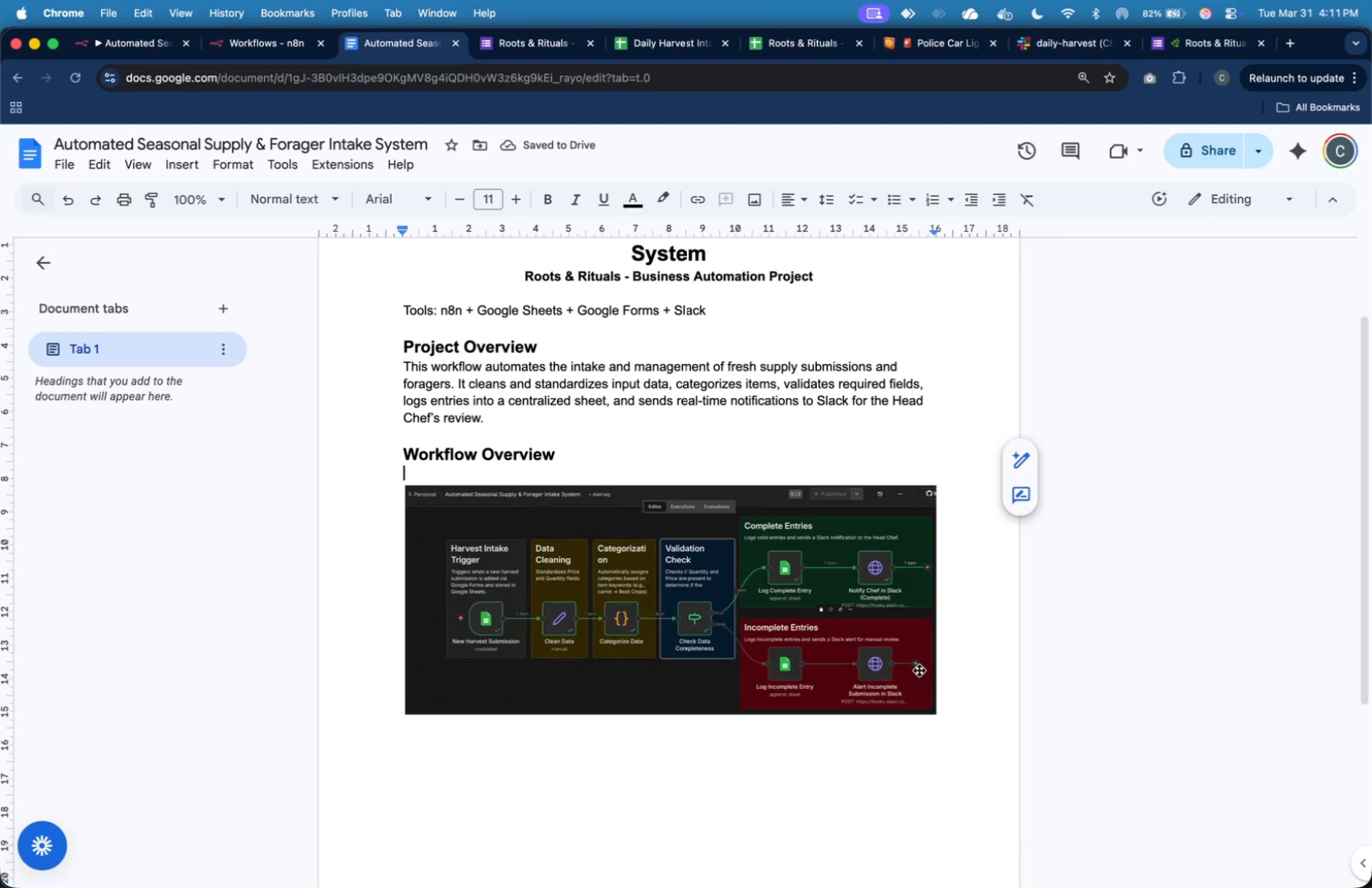 
left_click([952, 693])
 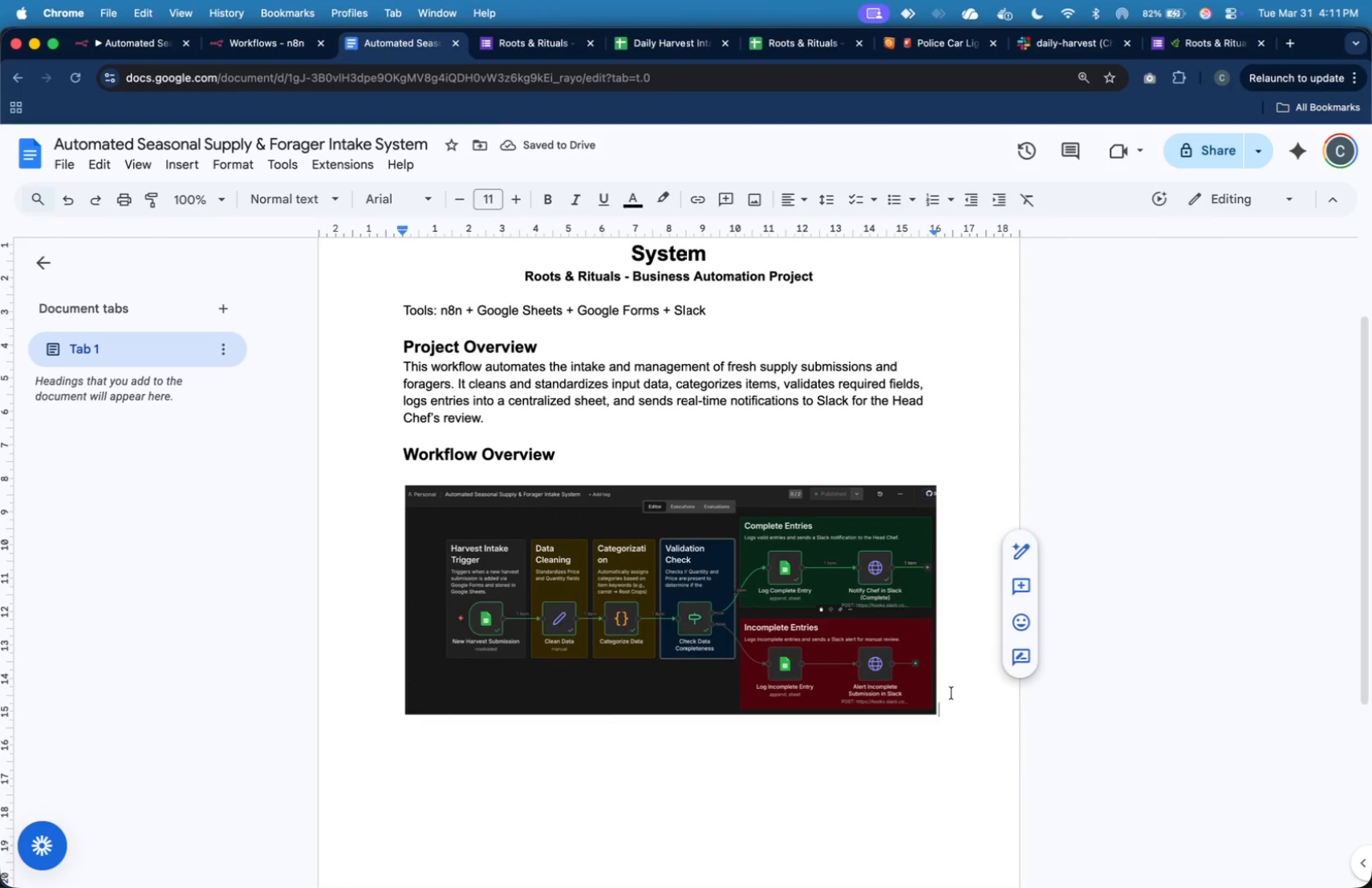 
key(Enter)
 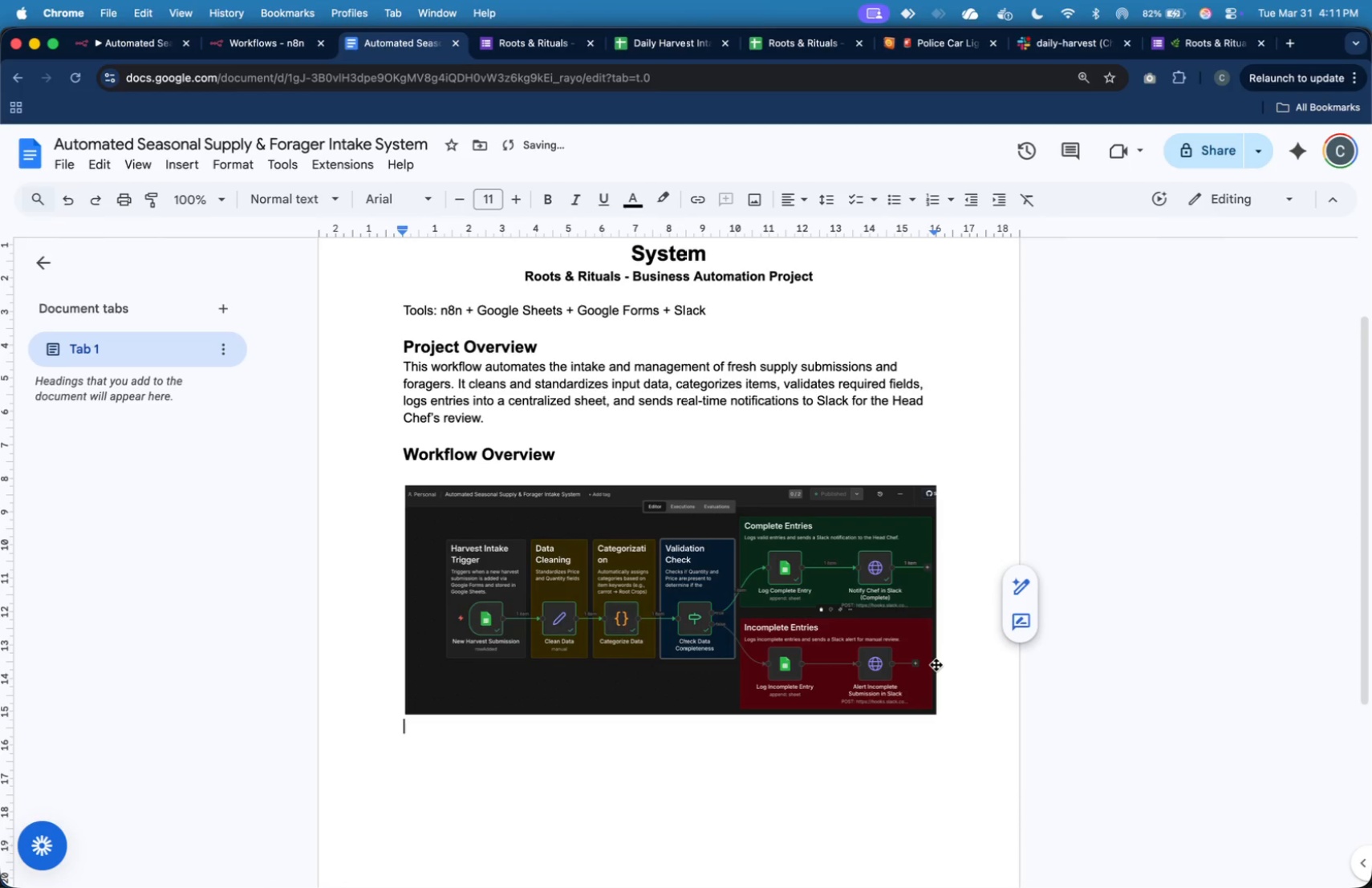 
type(Figure 1: Complete n8n Workflow)
 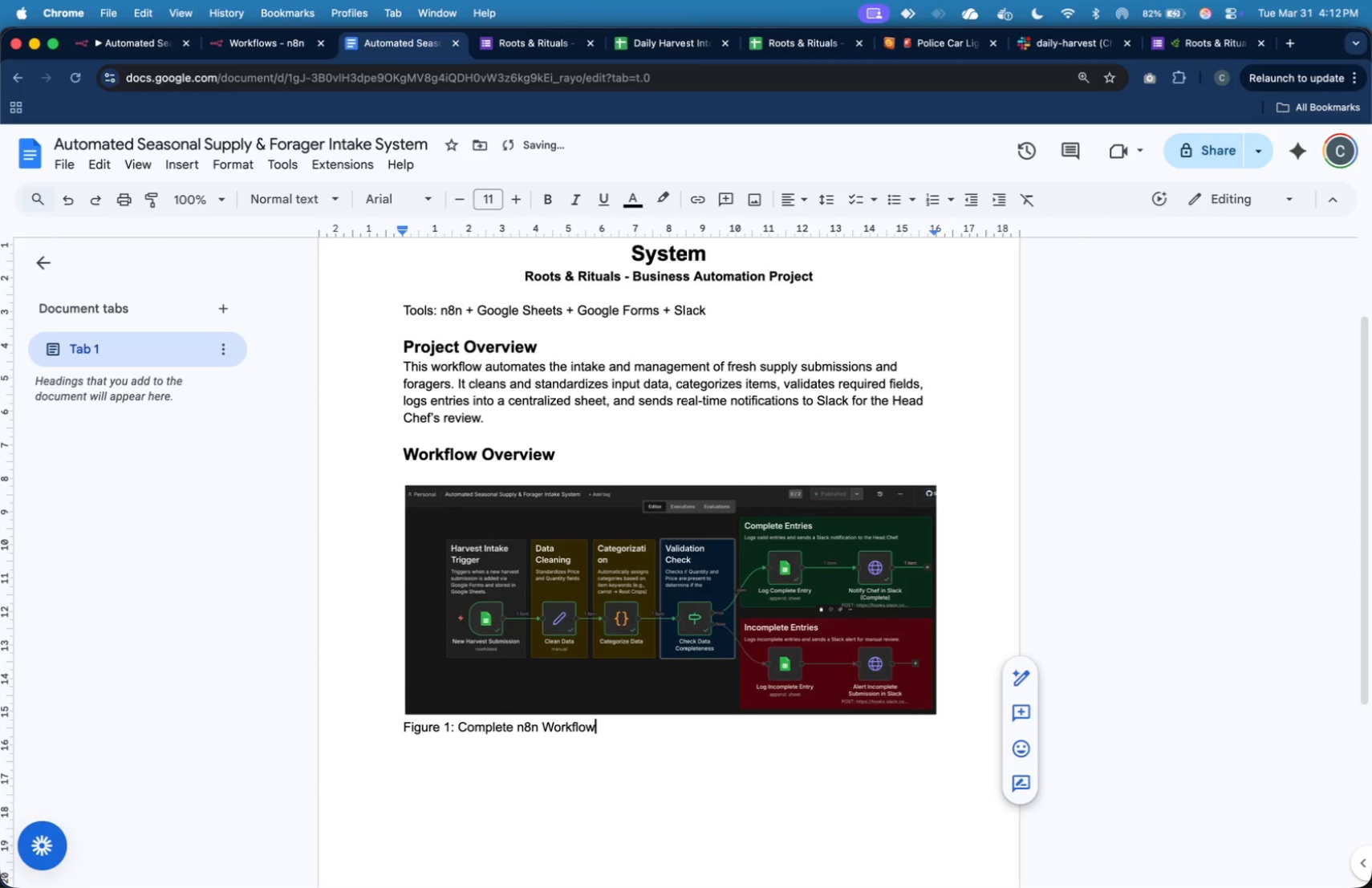 
key(ArrowLeft)
 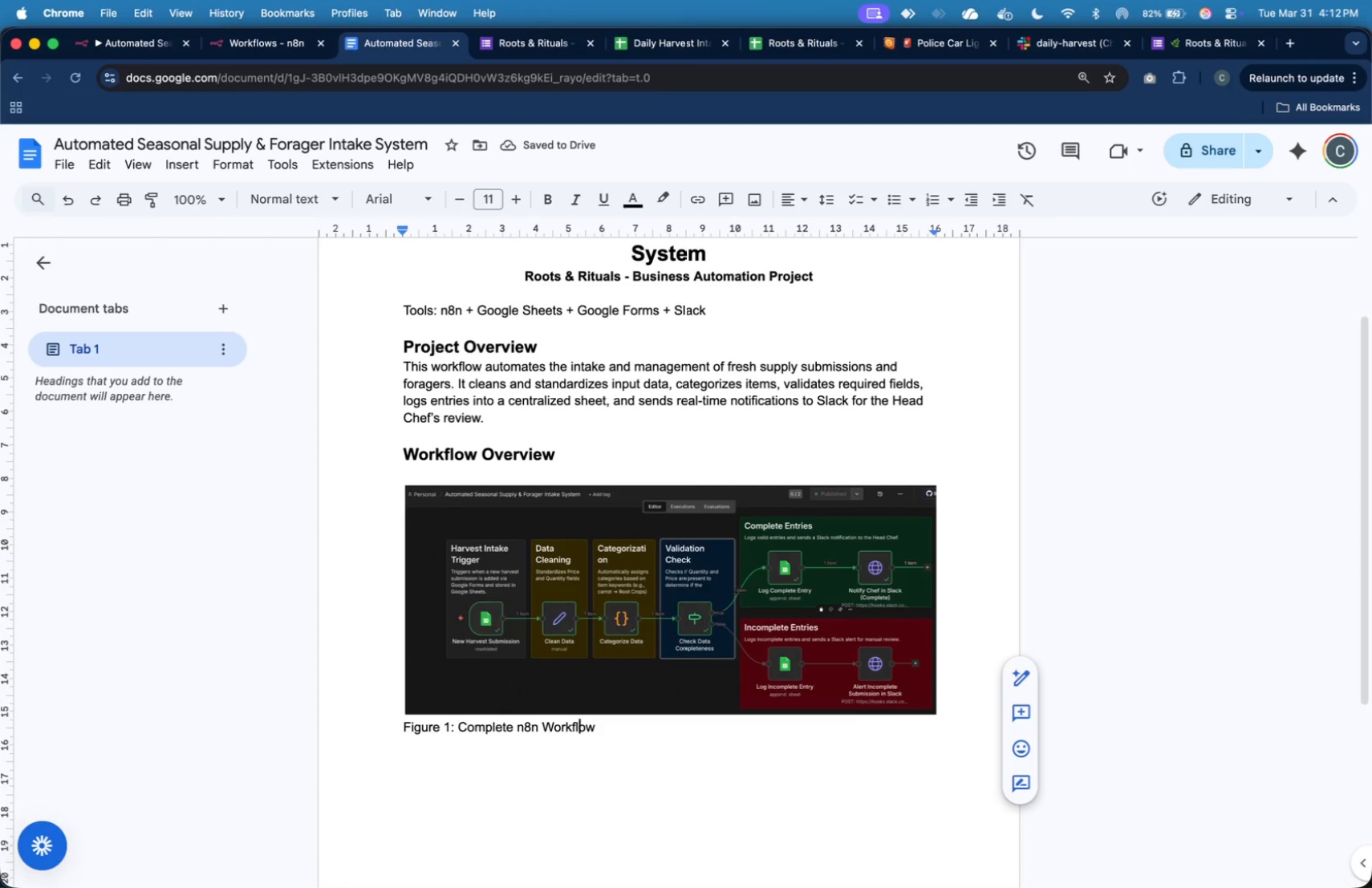 
key(ArrowLeft)
 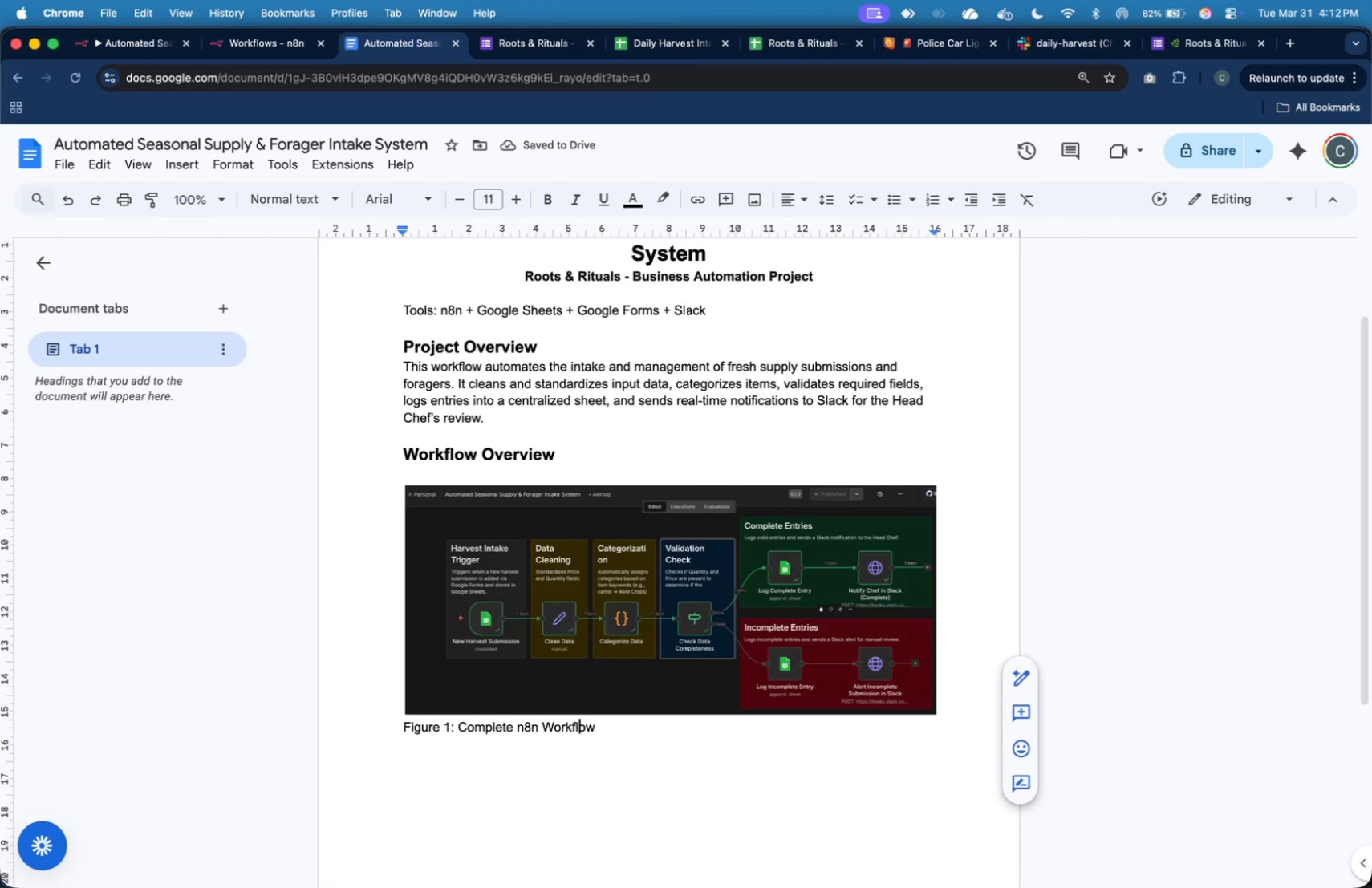 
key(ArrowLeft)
 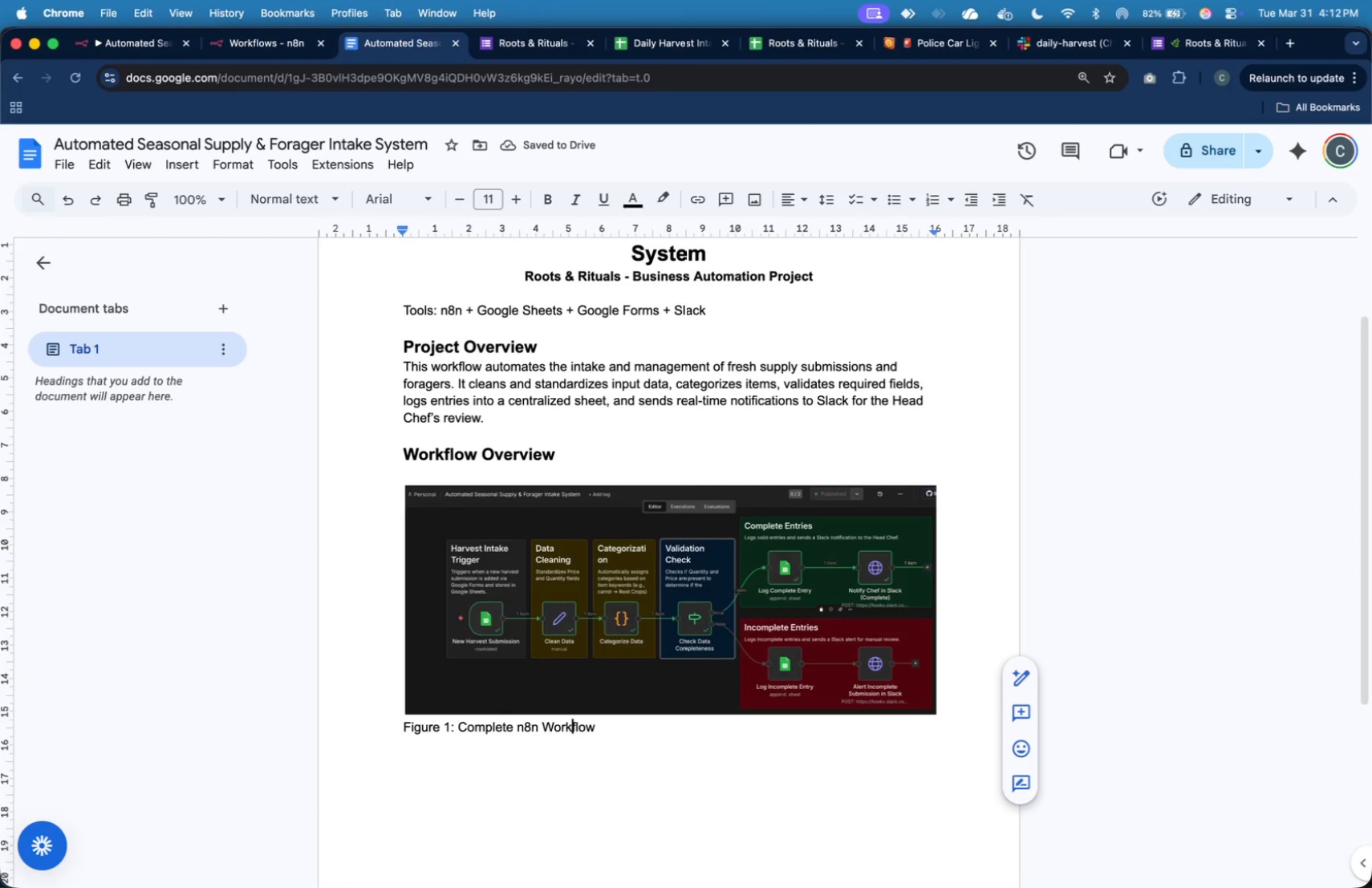 
key(ArrowLeft)
 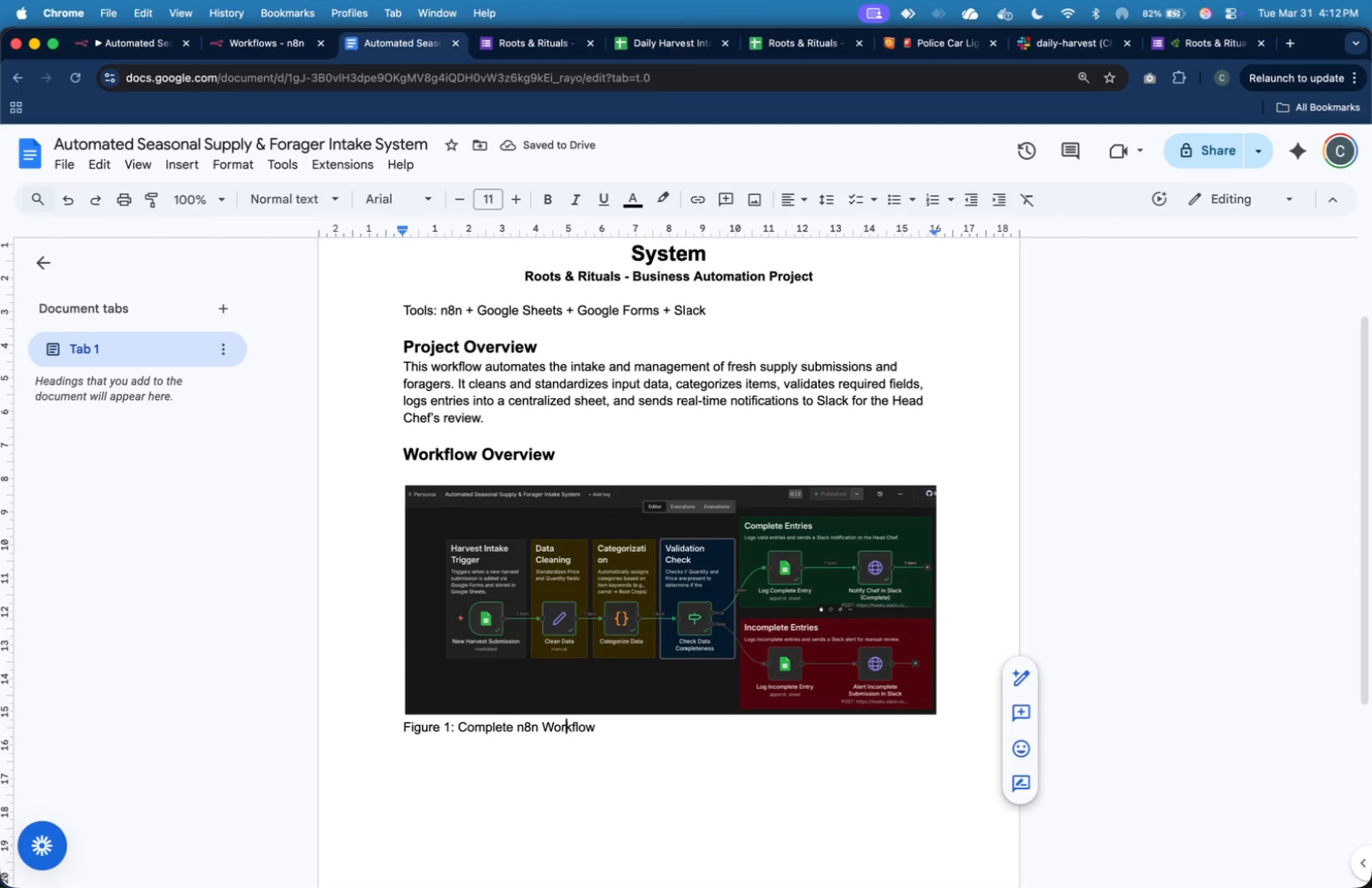 
key(ArrowLeft)
 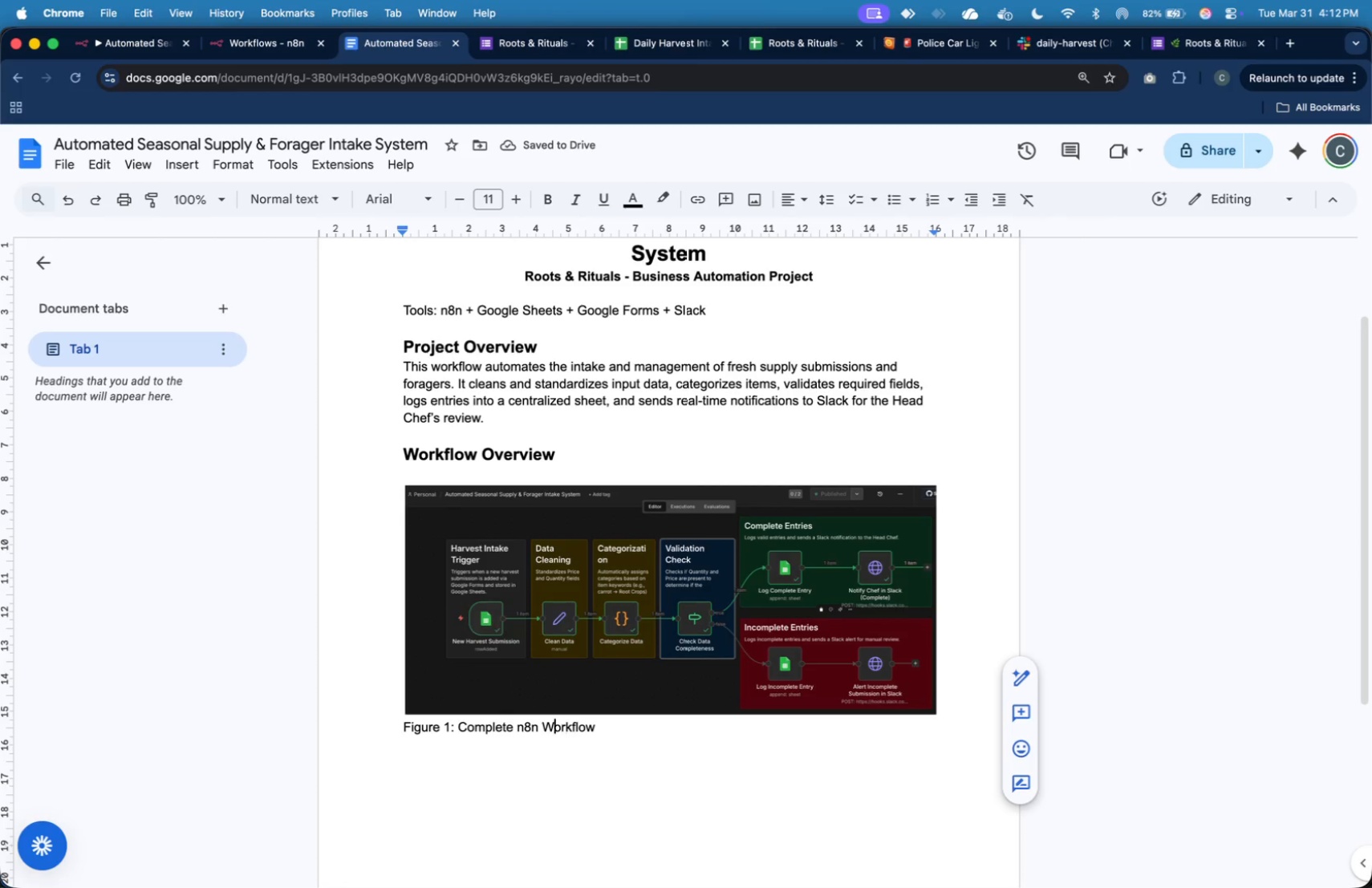 
key(ArrowLeft)
 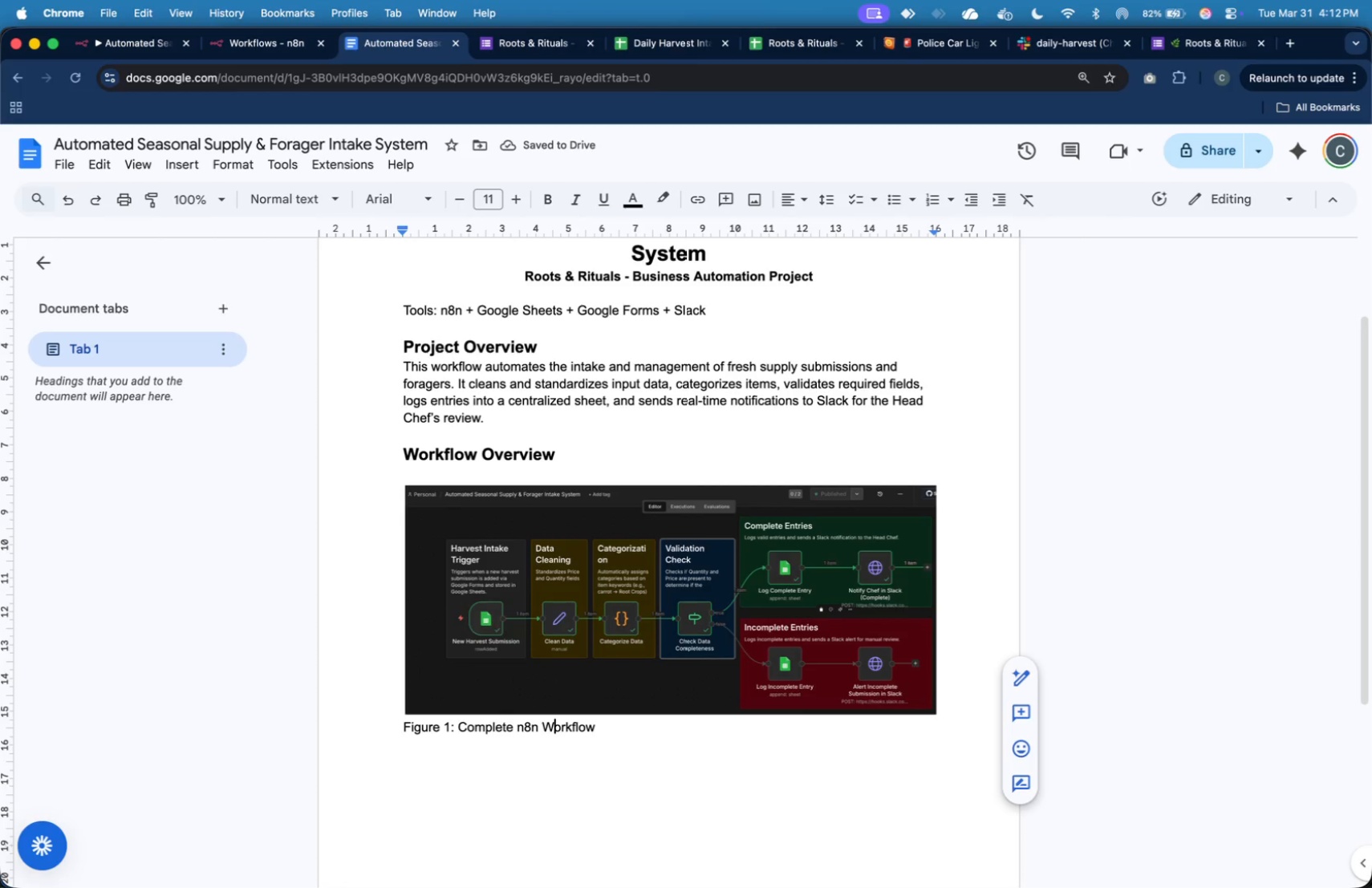 
key(ArrowLeft)
 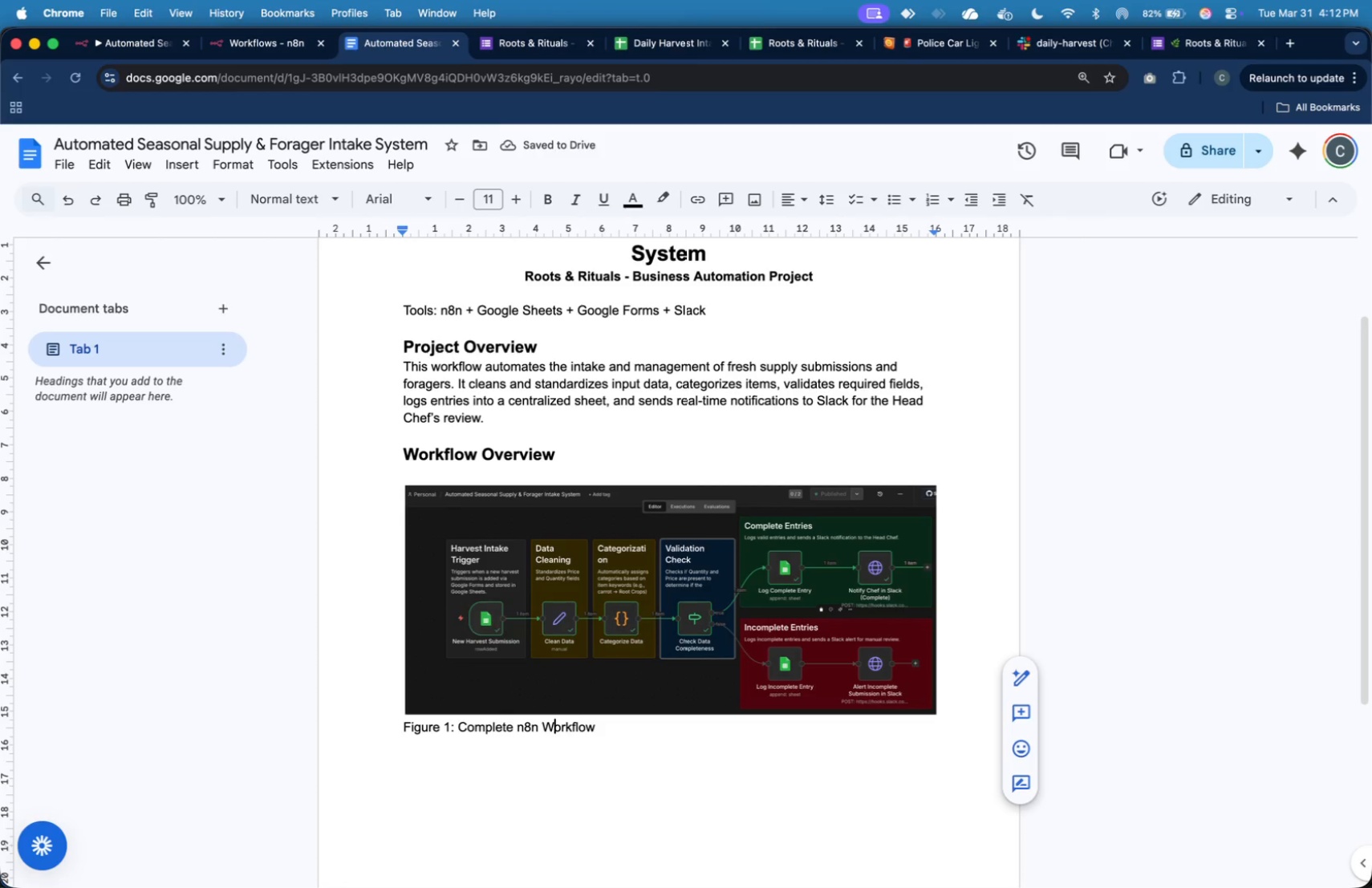 
key(Backspace)
 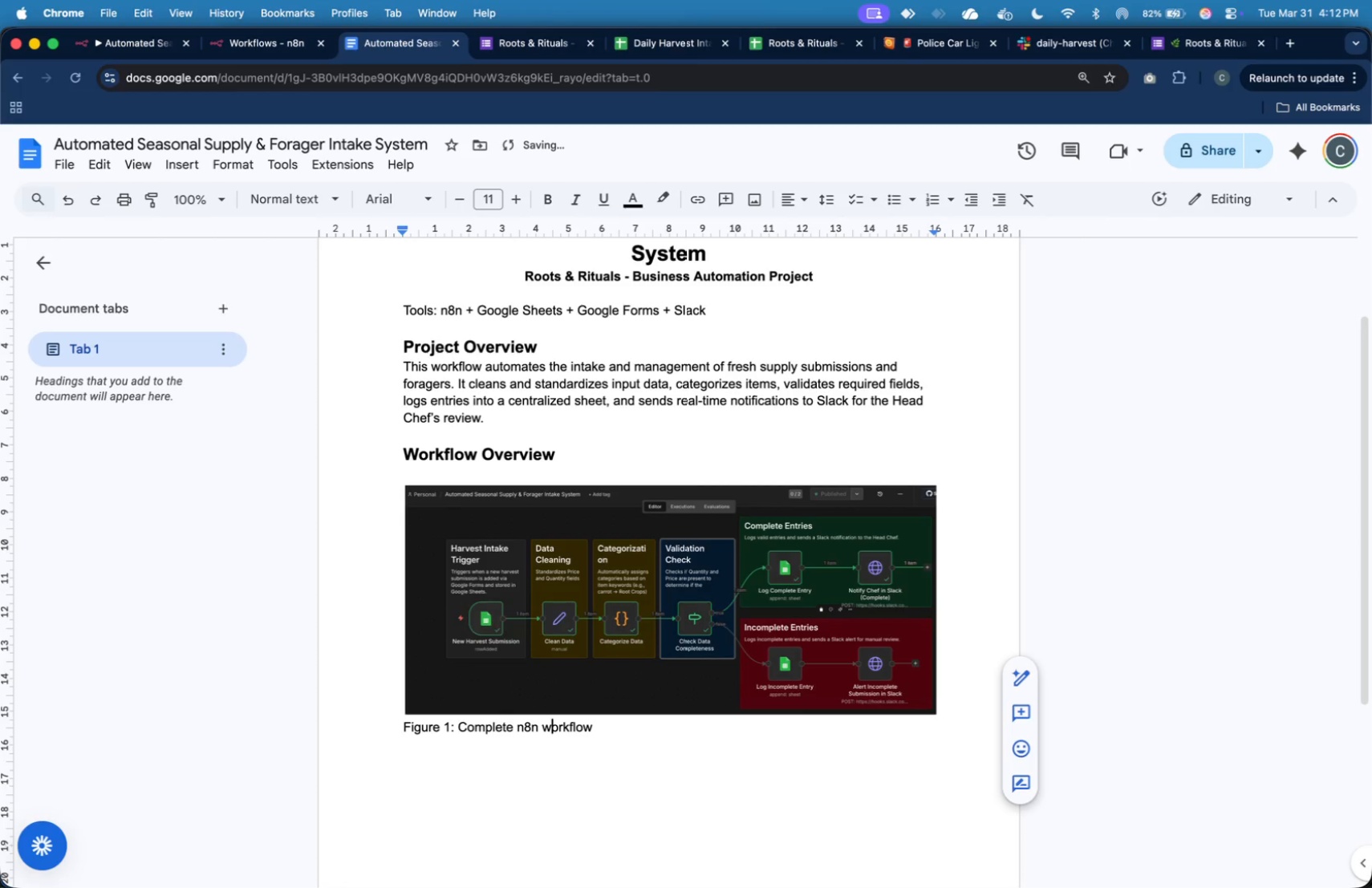 
key(W)
 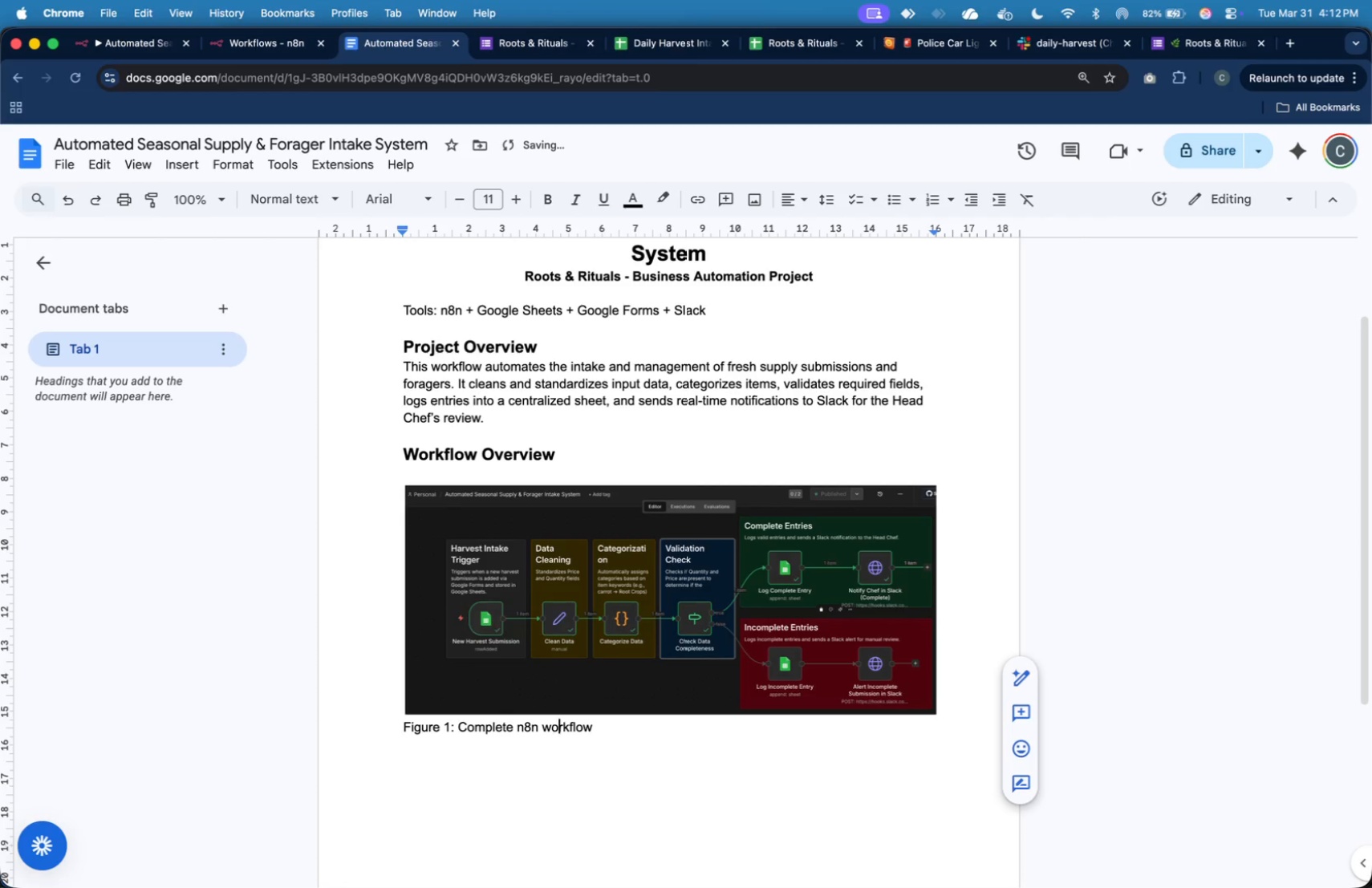 
key(ArrowRight)
 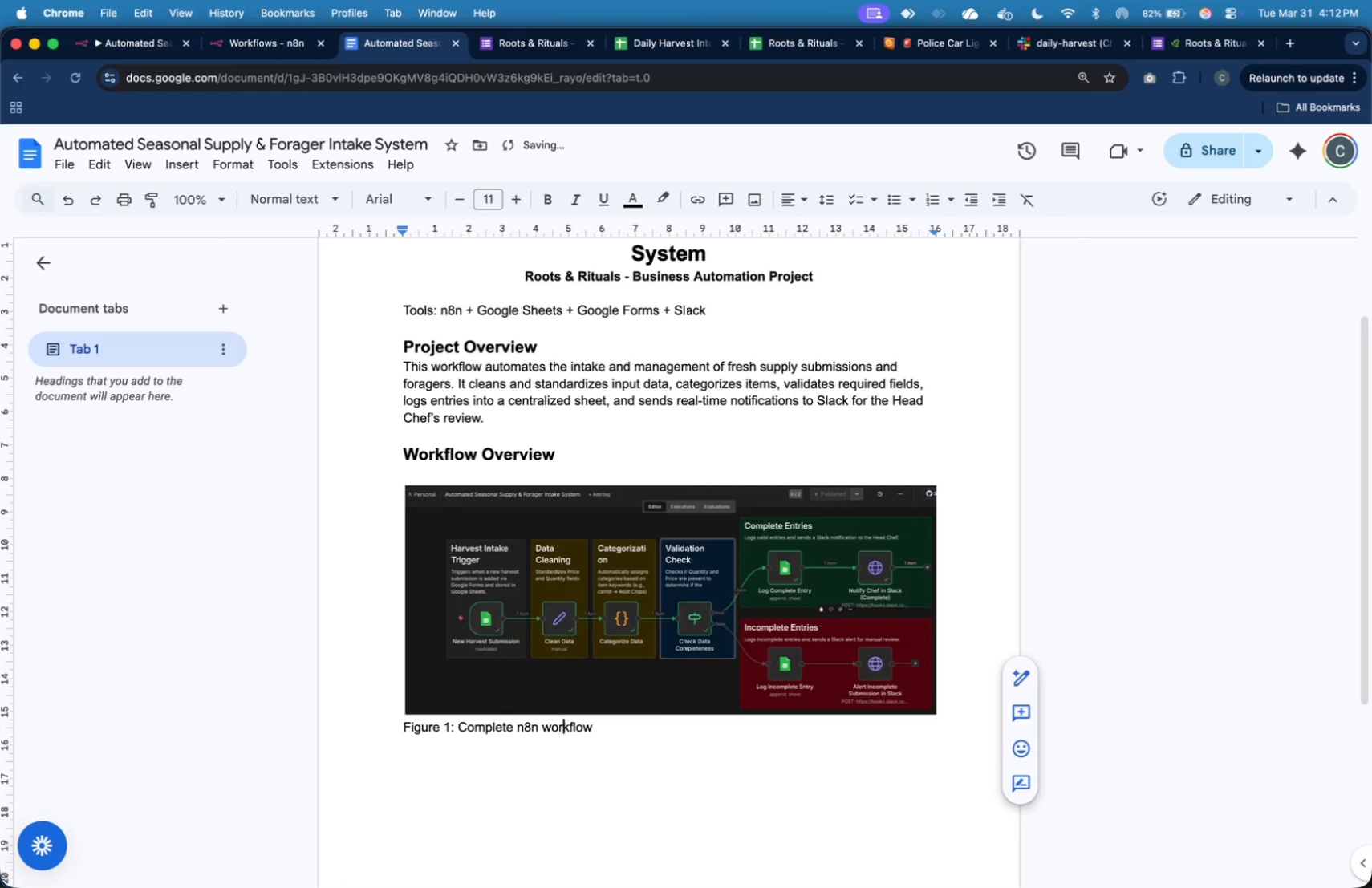 
key(ArrowRight)
 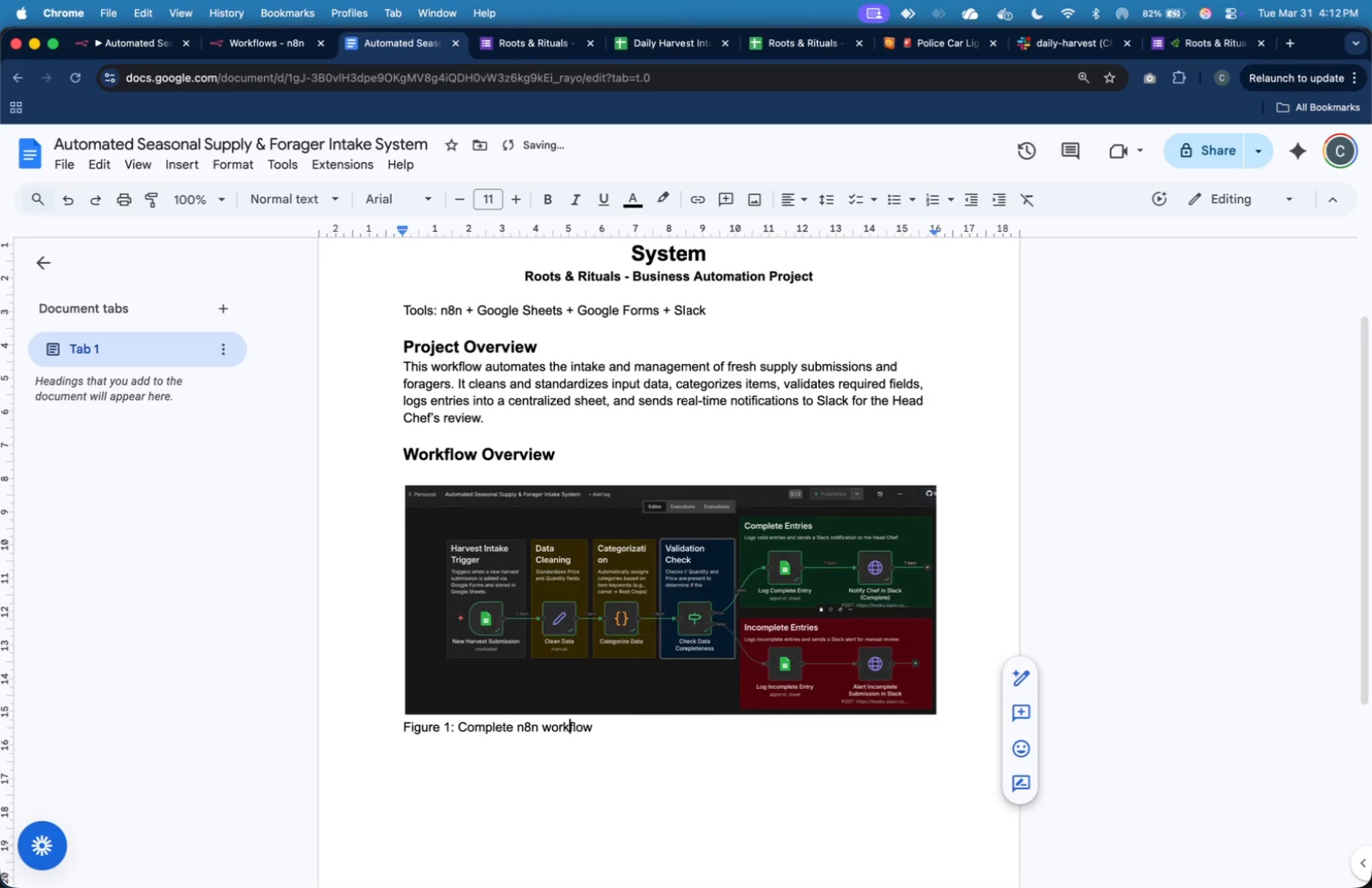 
key(ArrowRight)
 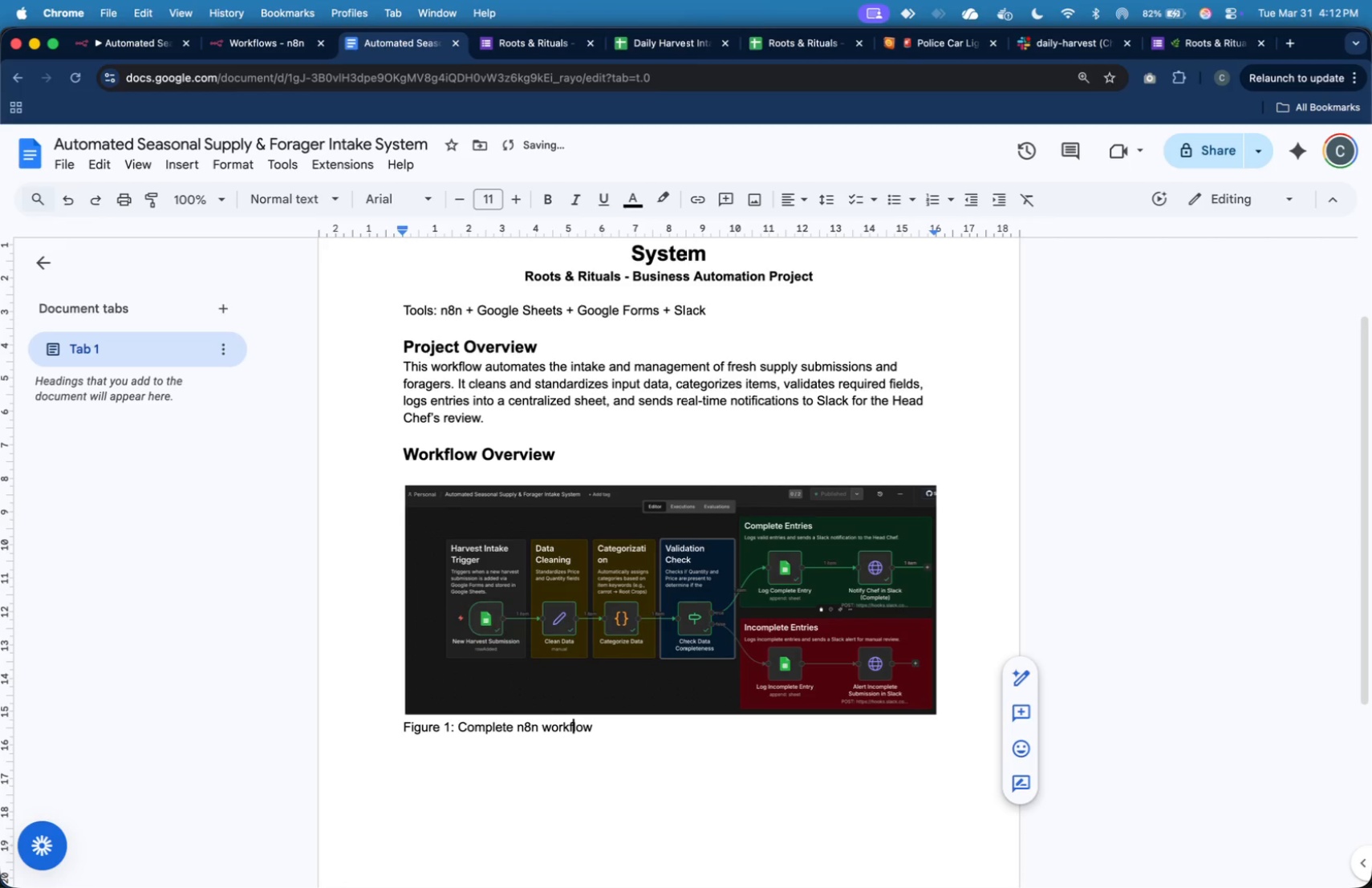 
key(ArrowRight)
 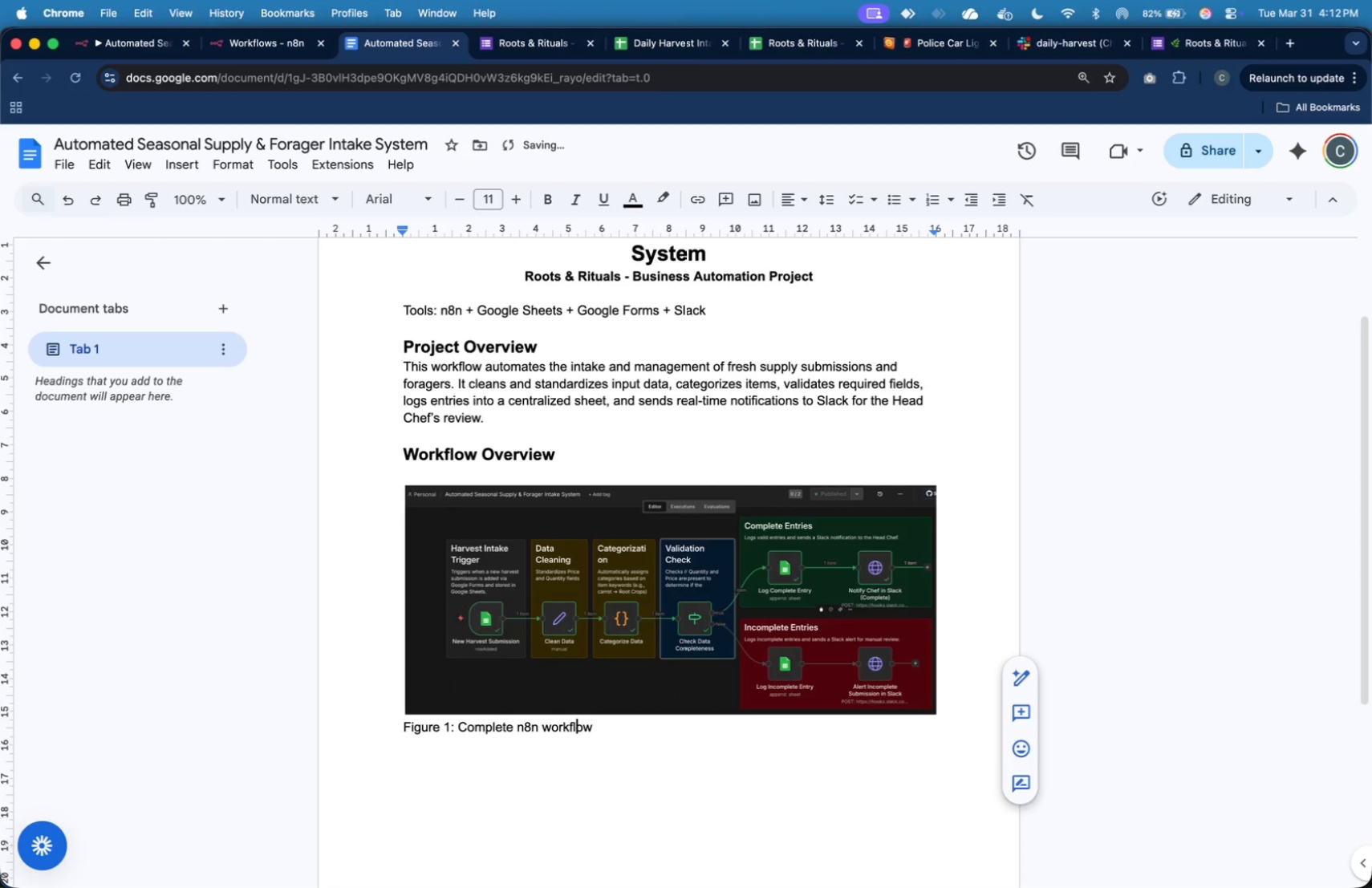 
key(ArrowRight)
 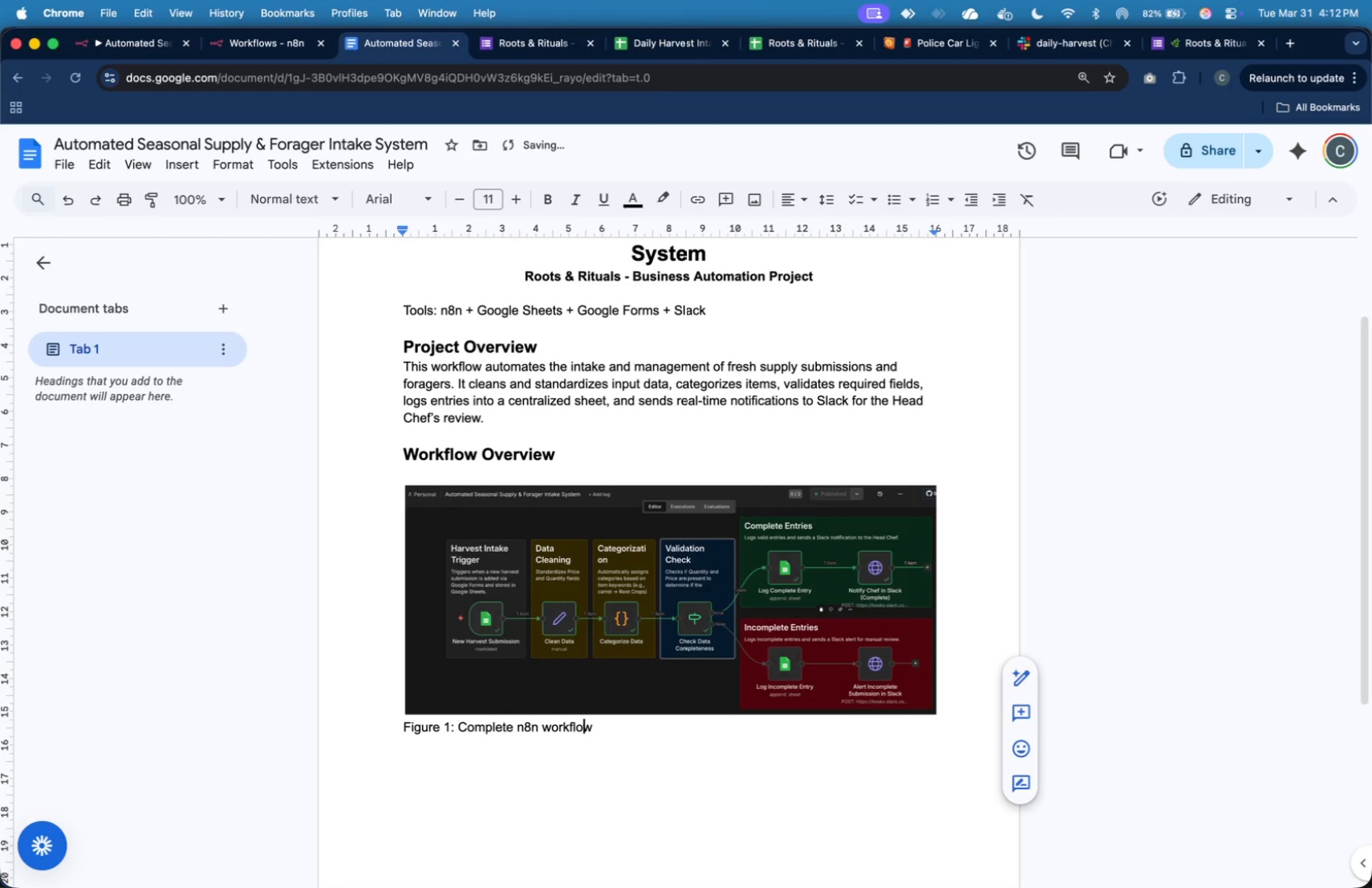 
key(ArrowRight)
 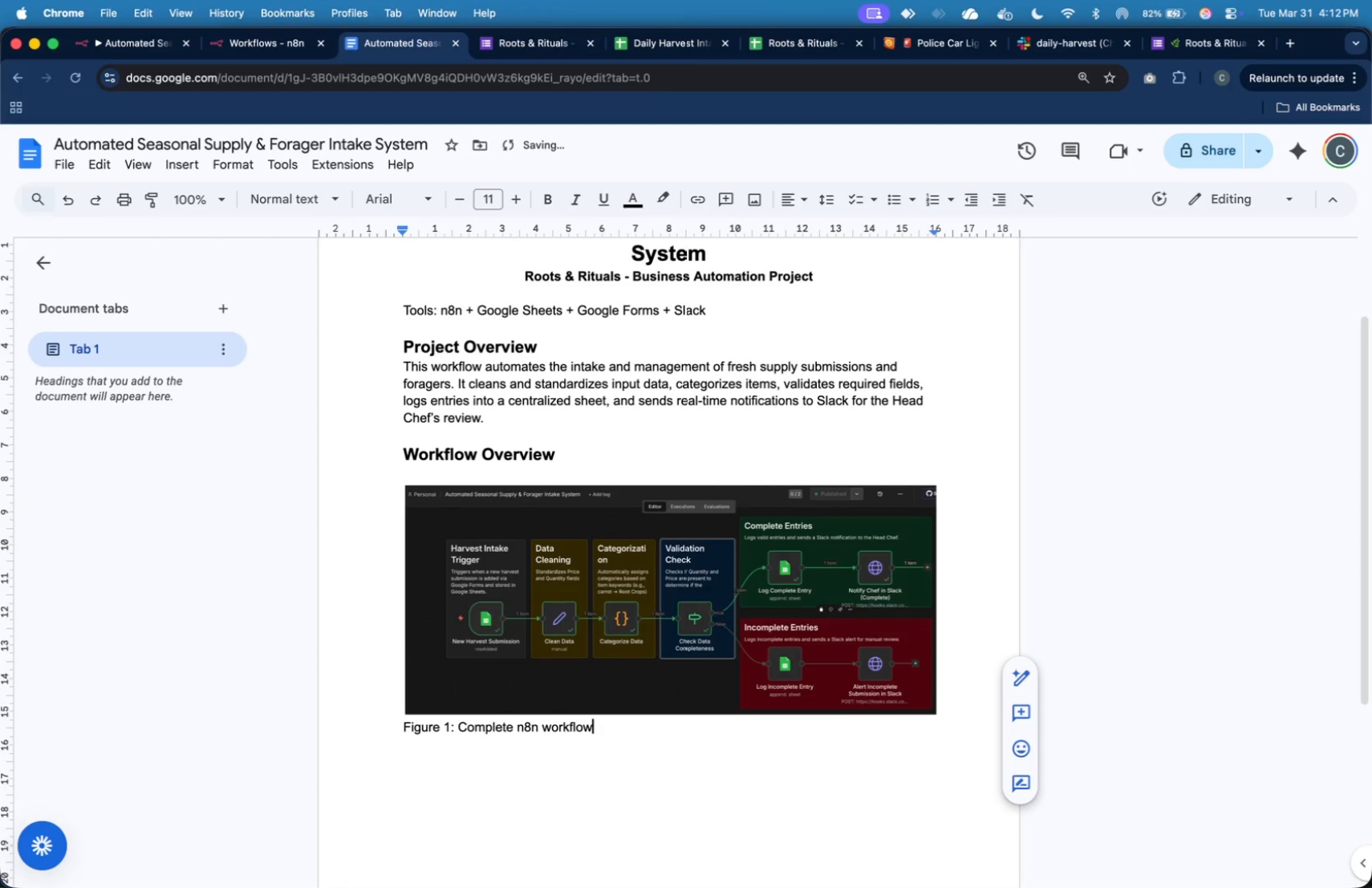 
key(ArrowRight)
 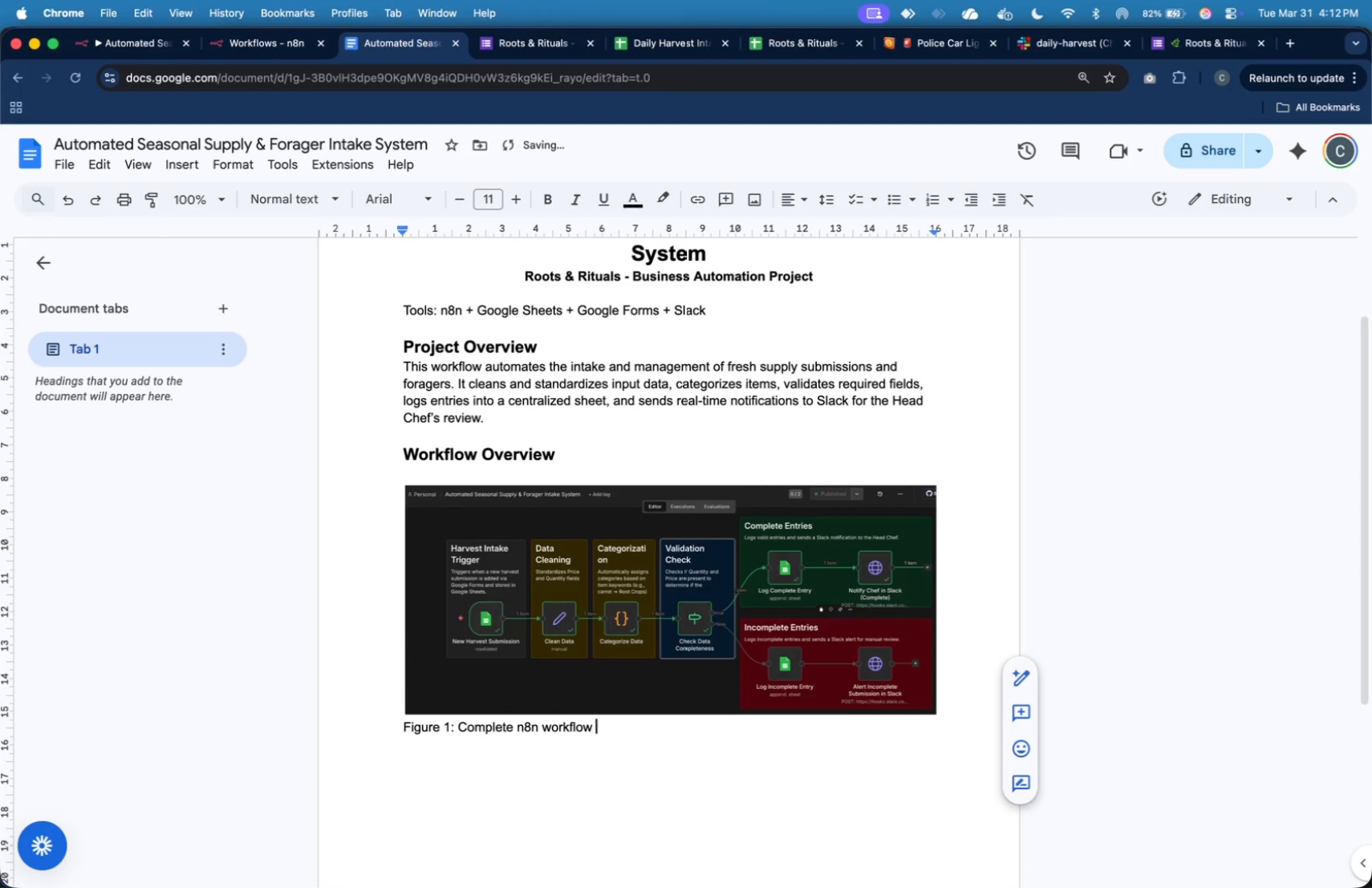 
type( showing data flow from intake to notification)
 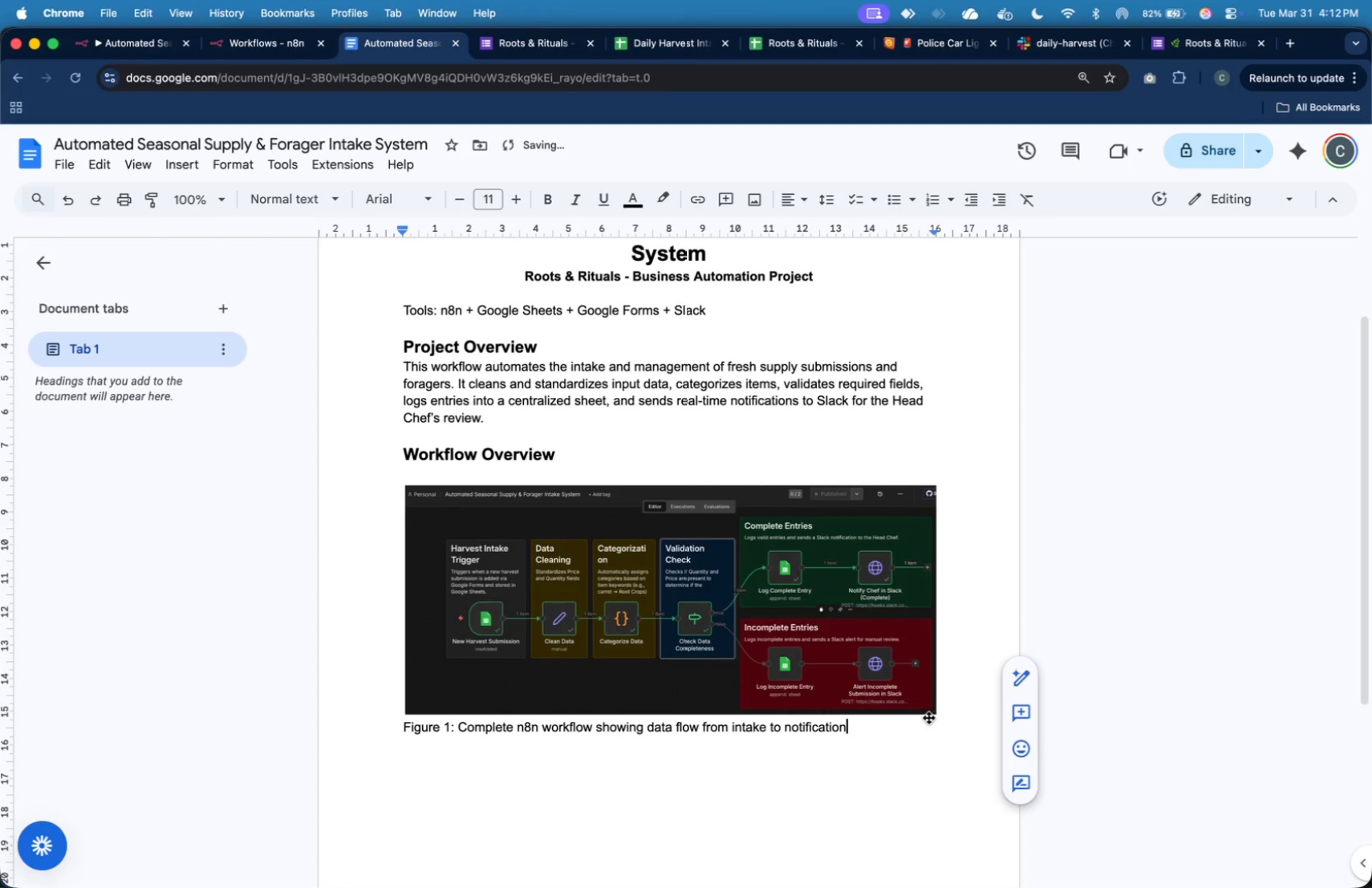 
left_click_drag(start_coordinate=[870, 731], to_coordinate=[407, 725])
 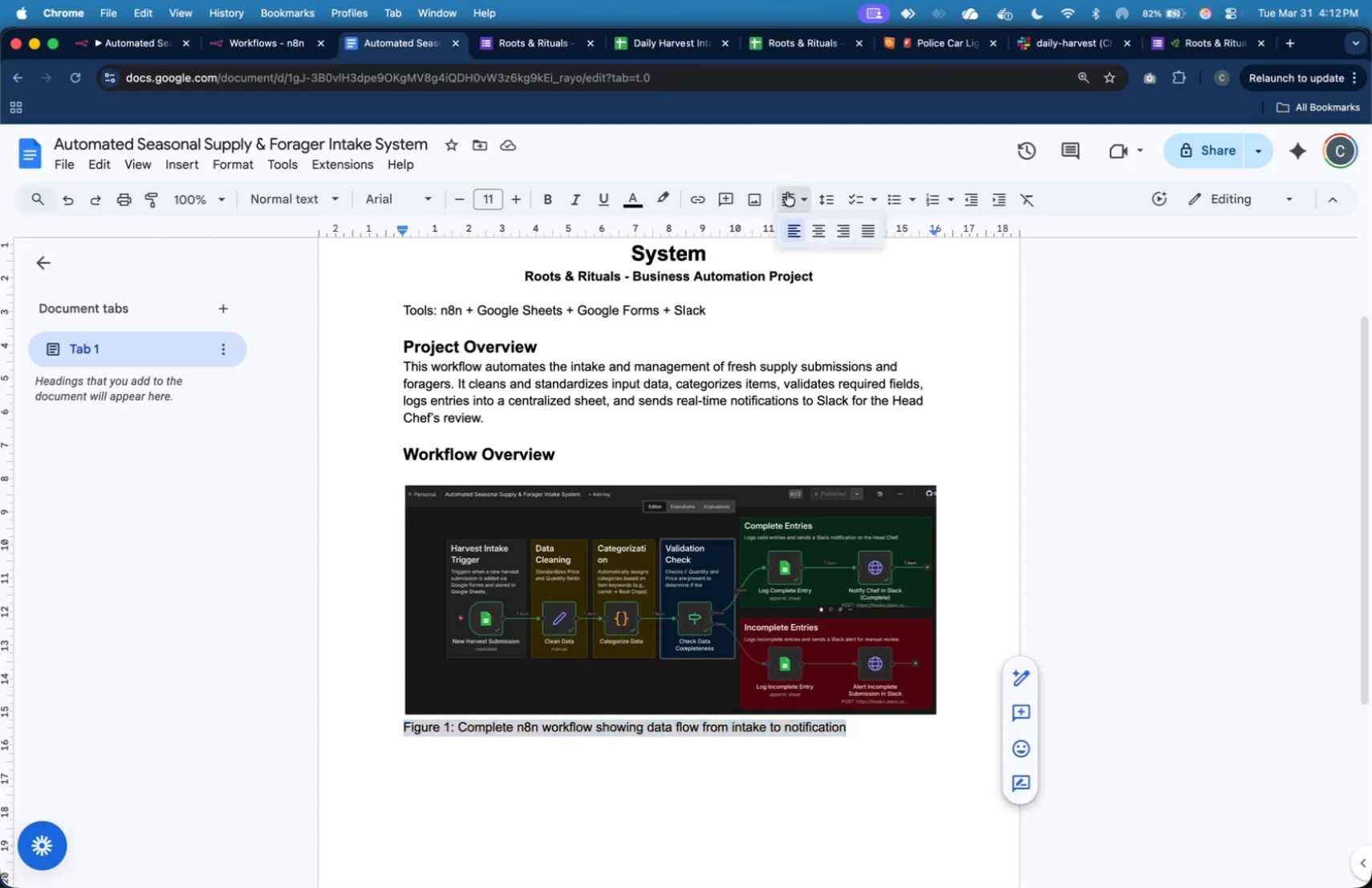 
left_click([817, 237])
 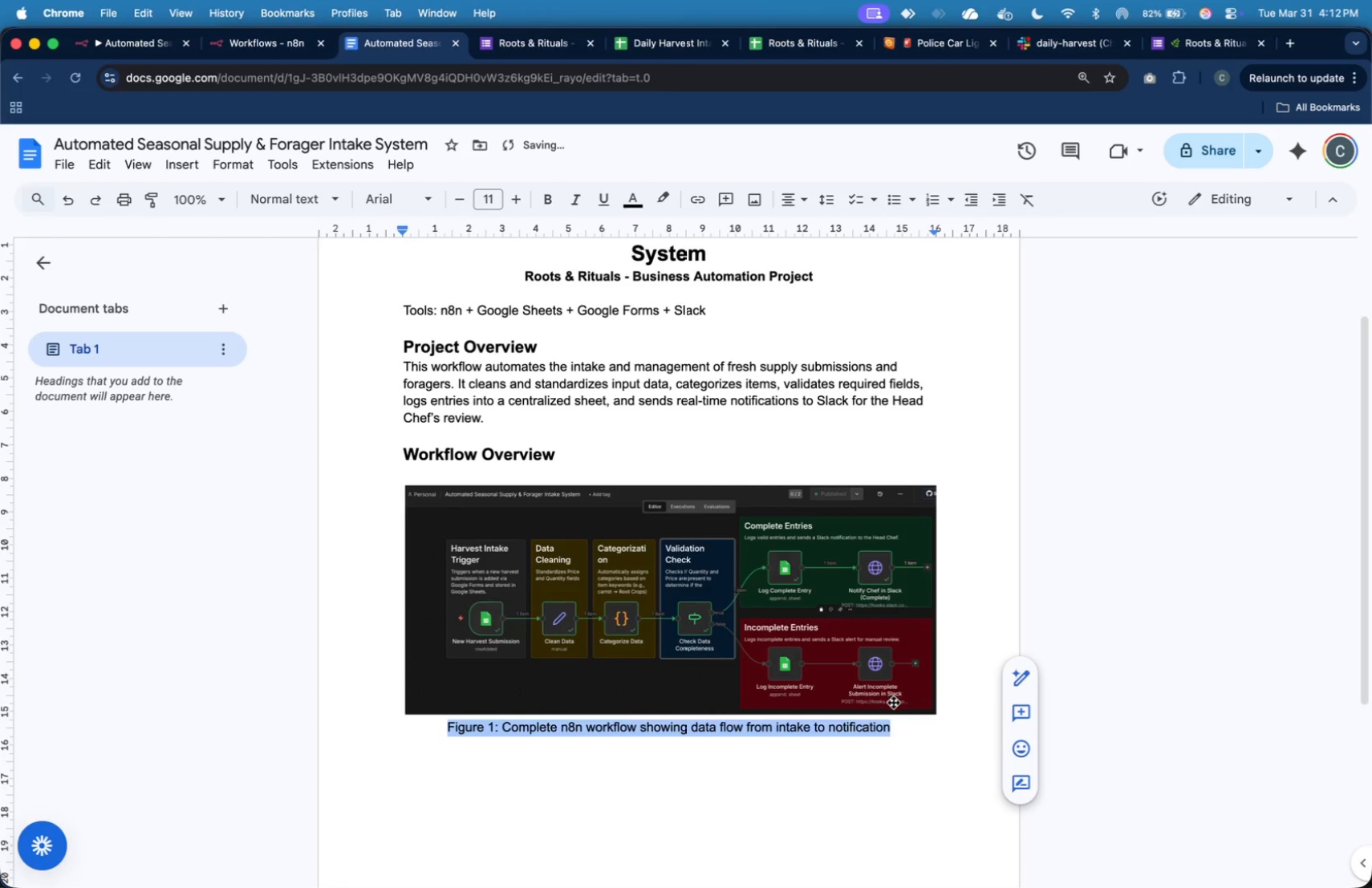 
left_click([905, 723])
 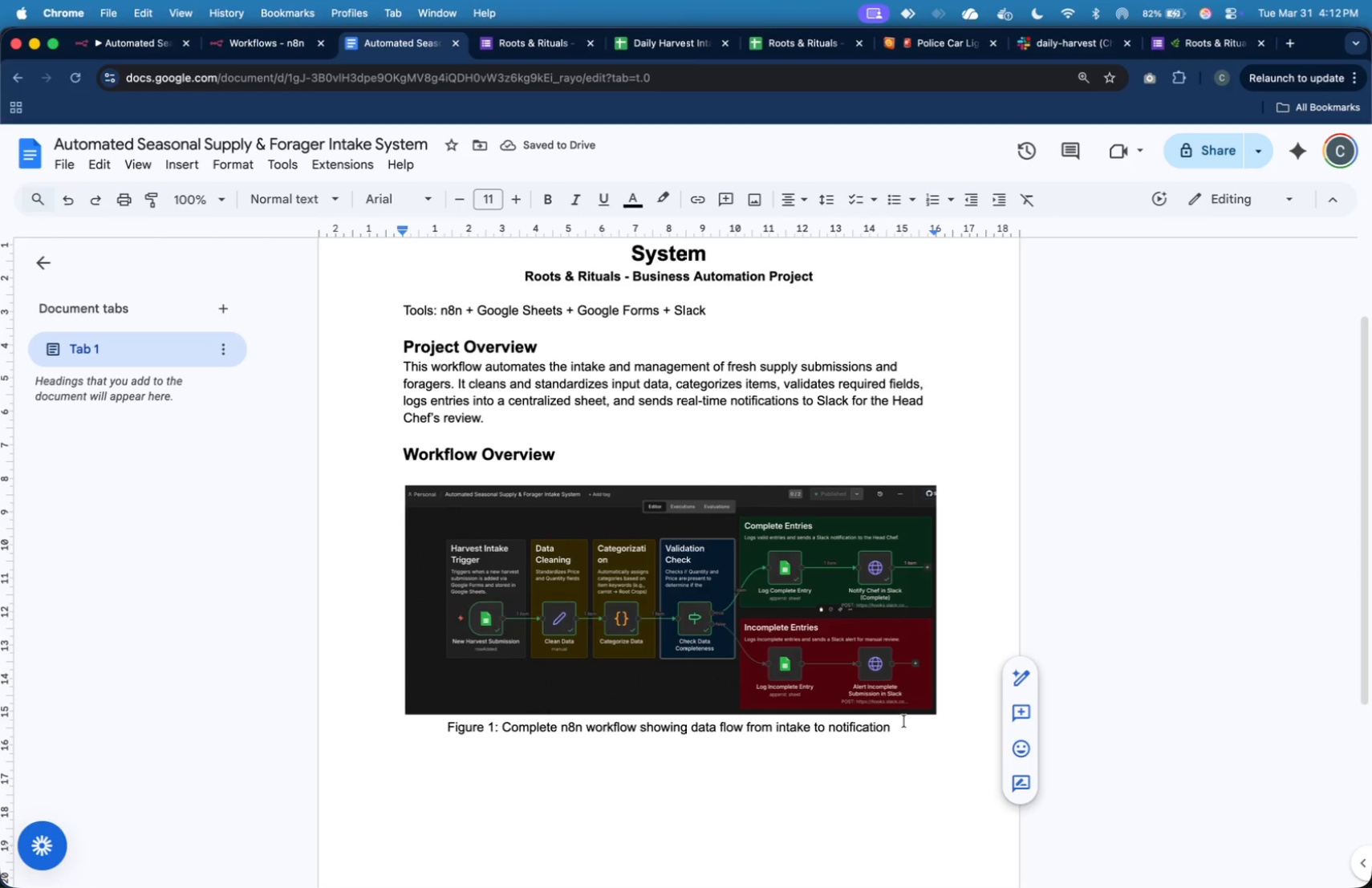 
wait(8.75)
 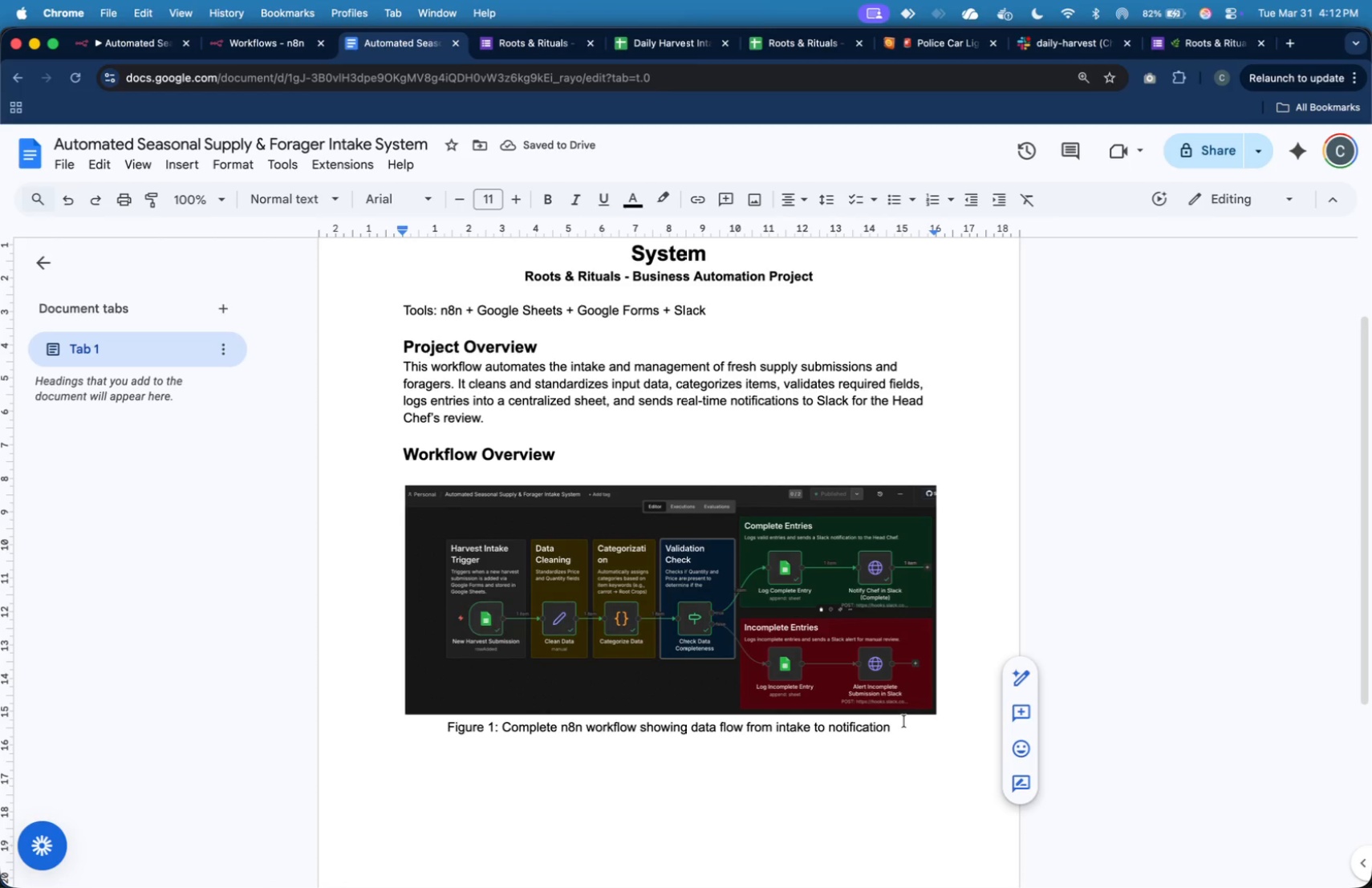 
key(Enter)
 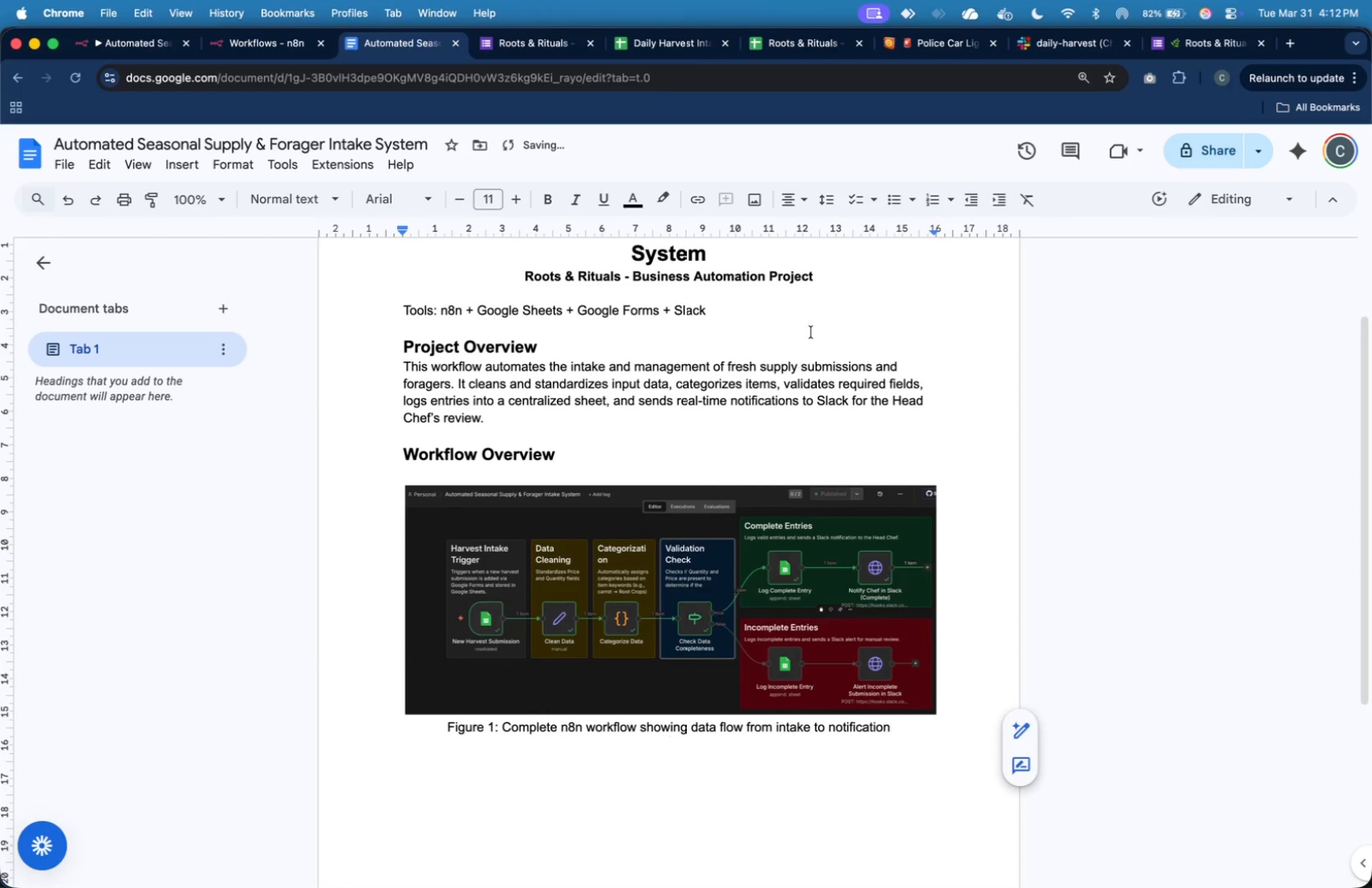 
key(Backspace)
 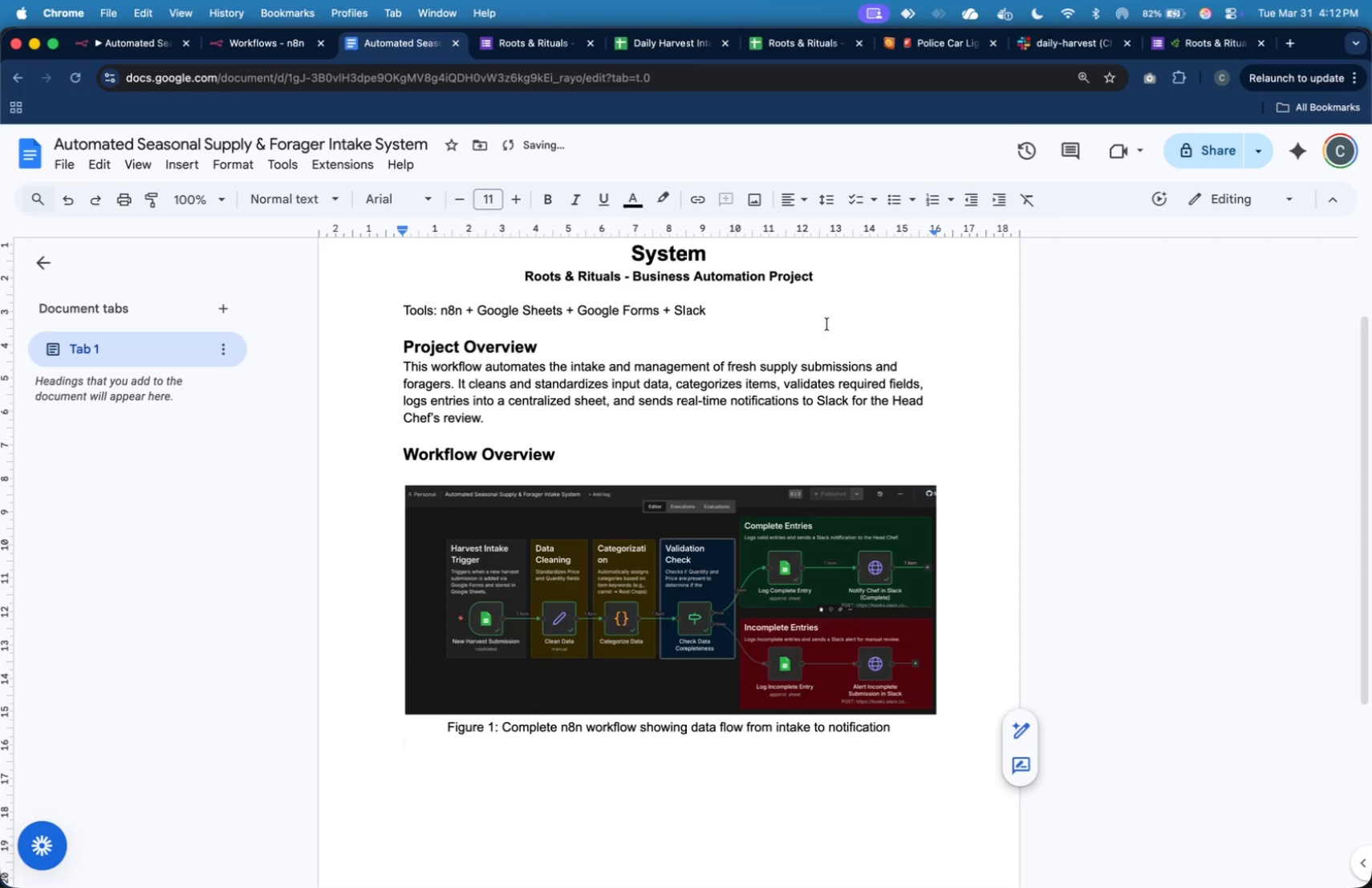 
key(Enter)
 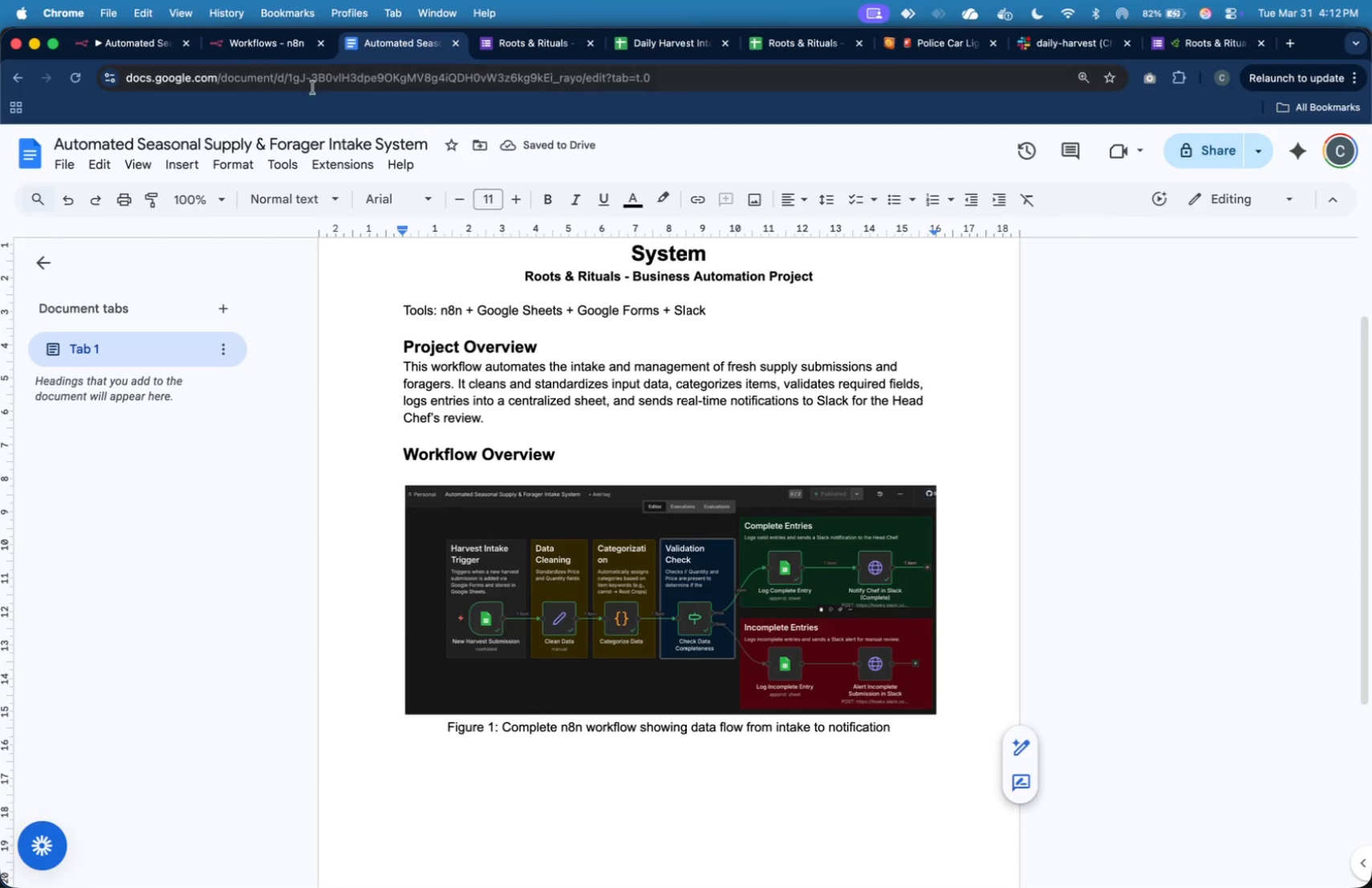 
left_click([543, 197])
 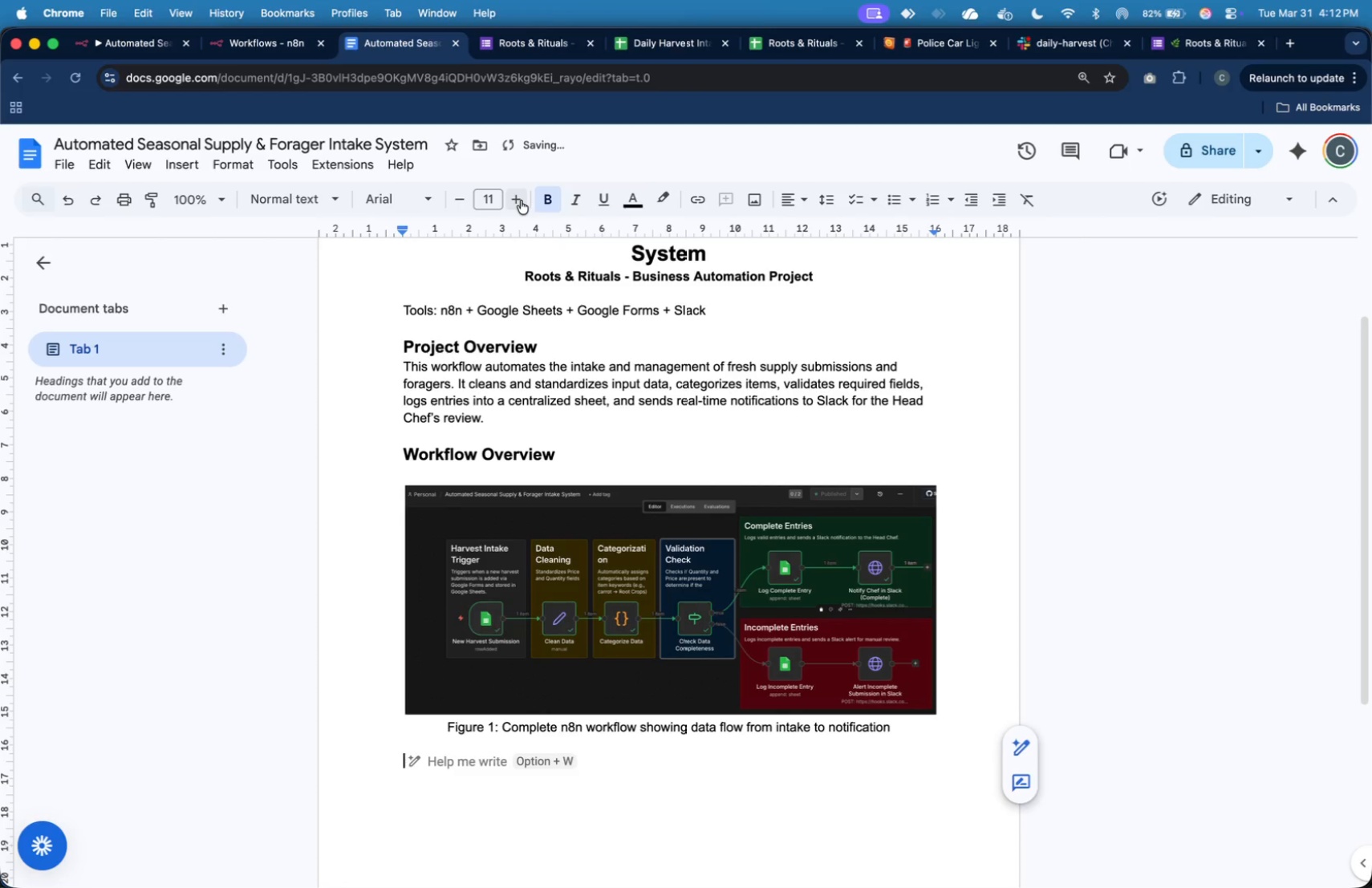 
double_click([521, 201])
 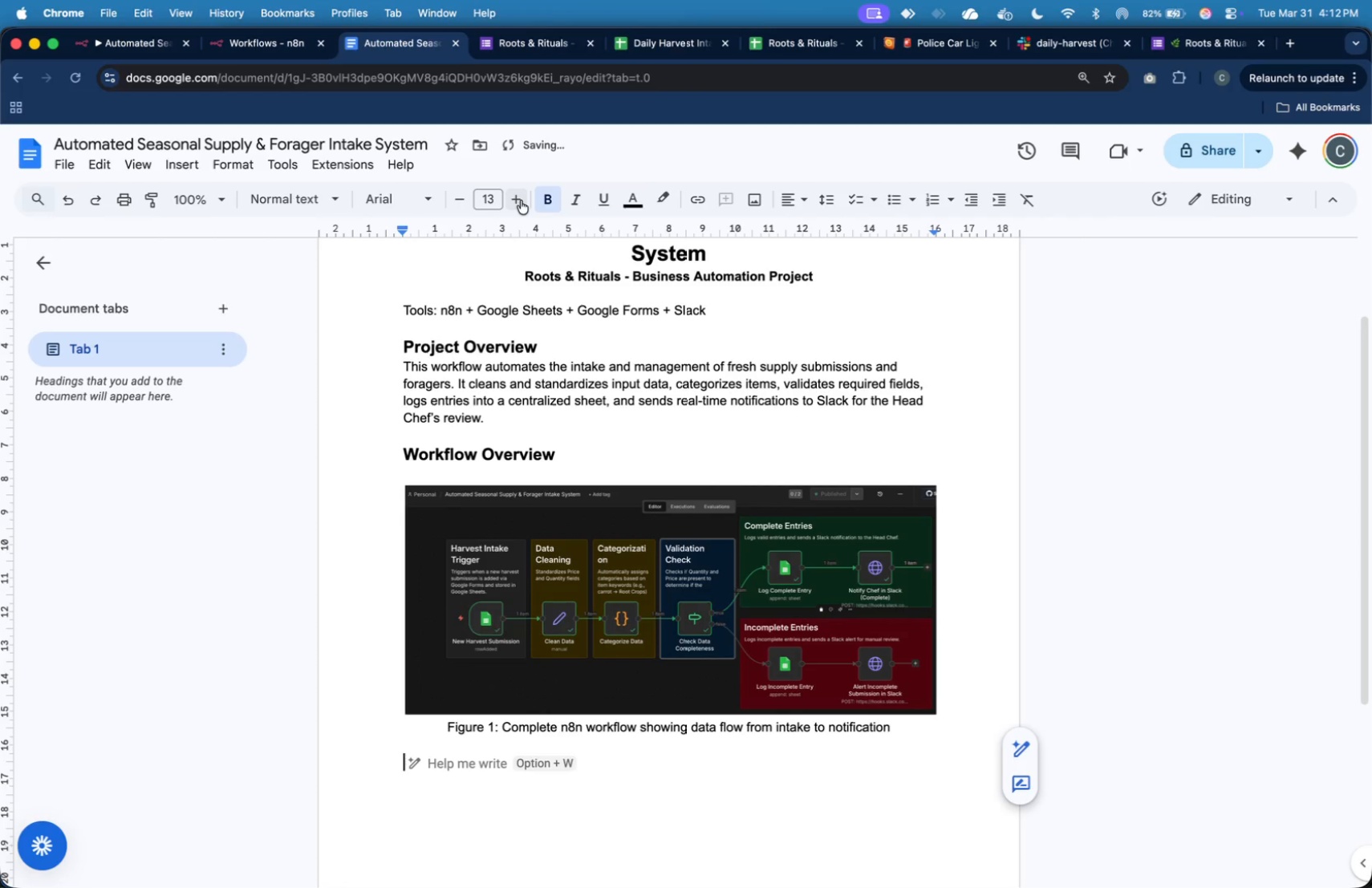 
triple_click([521, 201])
 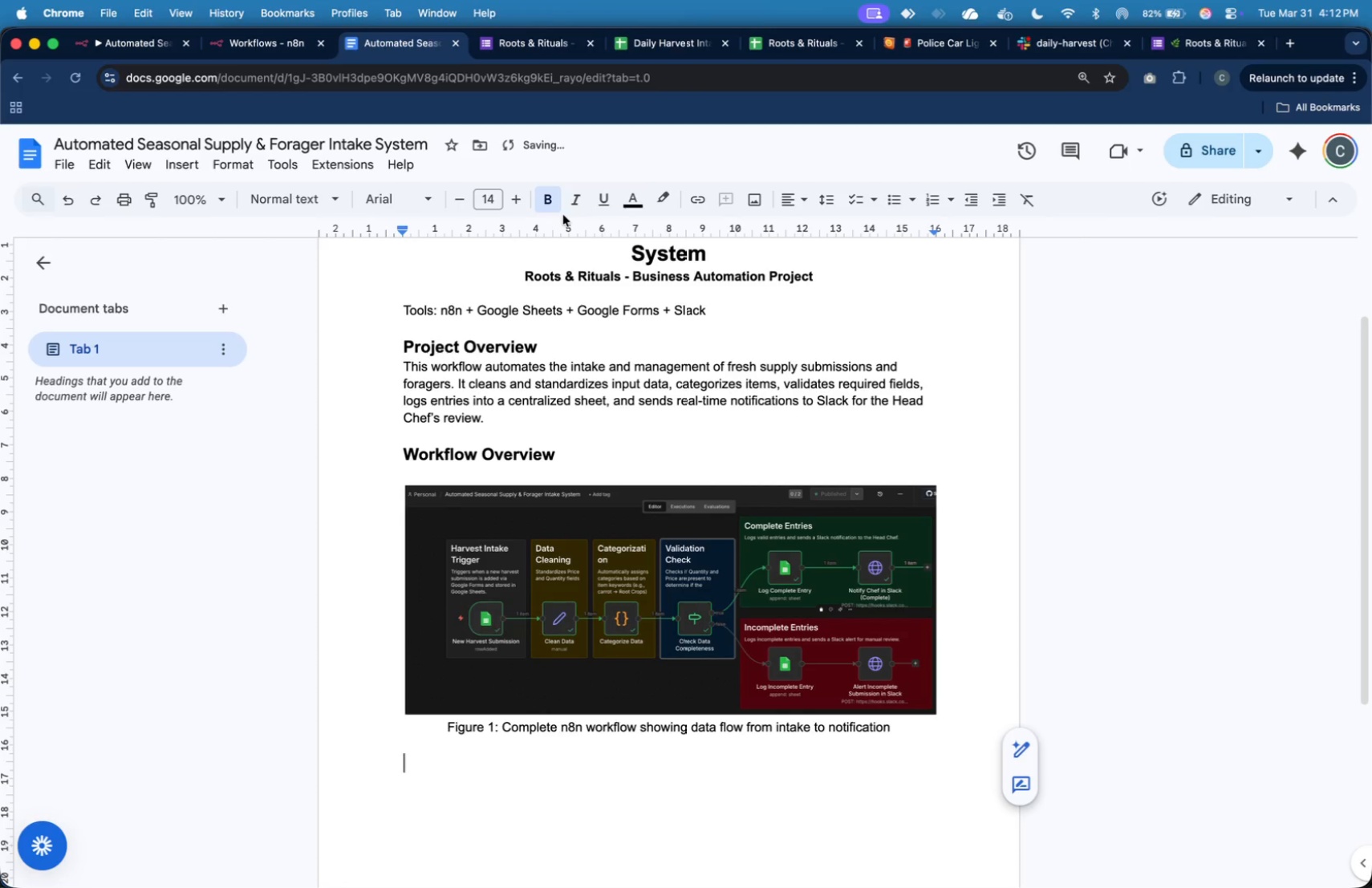 
type(Node-by-Node Explanation)
 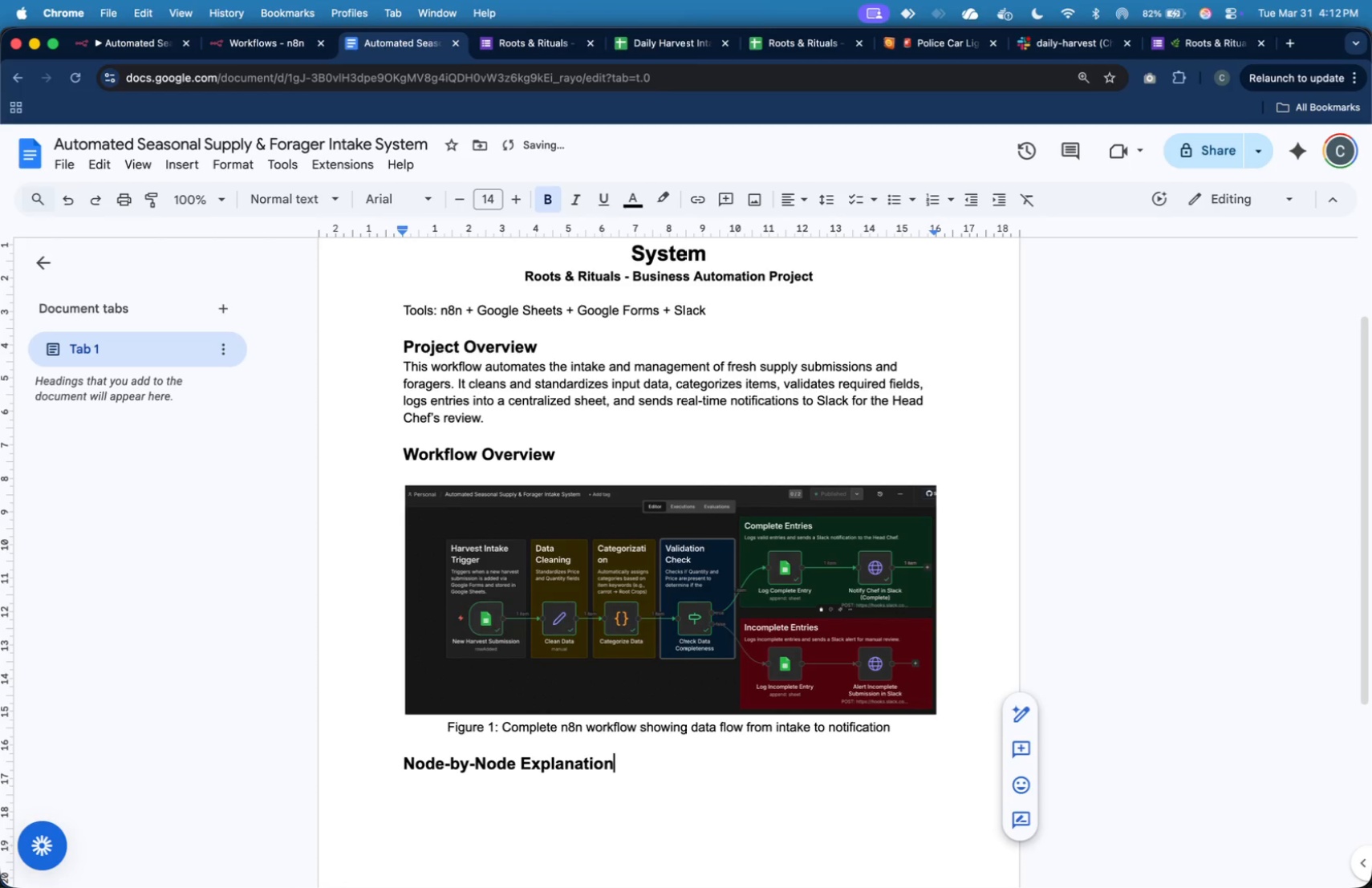 
key(Enter)
 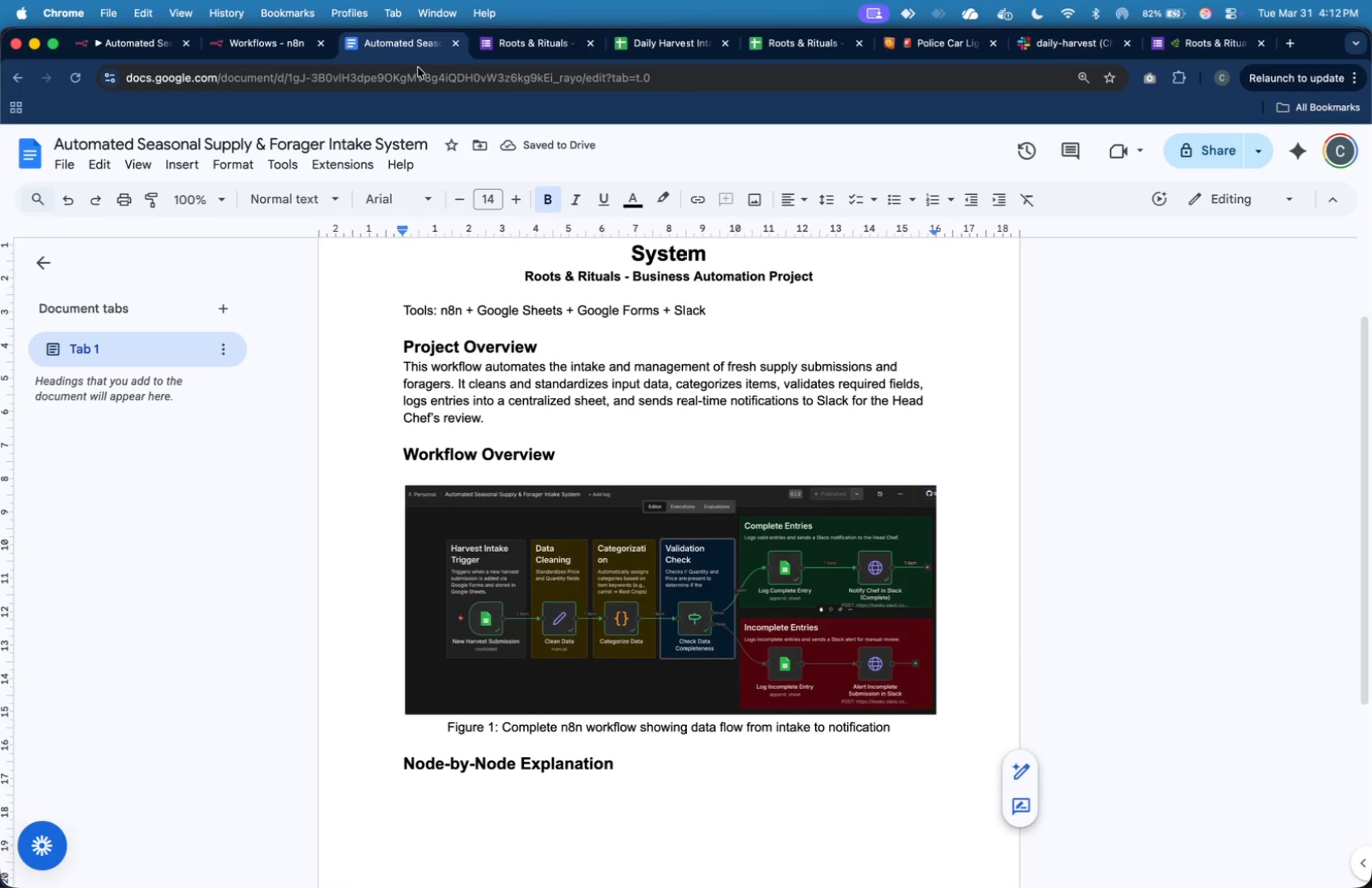 
left_click([140, 39])
 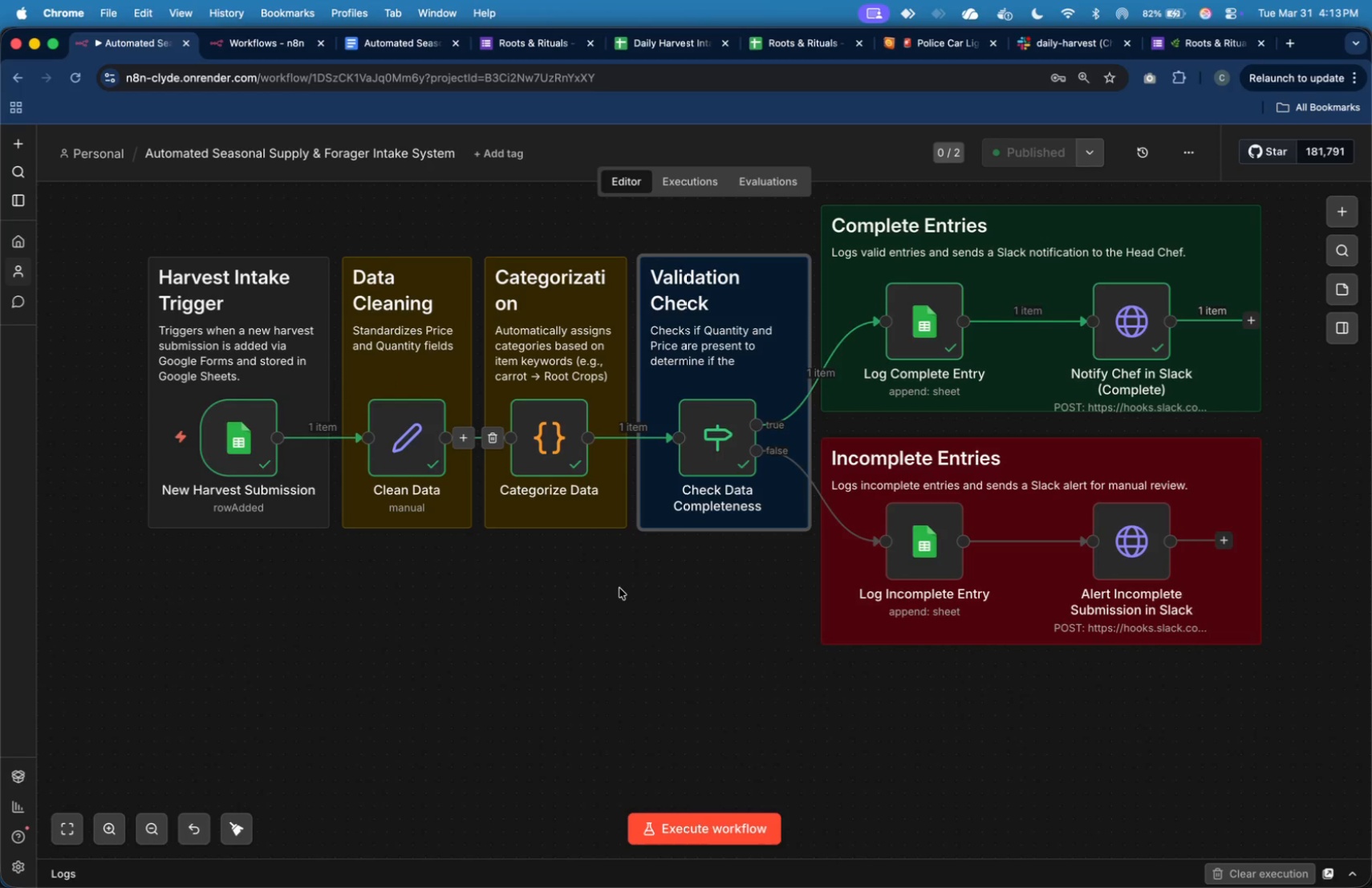 
key(Meta+Shift+4)
 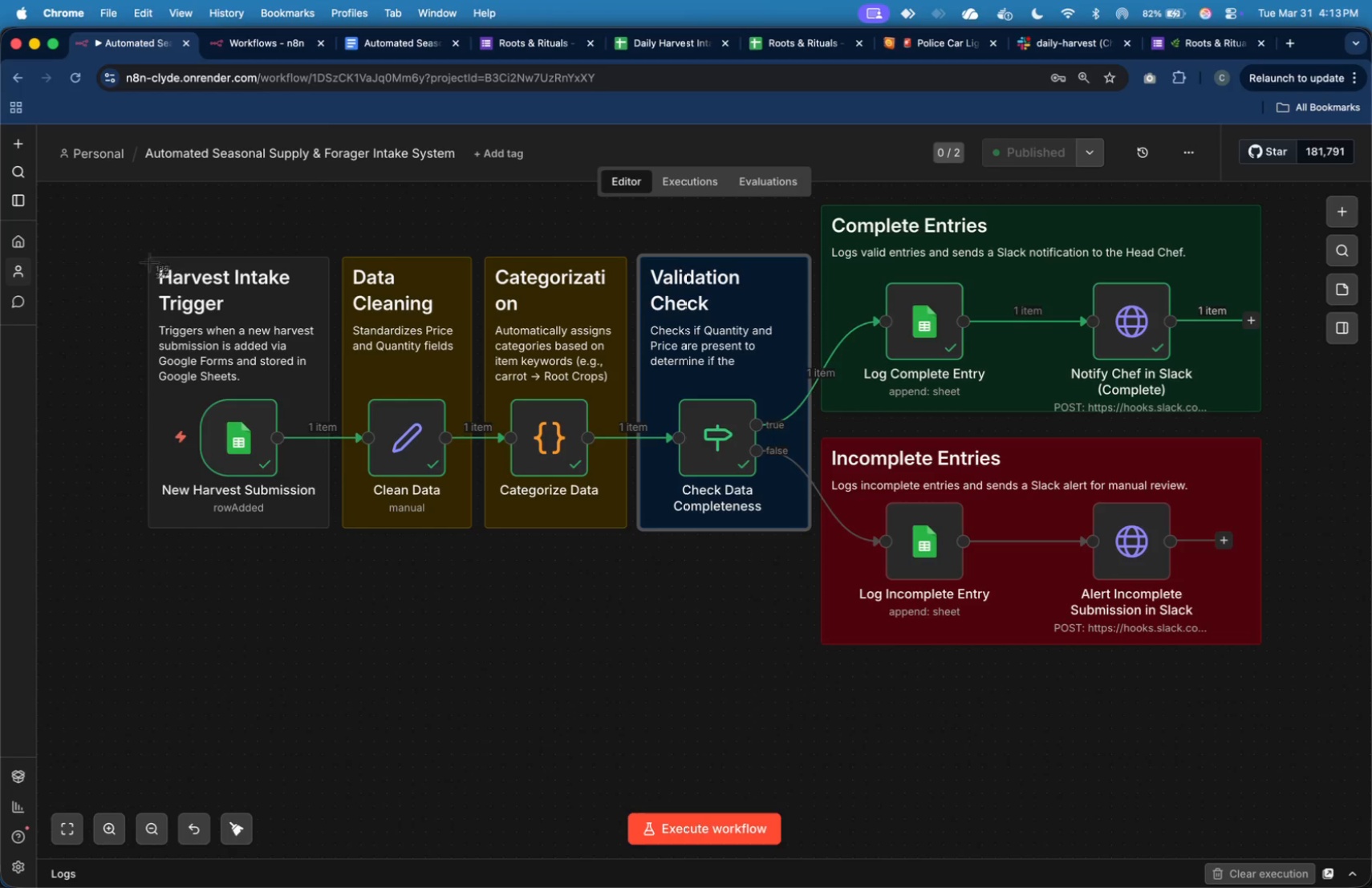 
left_click_drag(start_coordinate=[131, 243], to_coordinate=[339, 551])
 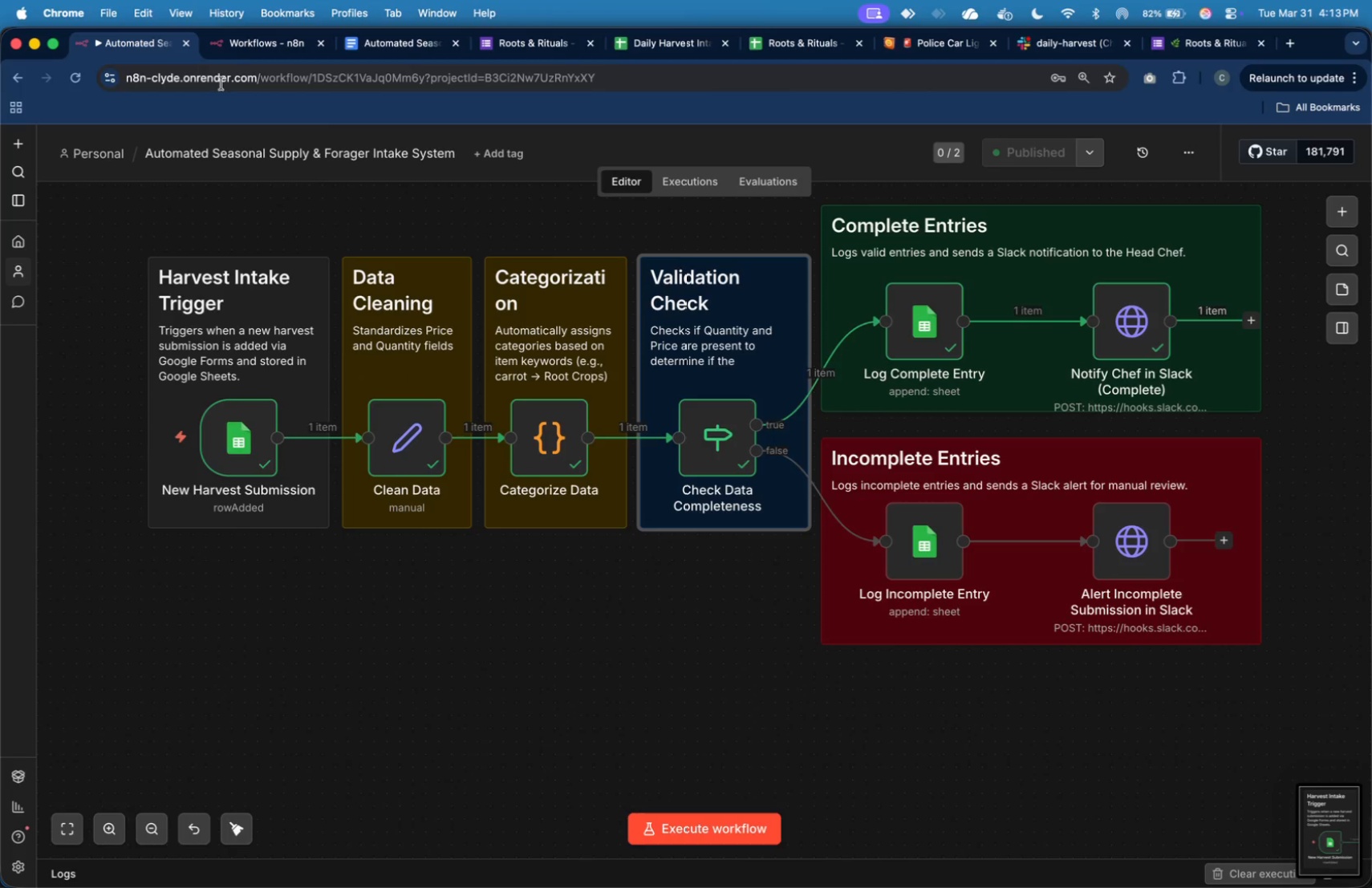 
left_click([377, 38])
 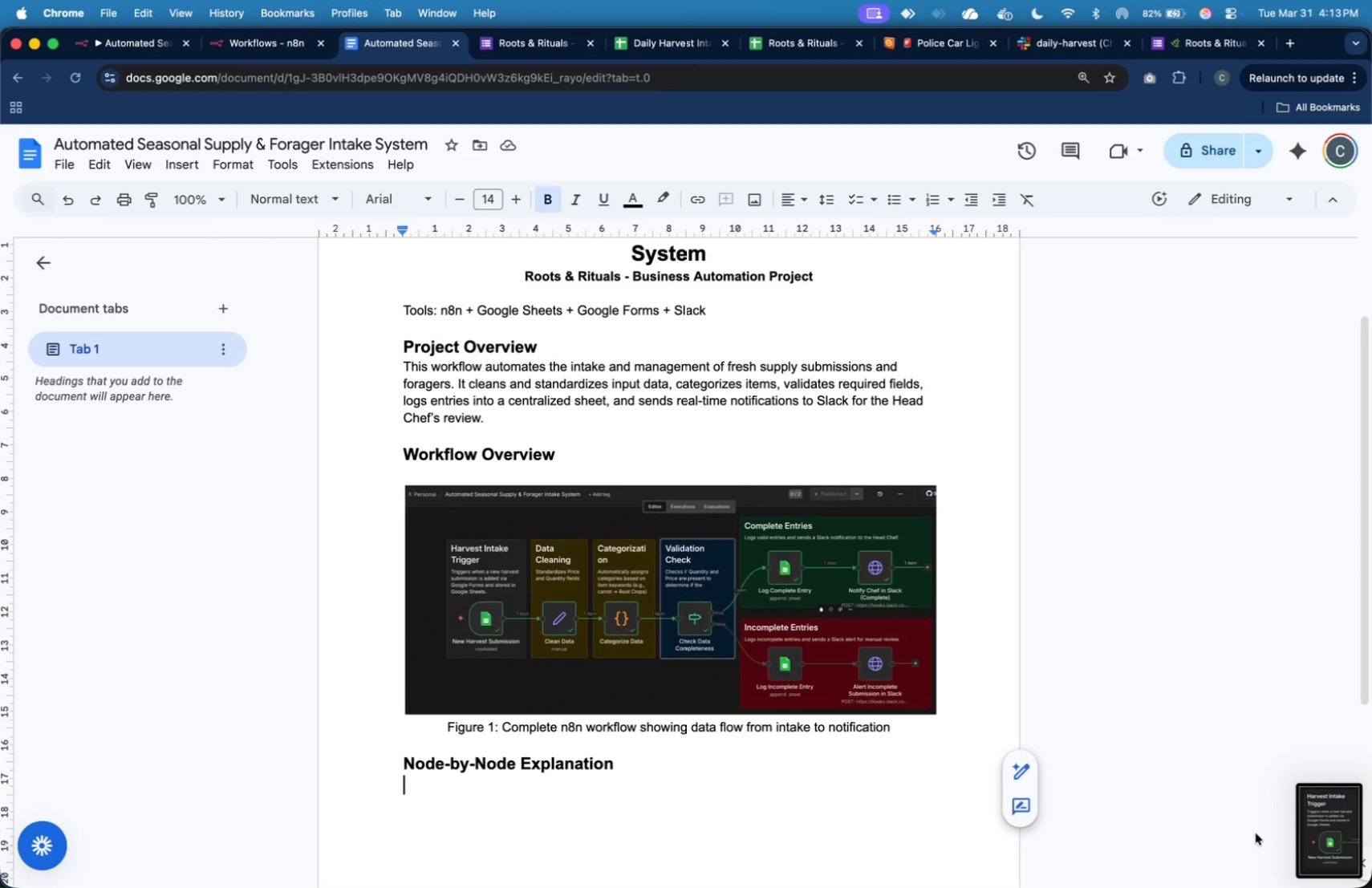 
left_click_drag(start_coordinate=[1320, 825], to_coordinate=[773, 806])
 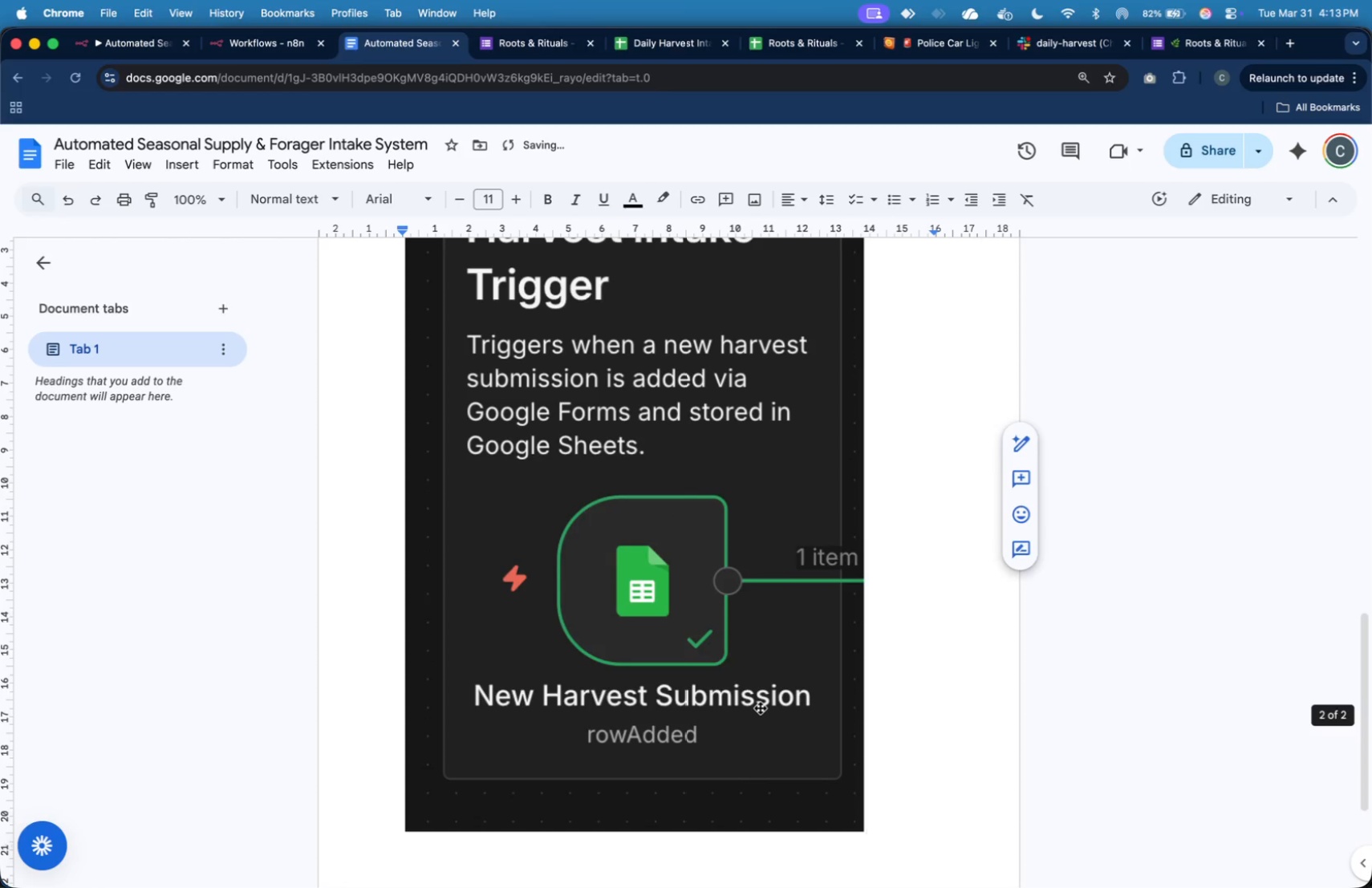 
left_click([765, 709])
 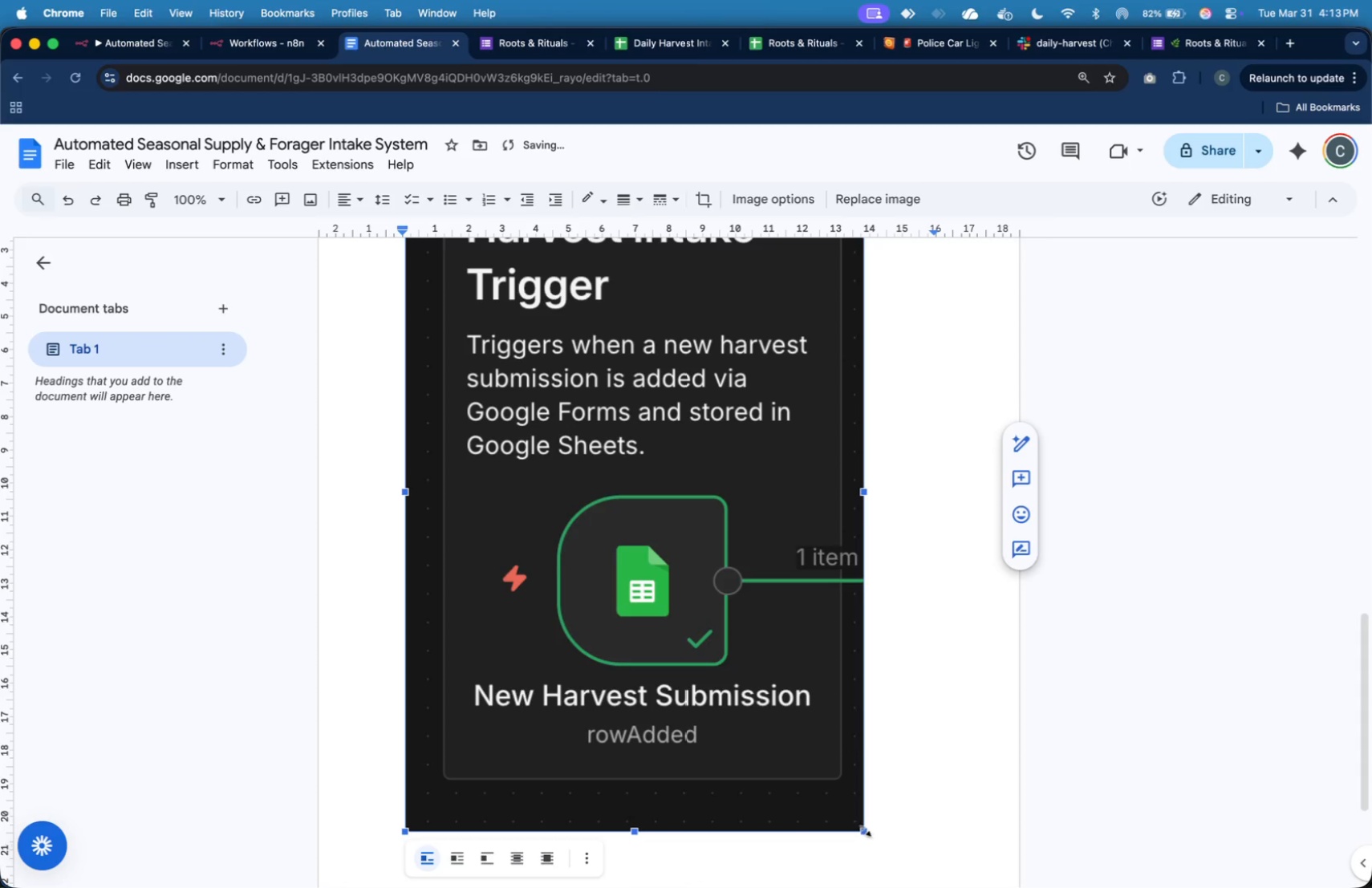 
scroll: coordinate [761, 708], scroll_direction: none, amount: 0.0
 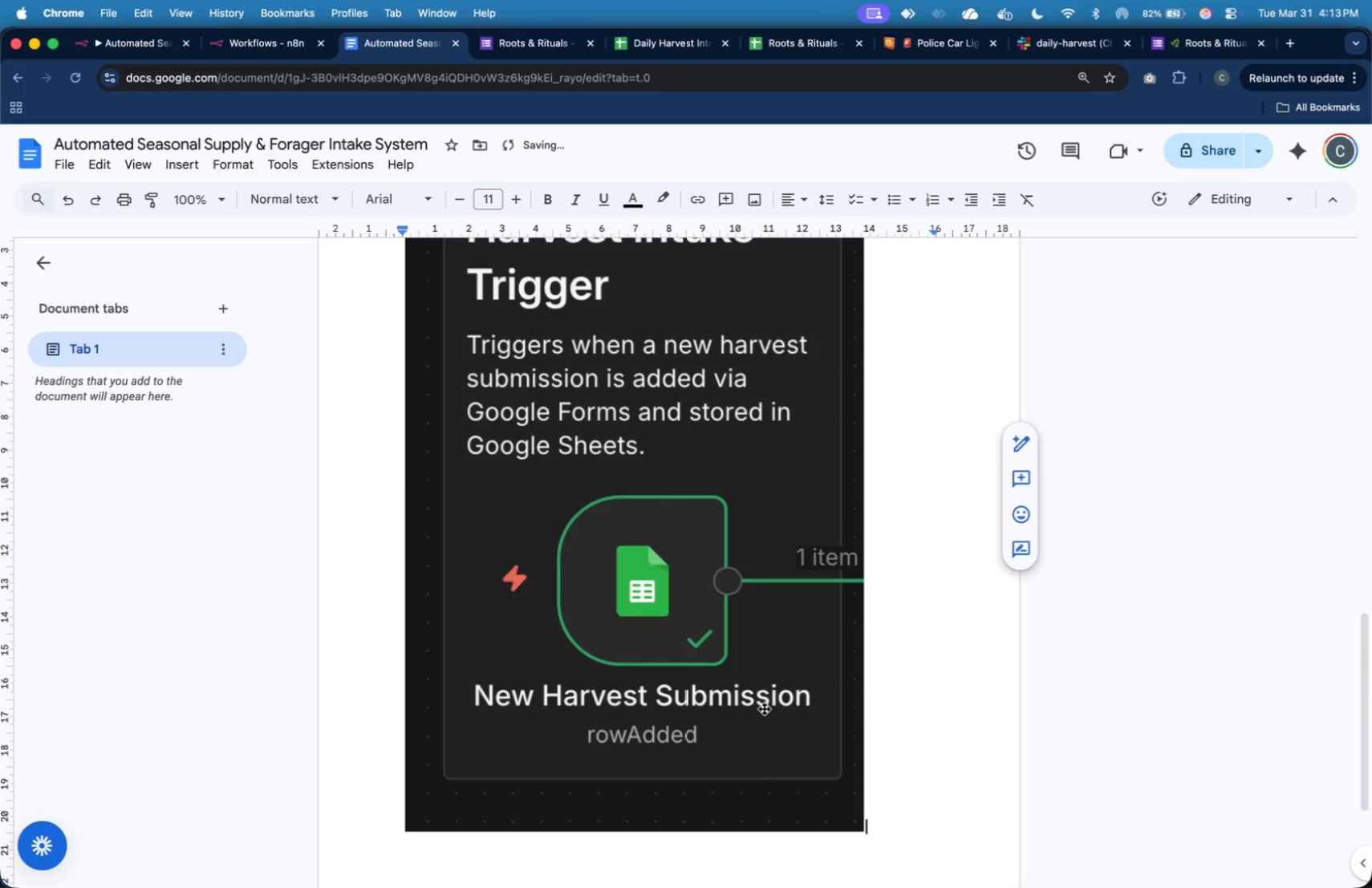 
left_click_drag(start_coordinate=[864, 830], to_coordinate=[704, 589])
 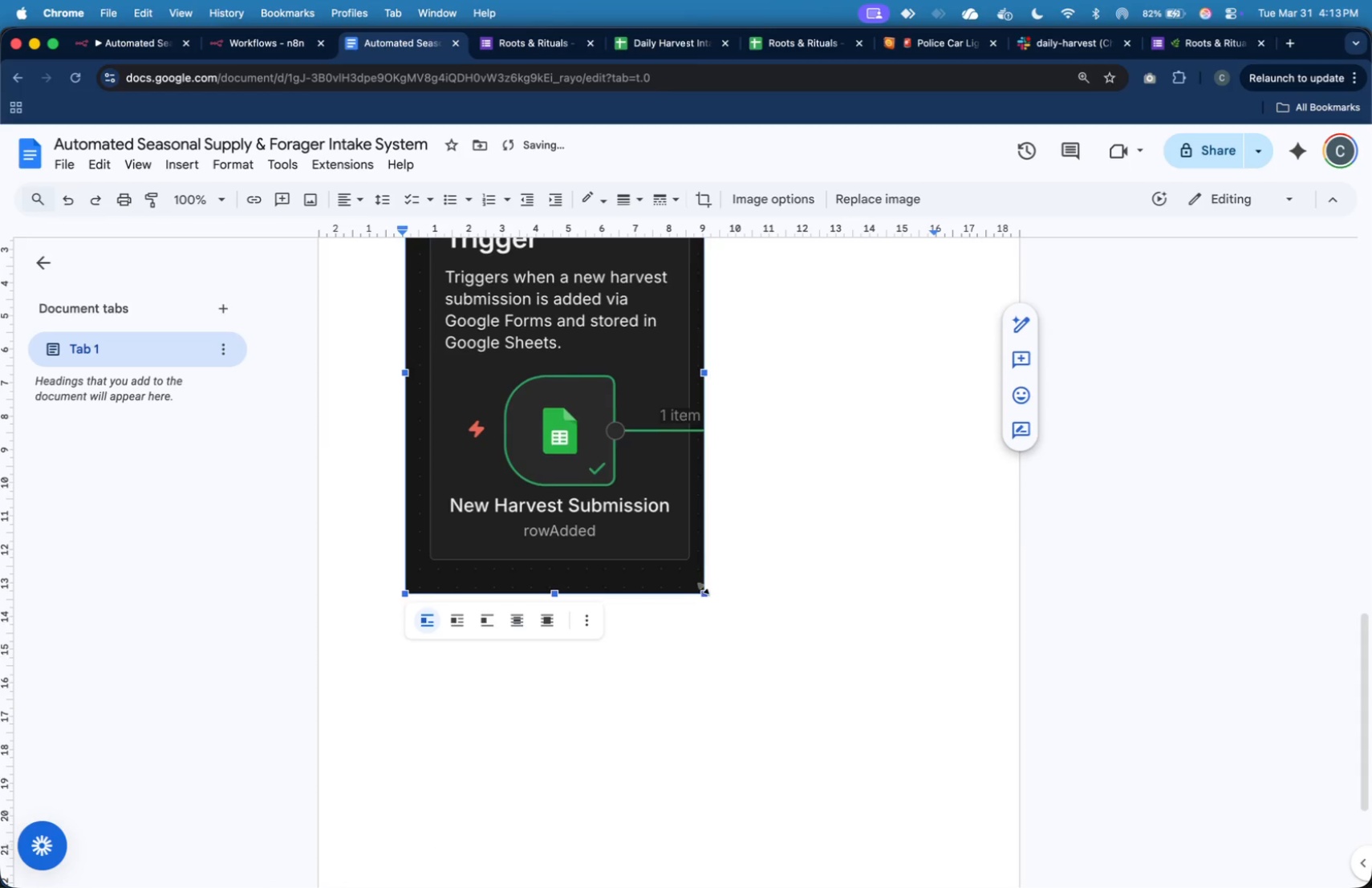 
scroll: coordinate [704, 591], scroll_direction: none, amount: 0.0
 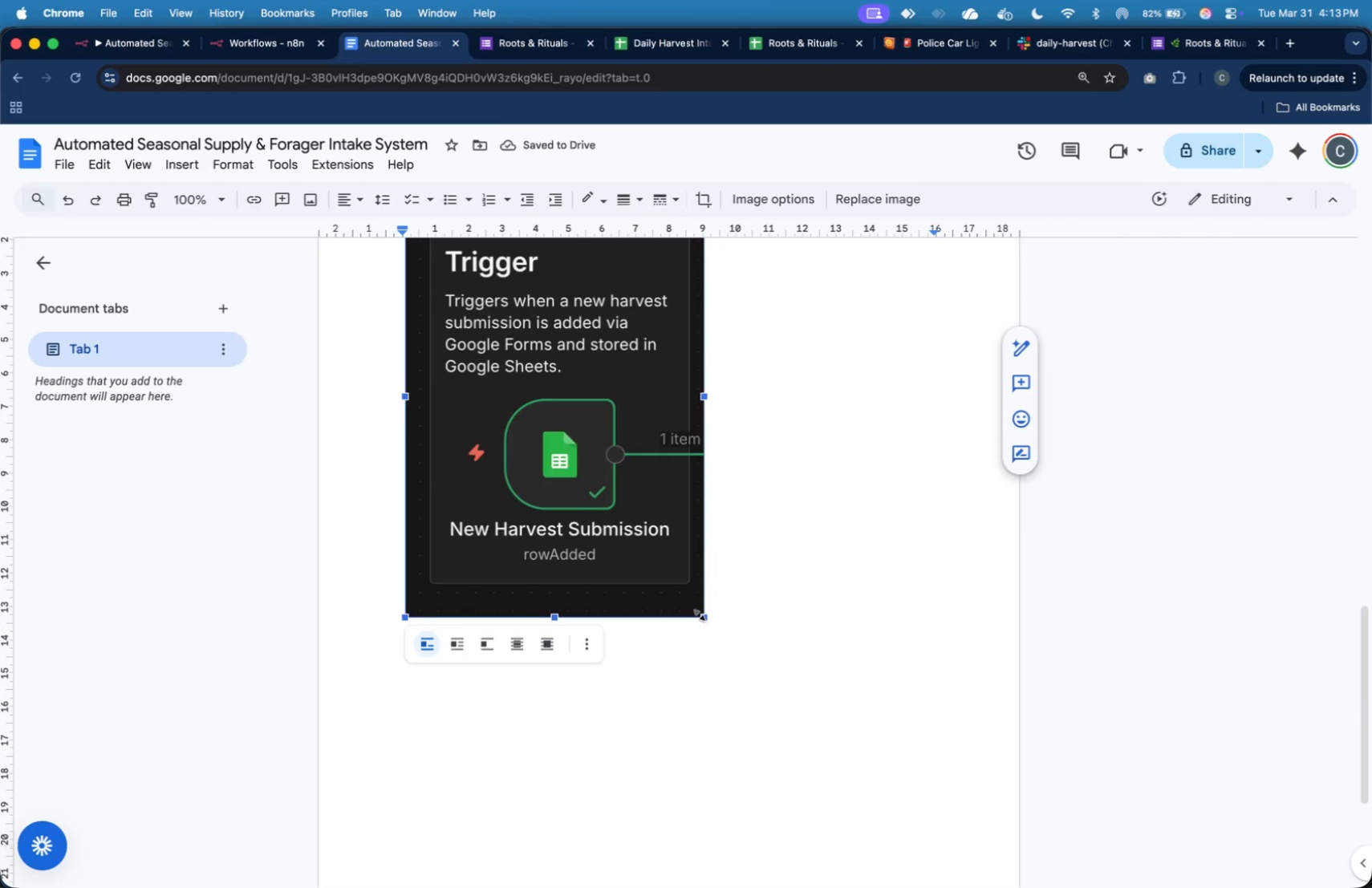 
left_click_drag(start_coordinate=[704, 618], to_coordinate=[585, 499])
 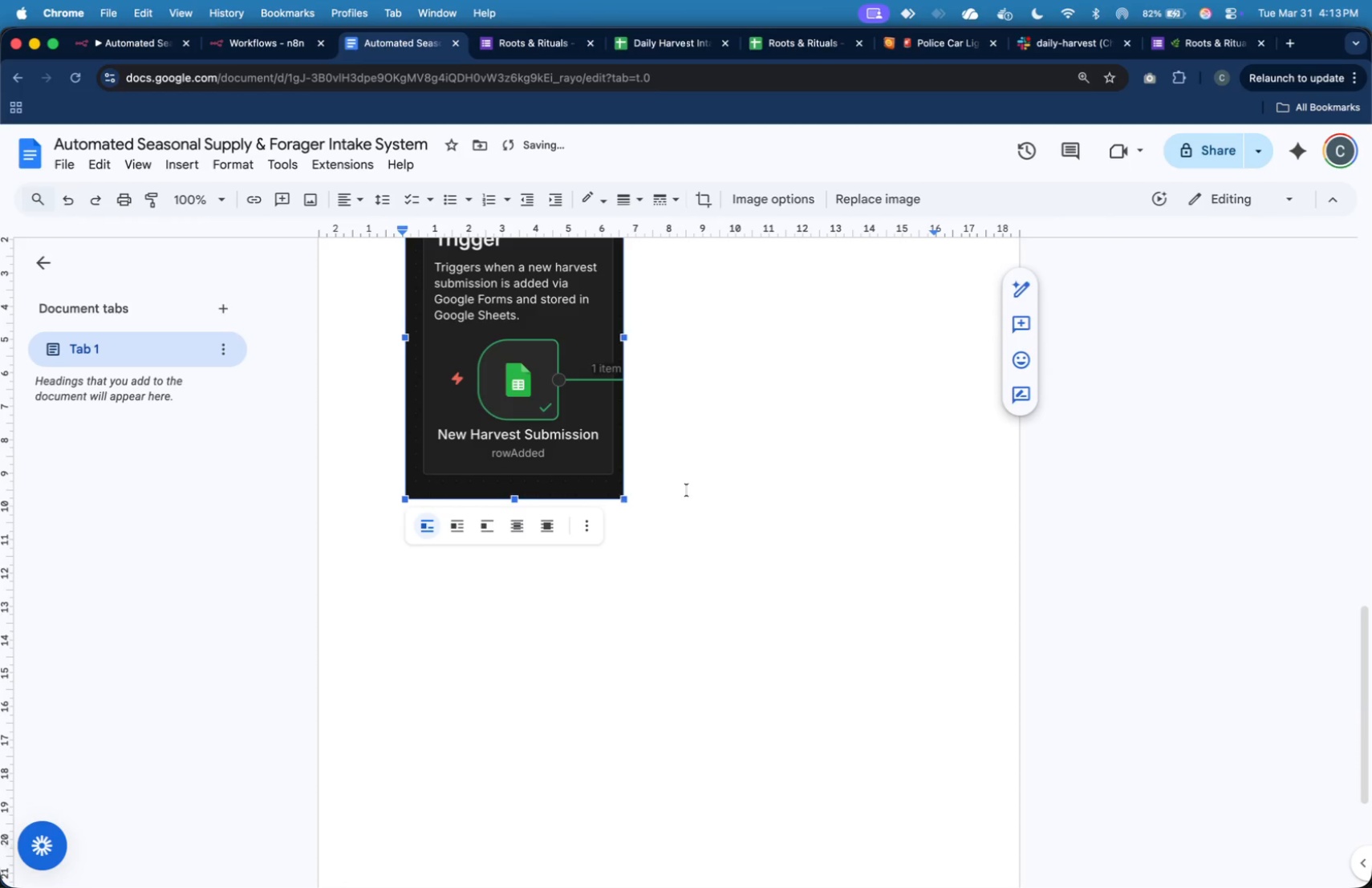 
scroll: coordinate [687, 490], scroll_direction: up, amount: 1.0
 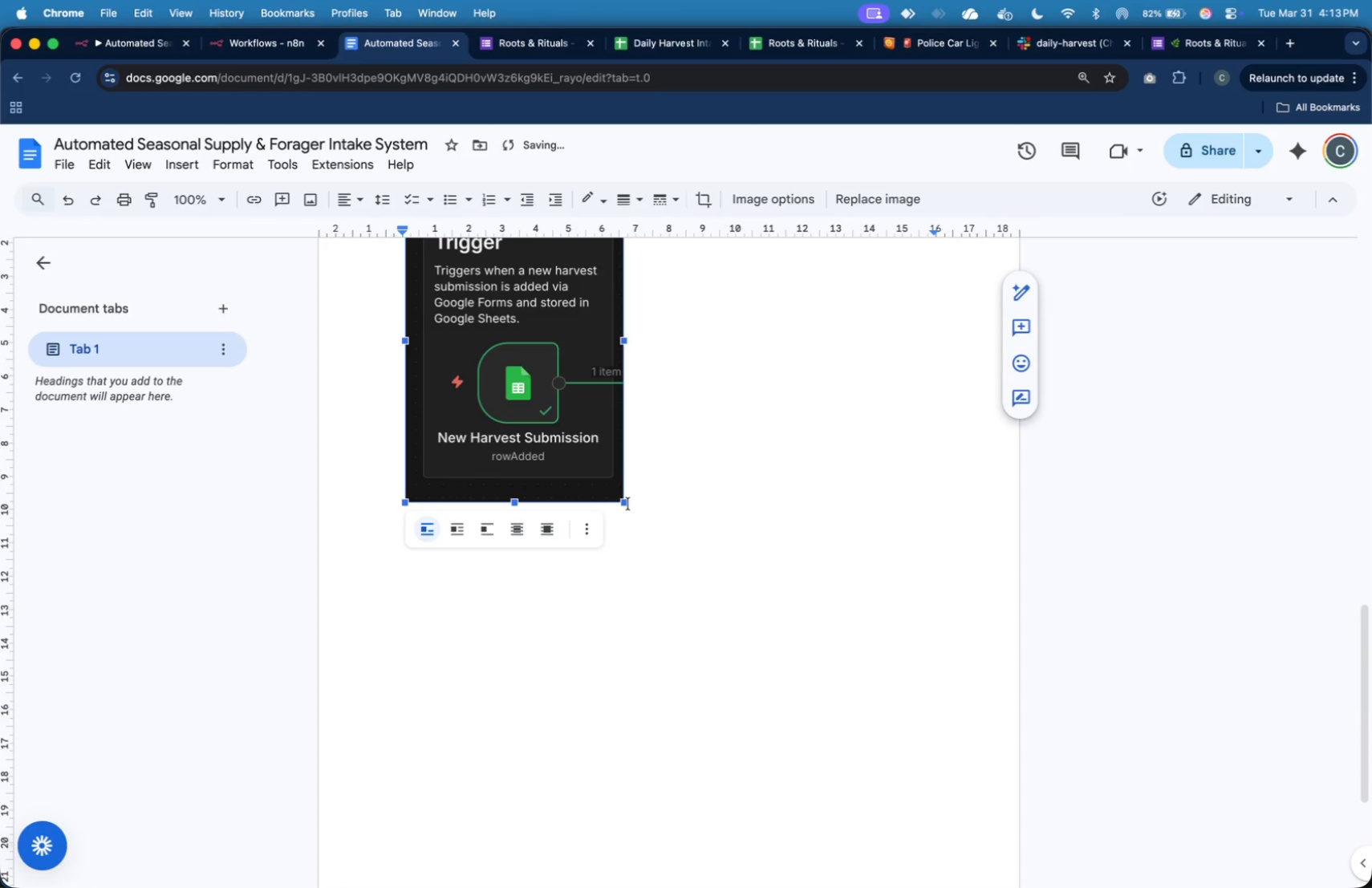 
left_click_drag(start_coordinate=[626, 502], to_coordinate=[558, 413])
 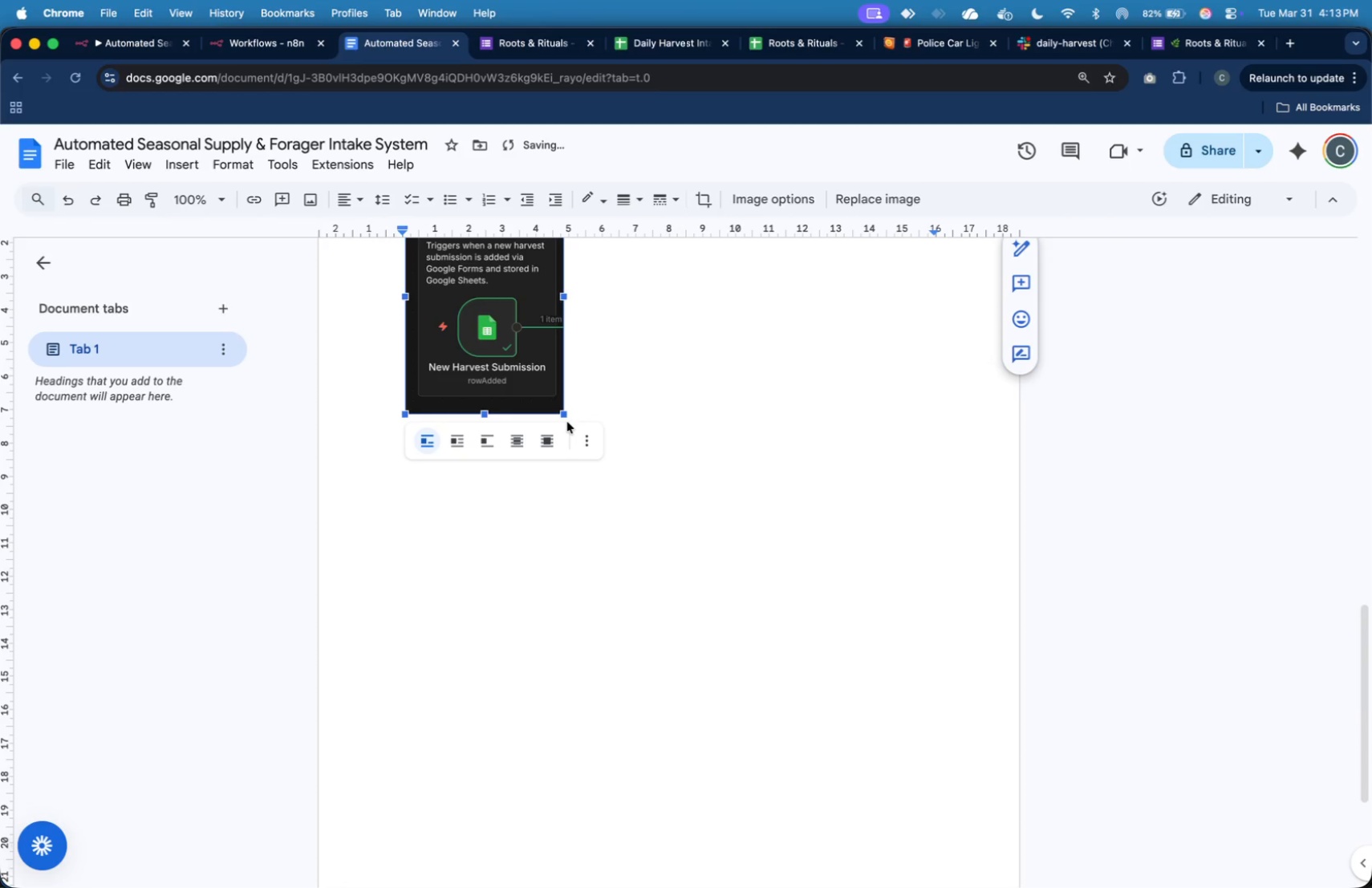 
left_click([590, 476])
 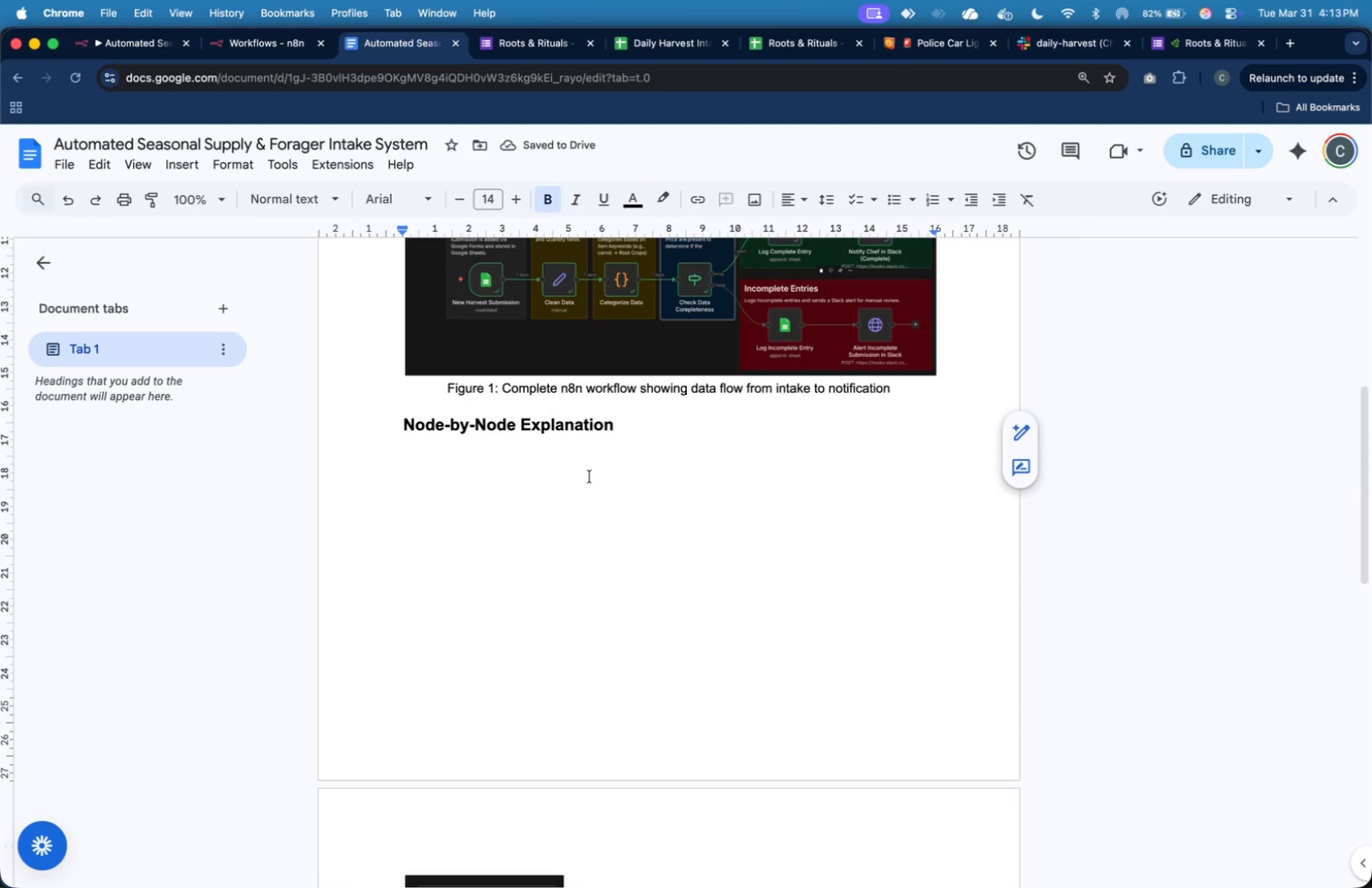 
scroll: coordinate [574, 429], scroll_direction: up, amount: 19.0
 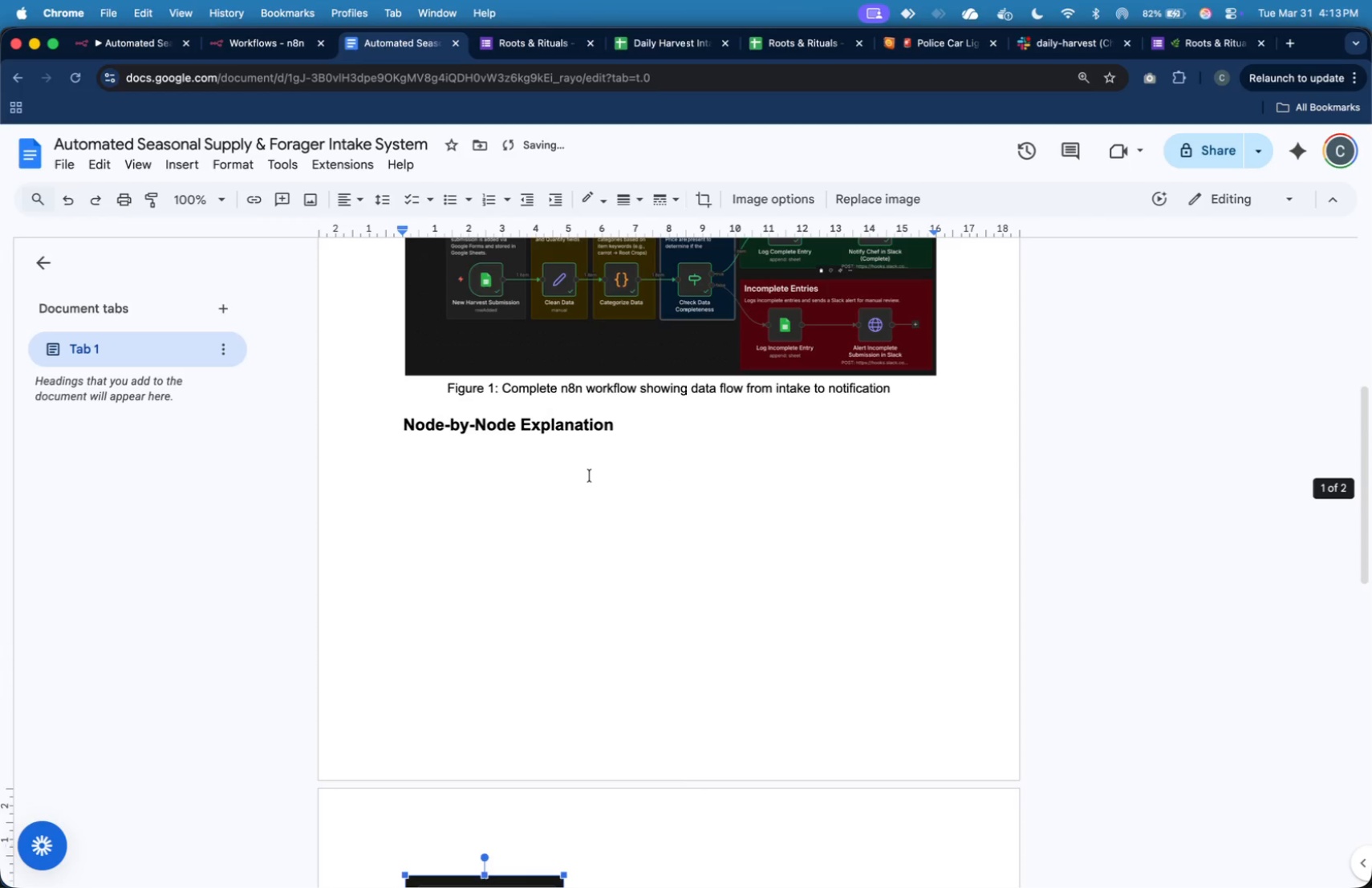 
key(Backspace)
 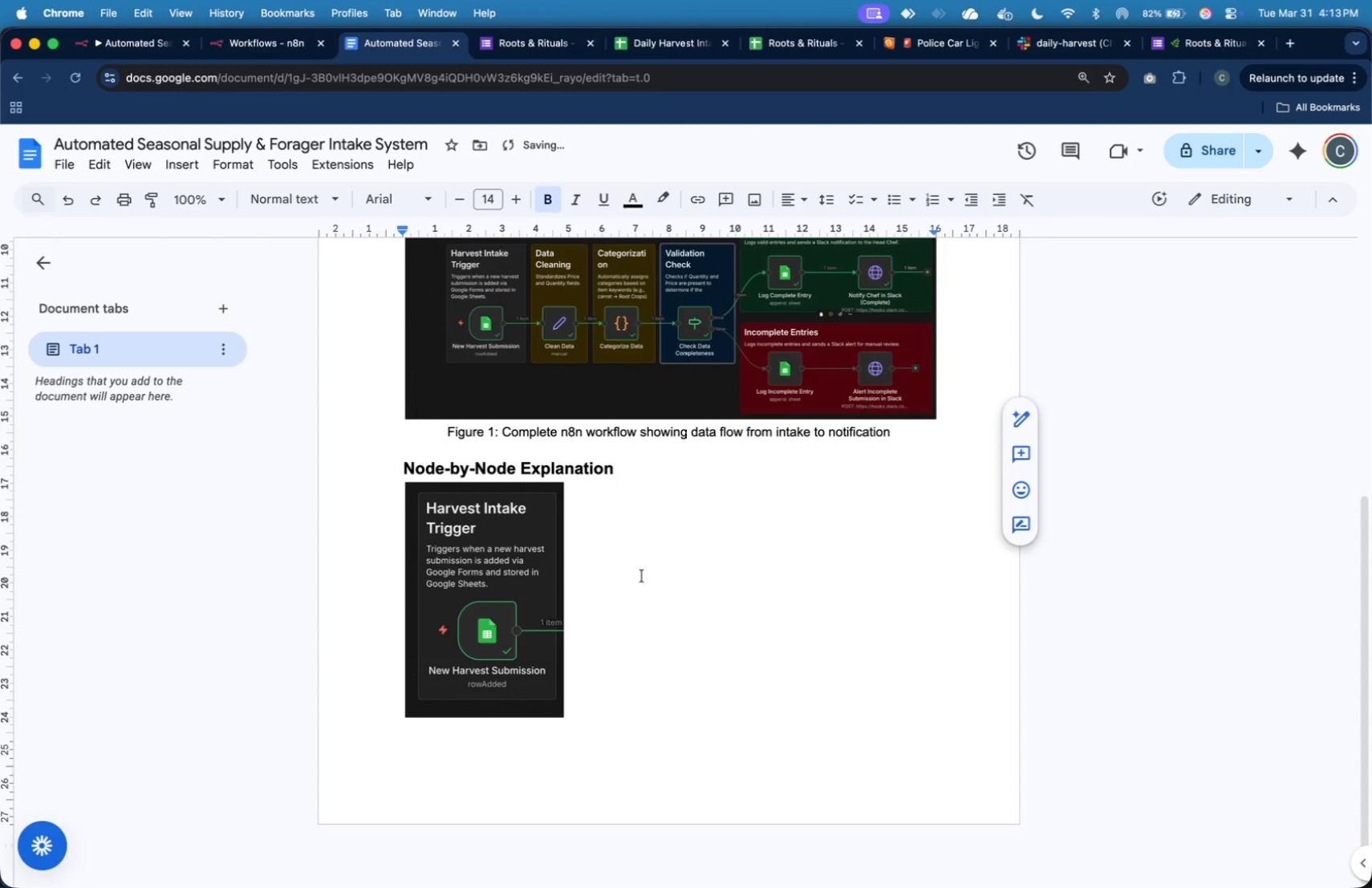 
left_click([648, 587])
 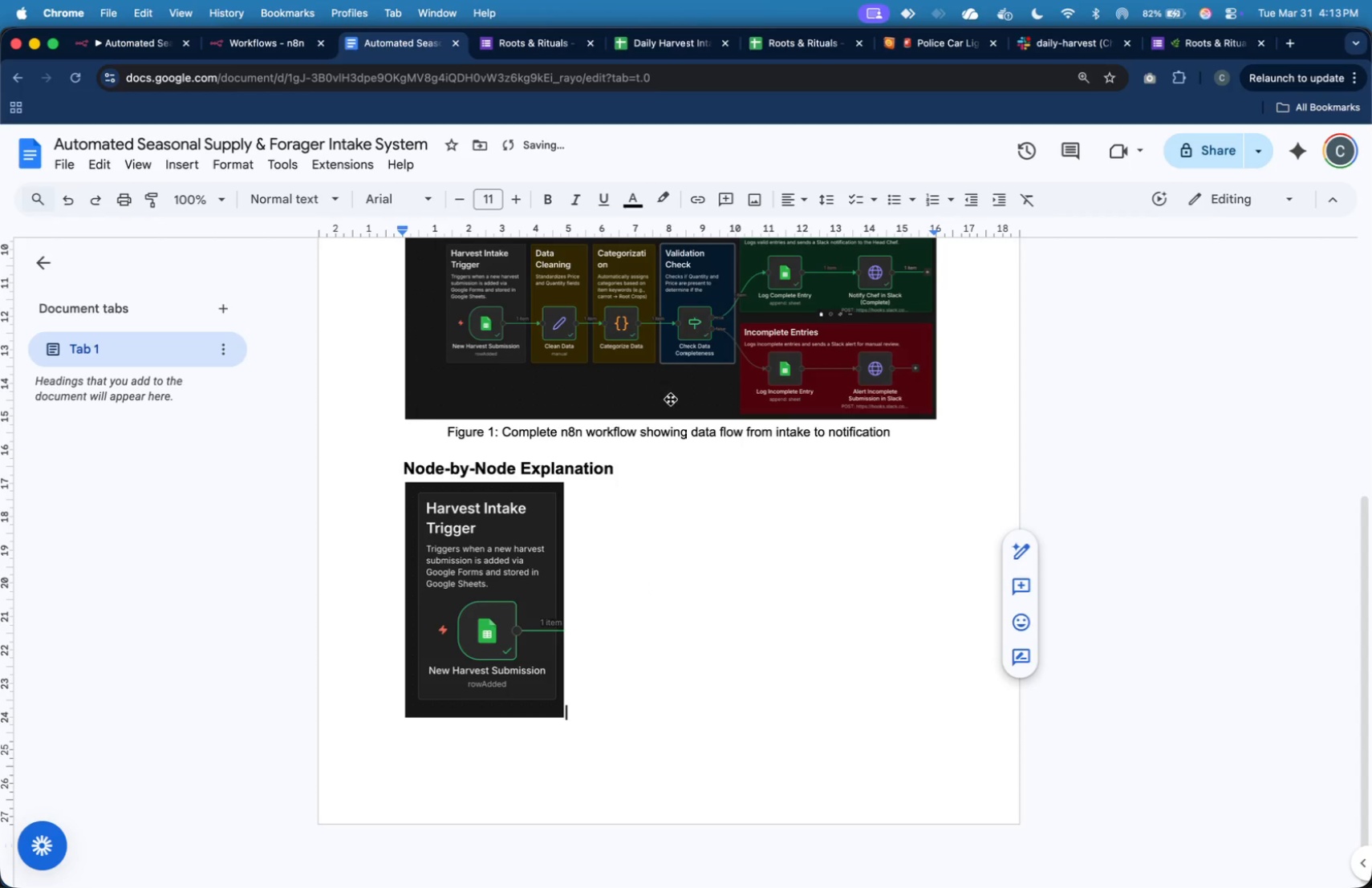 
left_click([507, 558])
 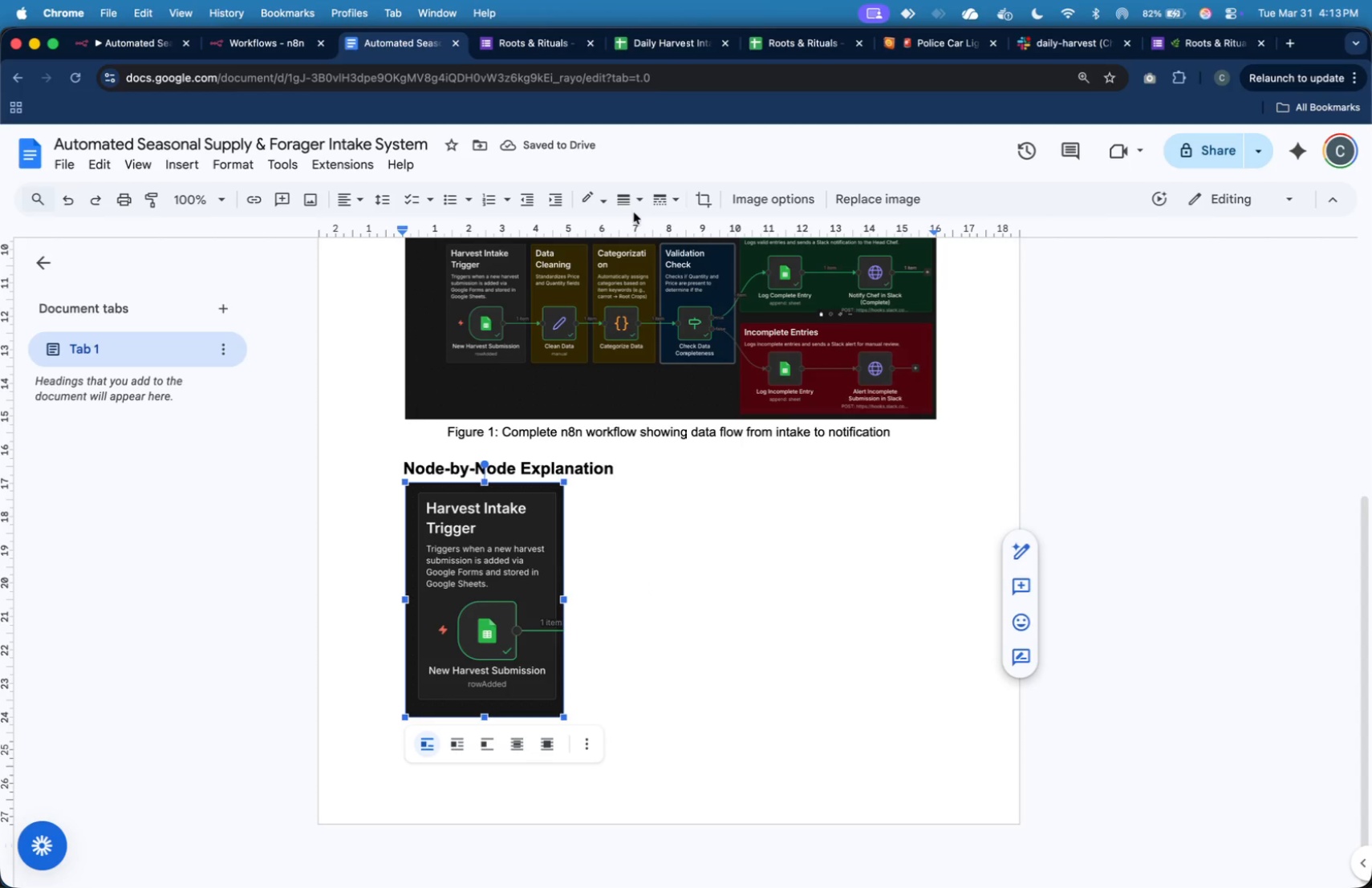 
mouse_move([509, 219])
 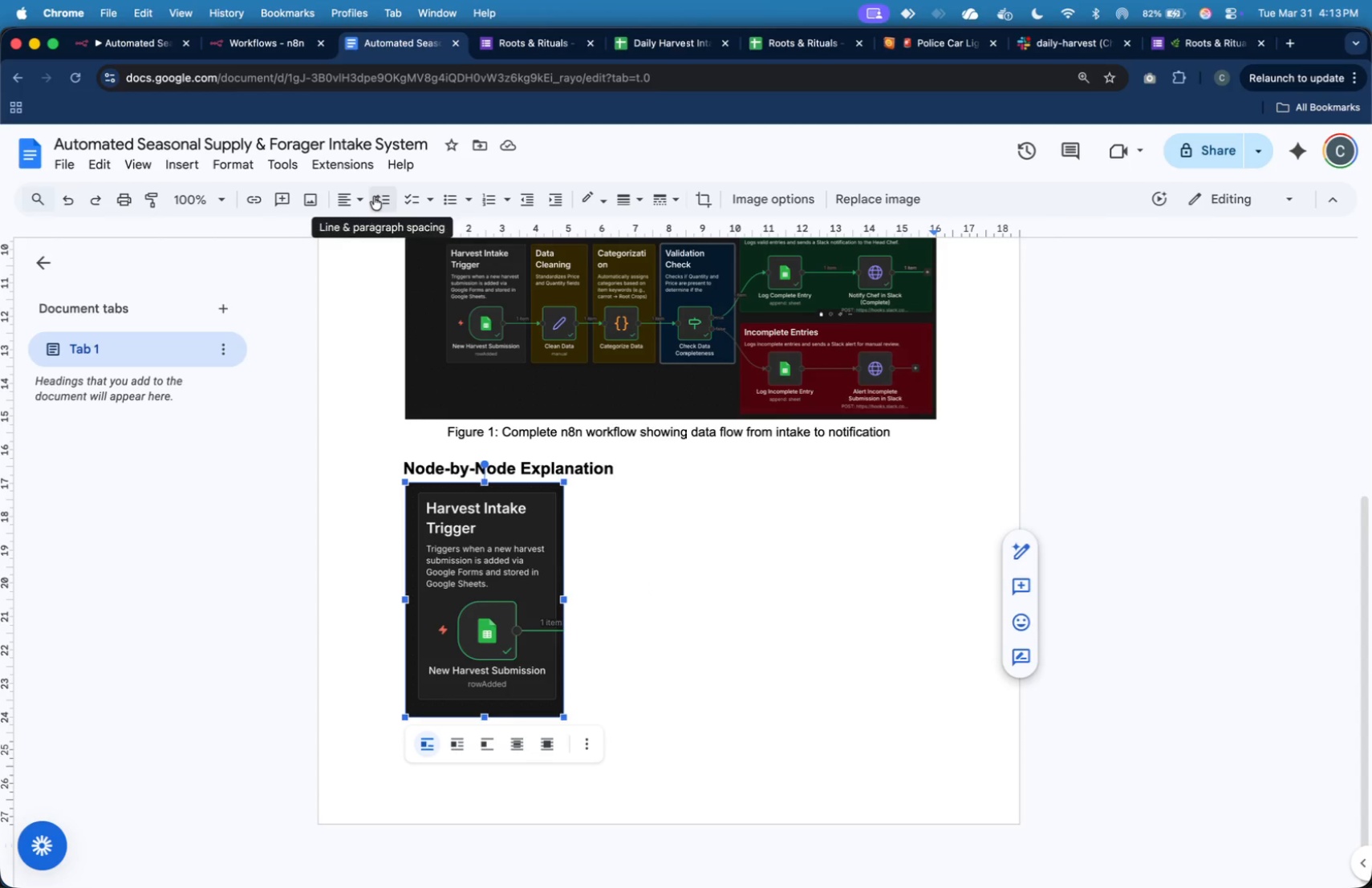 
left_click([348, 203])
 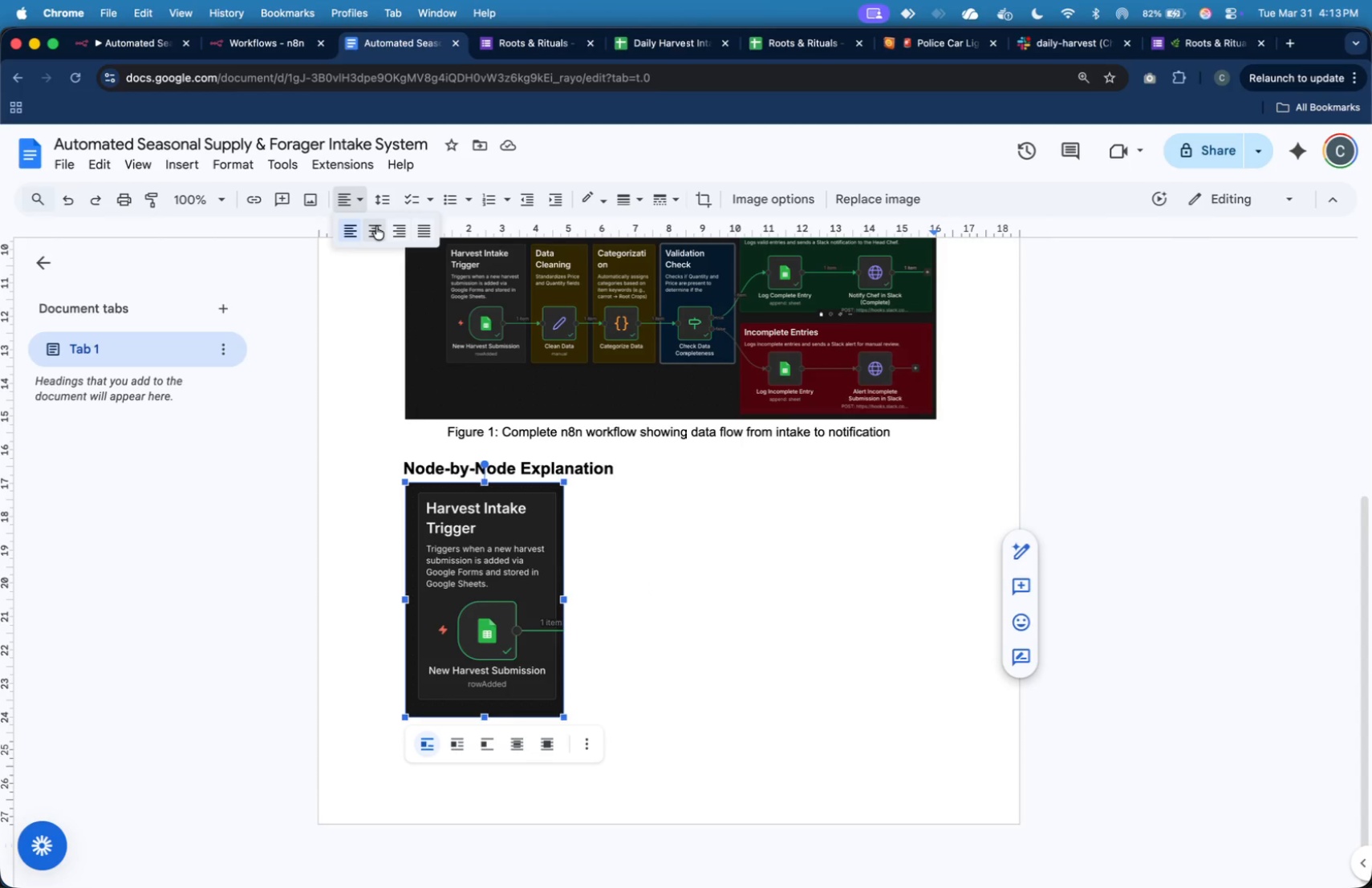 
left_click([373, 229])
 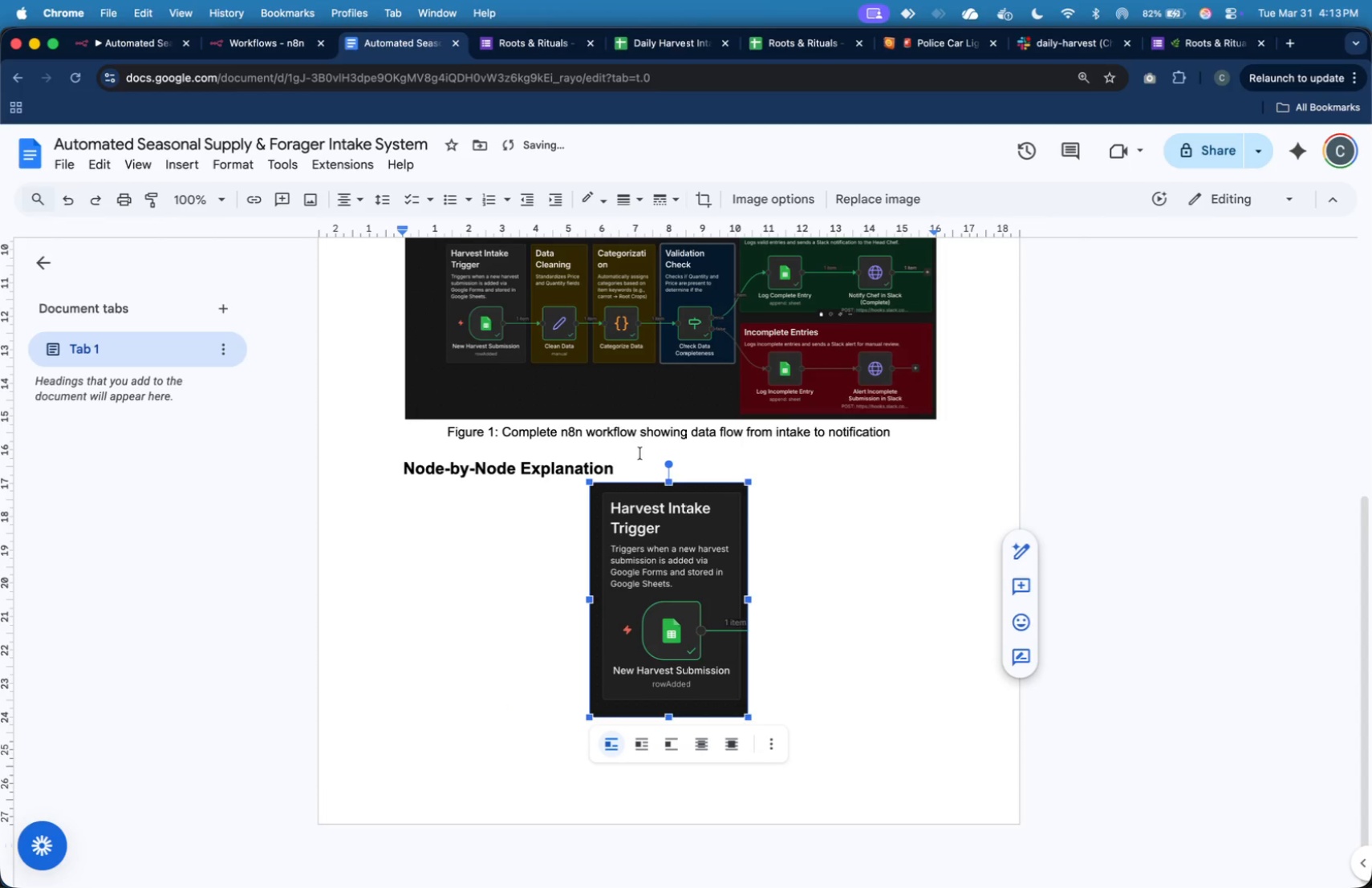 
left_click([645, 465])
 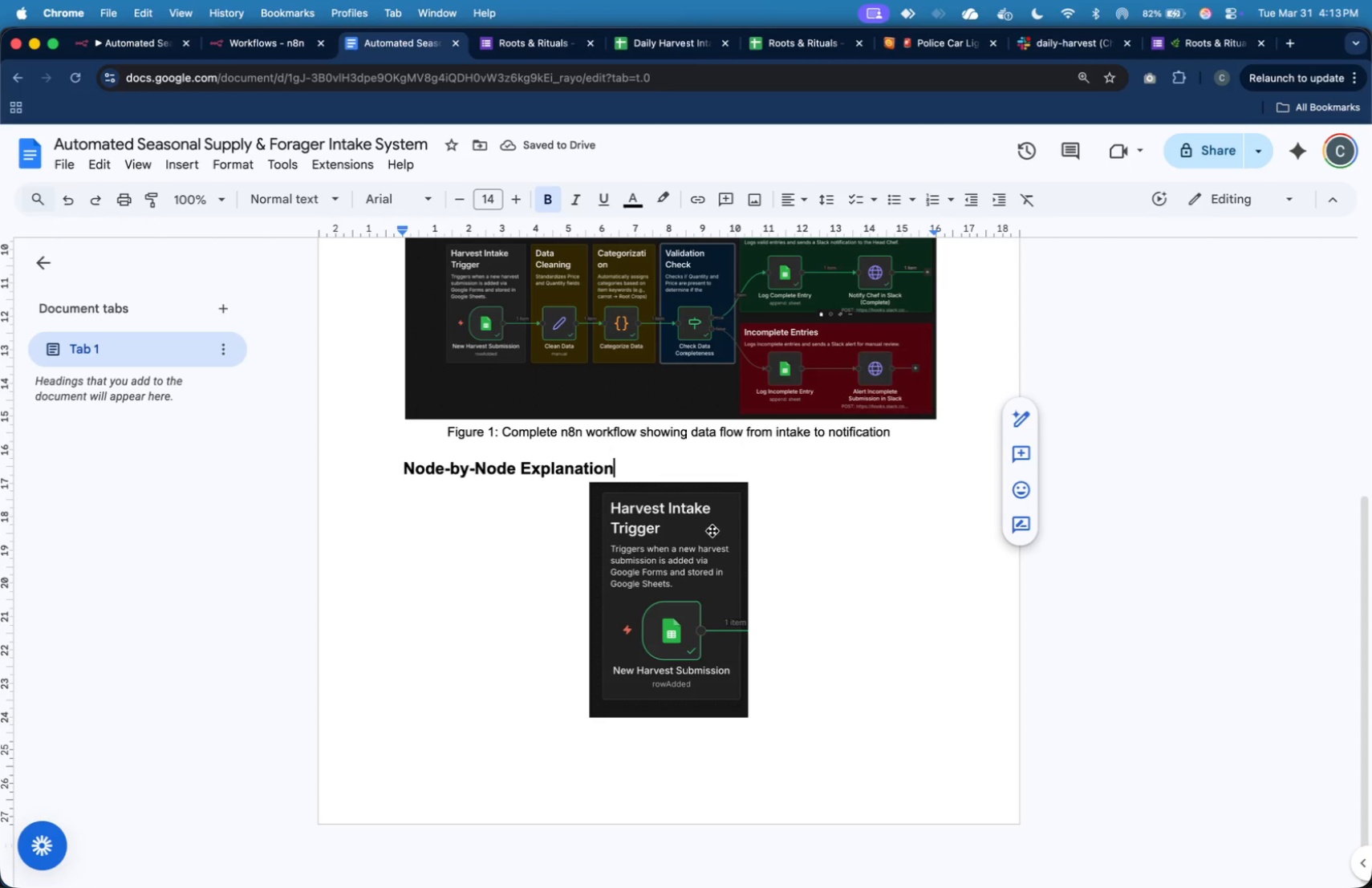 
left_click([794, 639])
 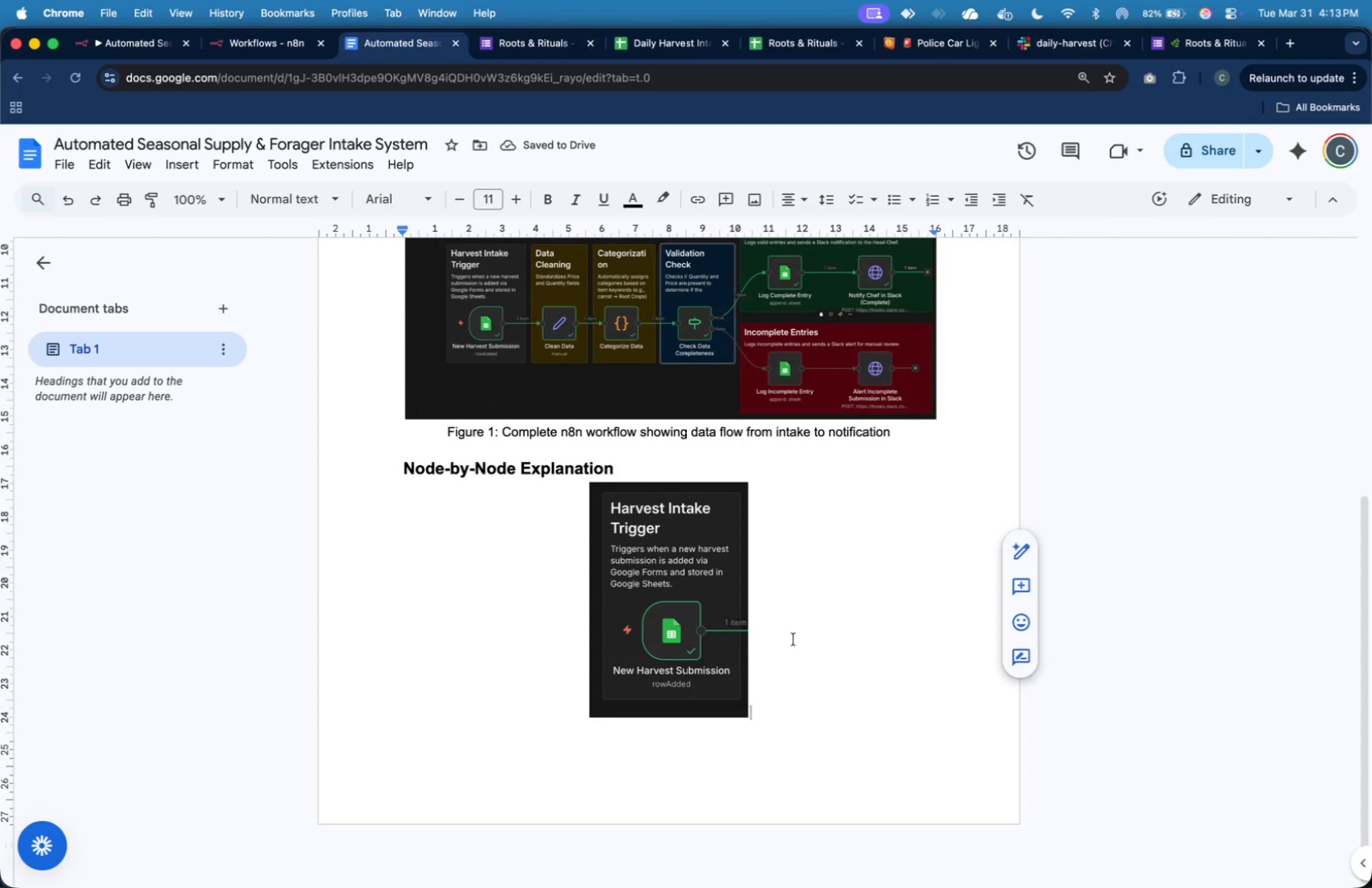 
key(Enter)
 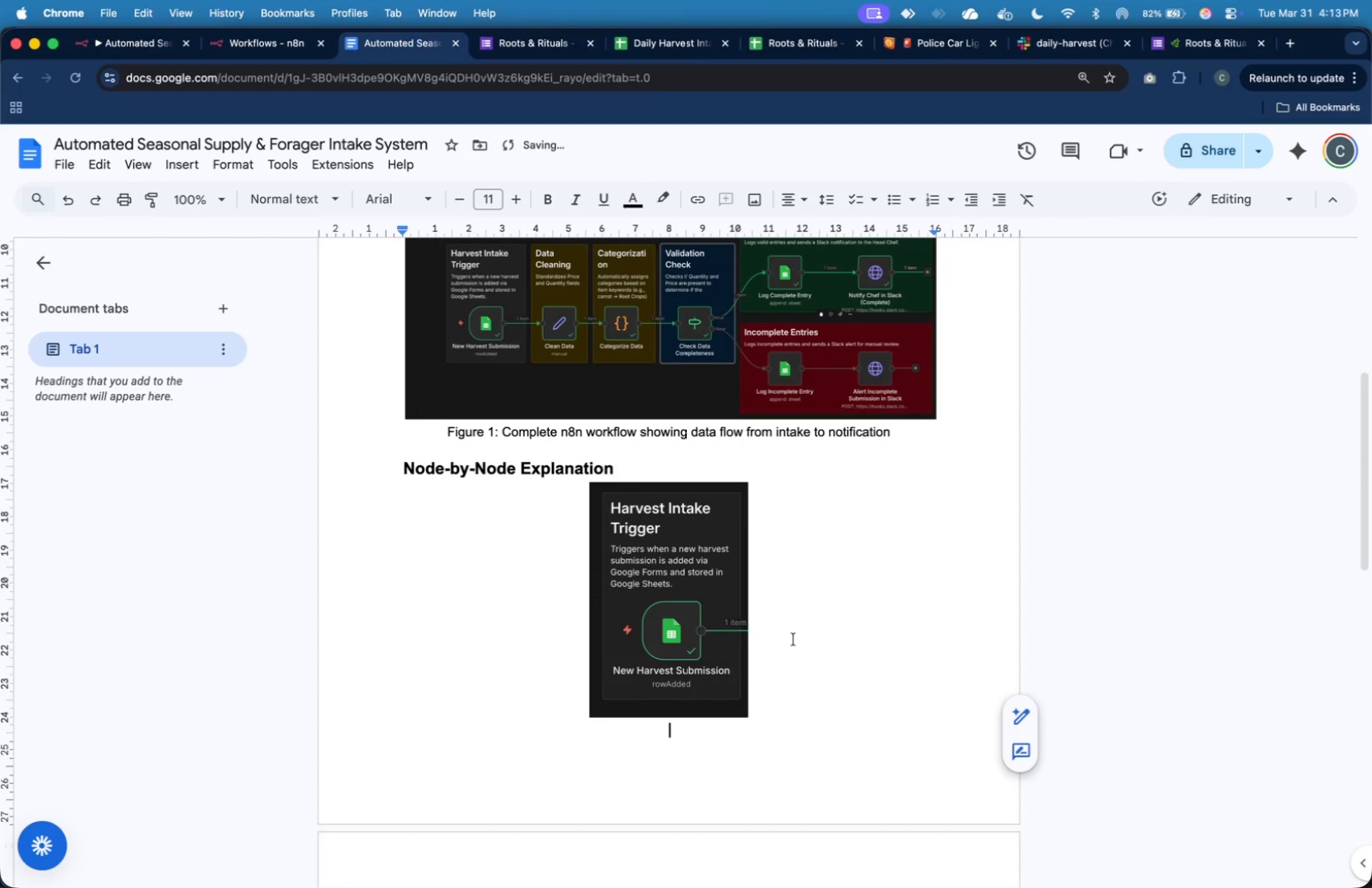 
key(Backspace)
 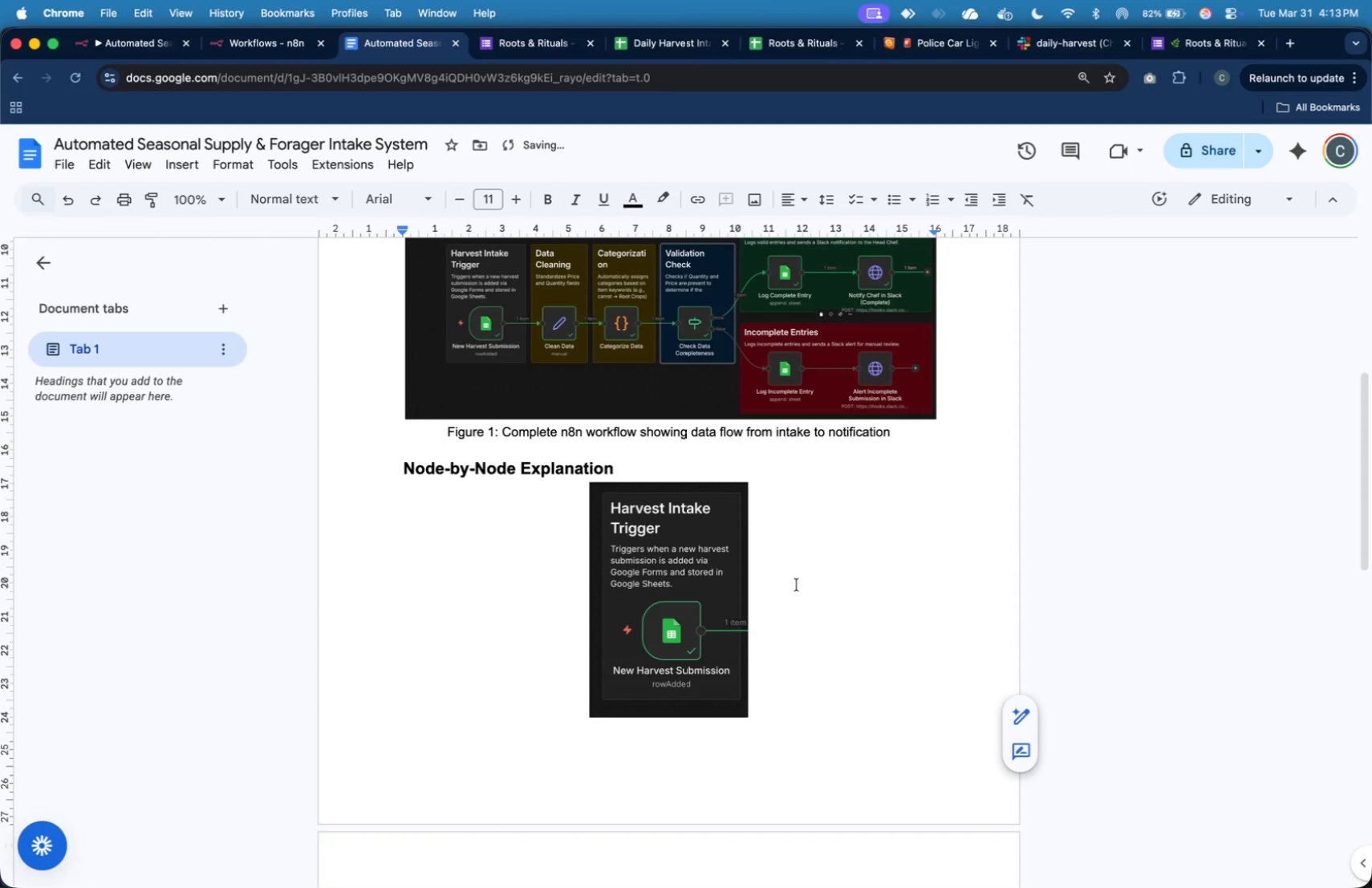 
key(Tab)
type(The workflow begins when  )
key(Backspace)
type(a new harvest submission is ass)
key(Backspace)
key(Backspace)
type(dded via Google Forms and store)
key(Backspace)
type(d)
key(Backspace)
type(ed)
 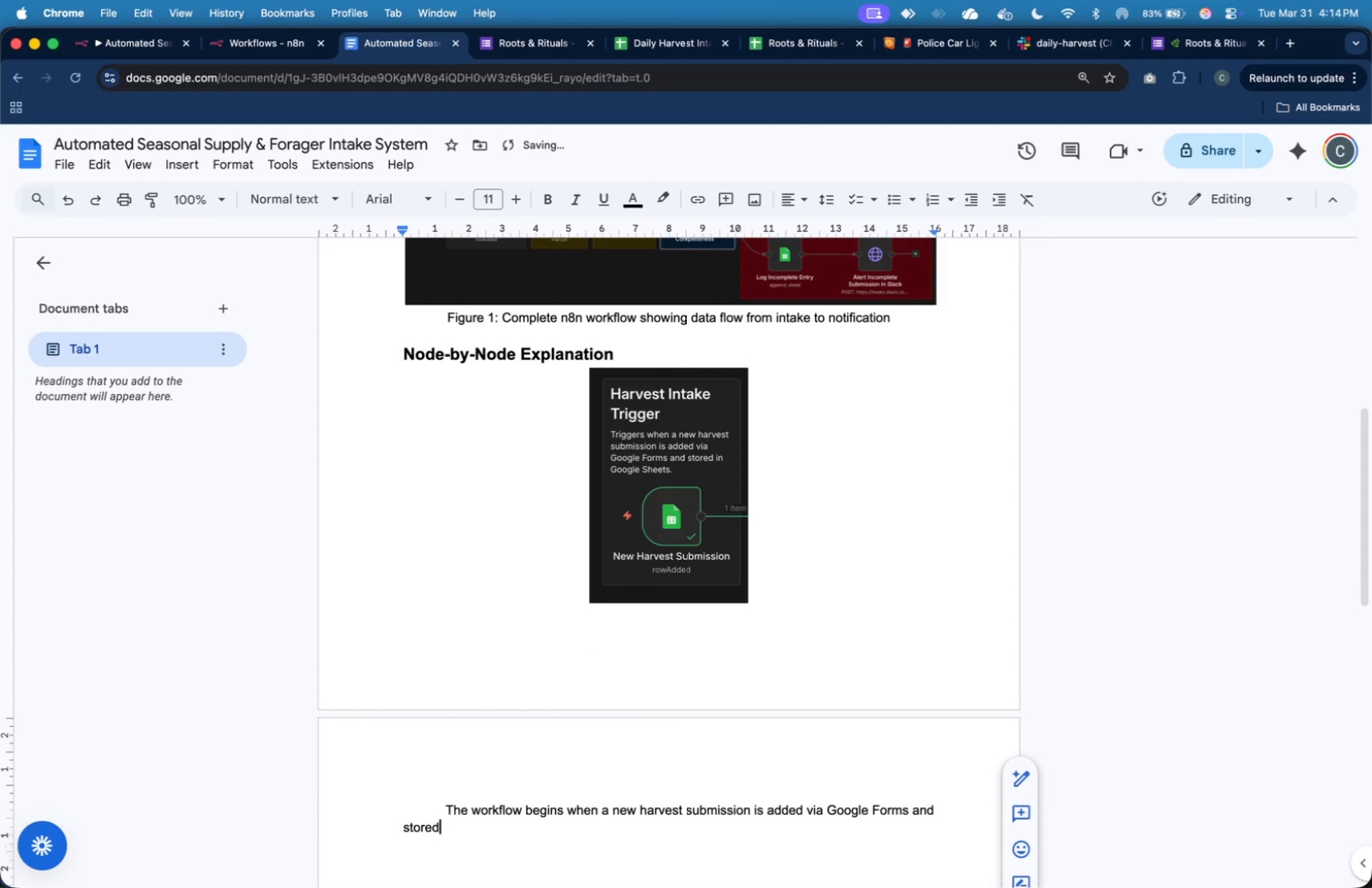 
wait(42.84)
 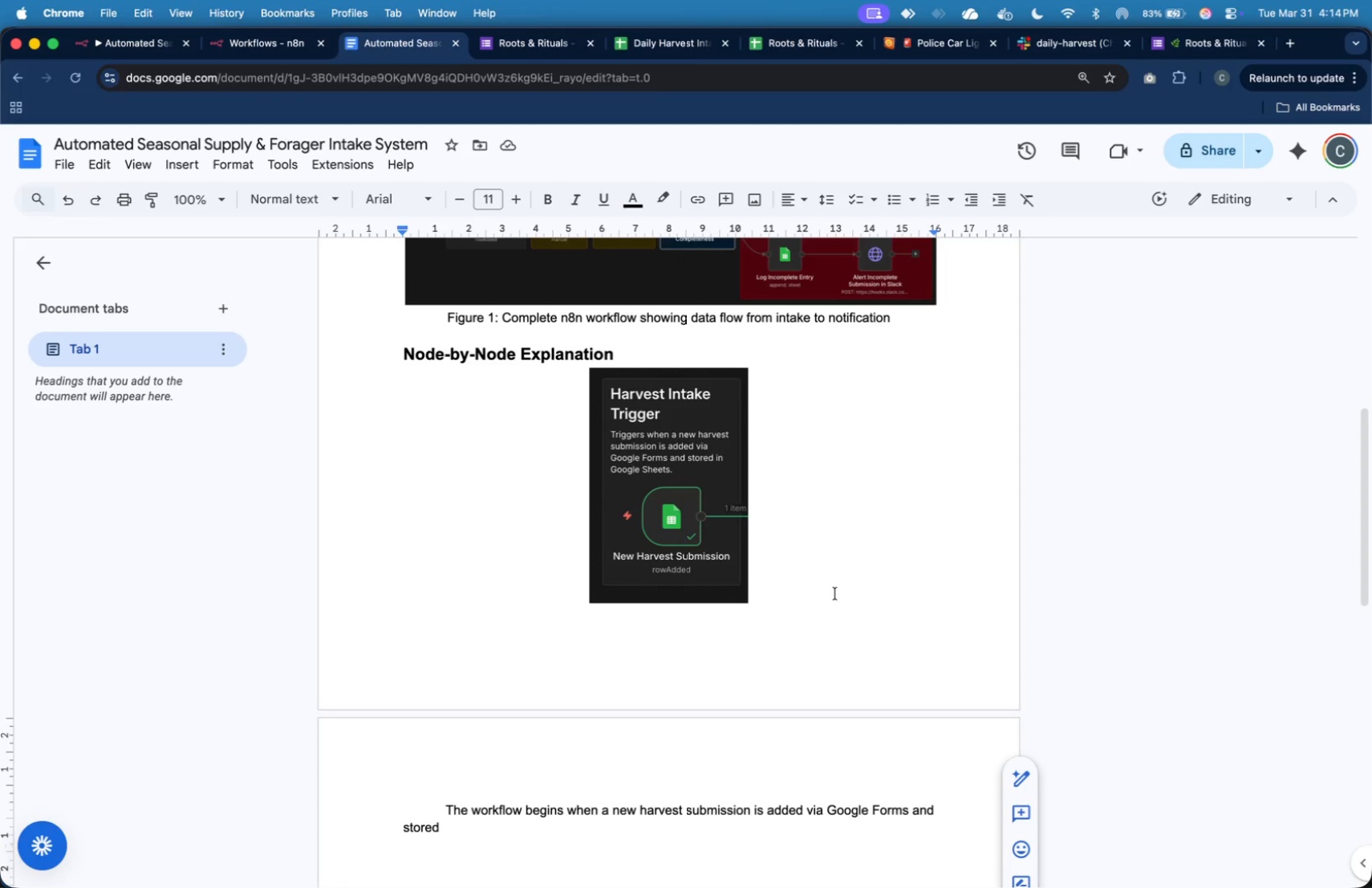 
left_click([549, 813])
 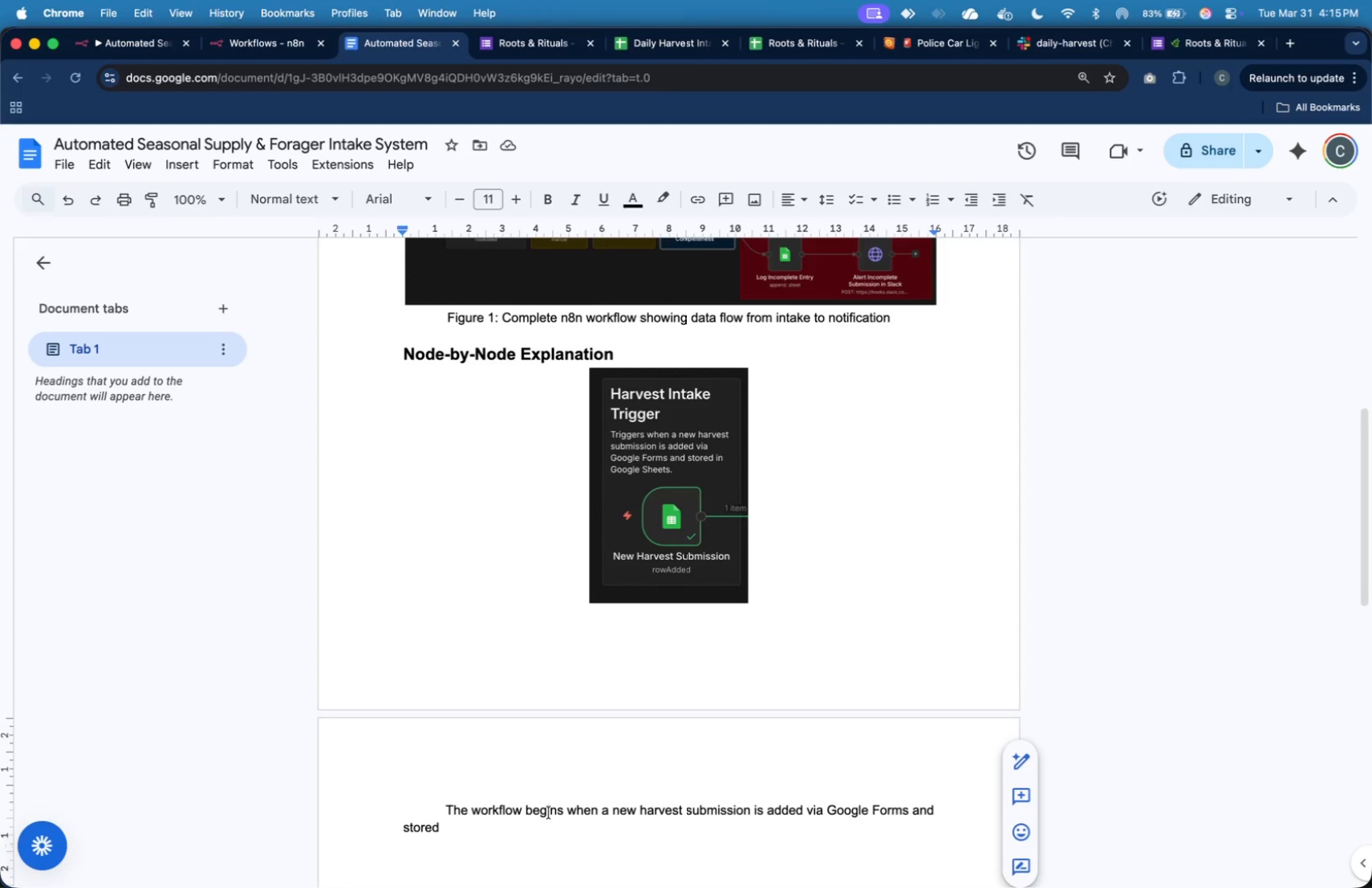 
wait(14.81)
 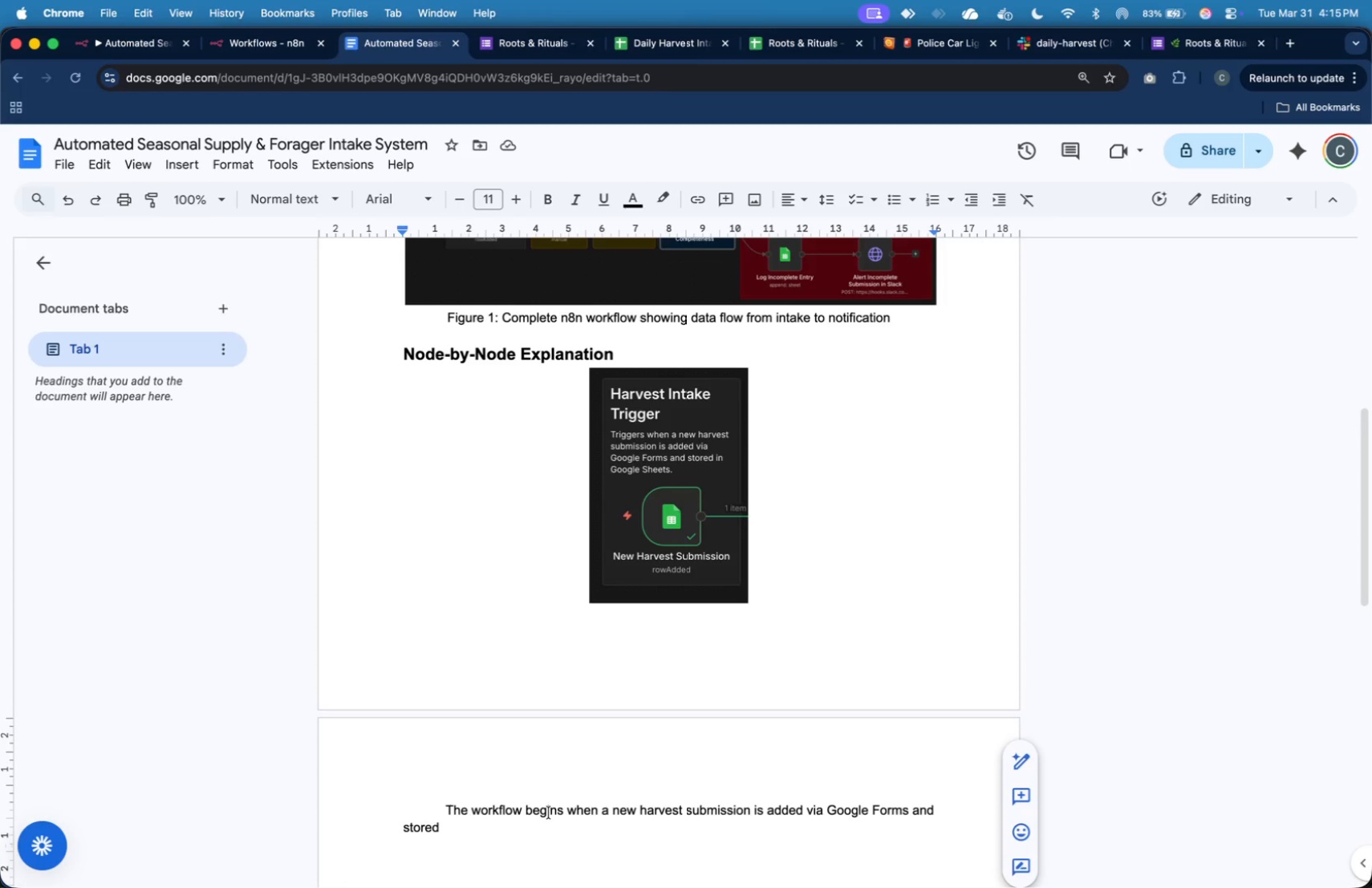 
scroll: coordinate [713, 667], scroll_direction: down, amount: 8.0
 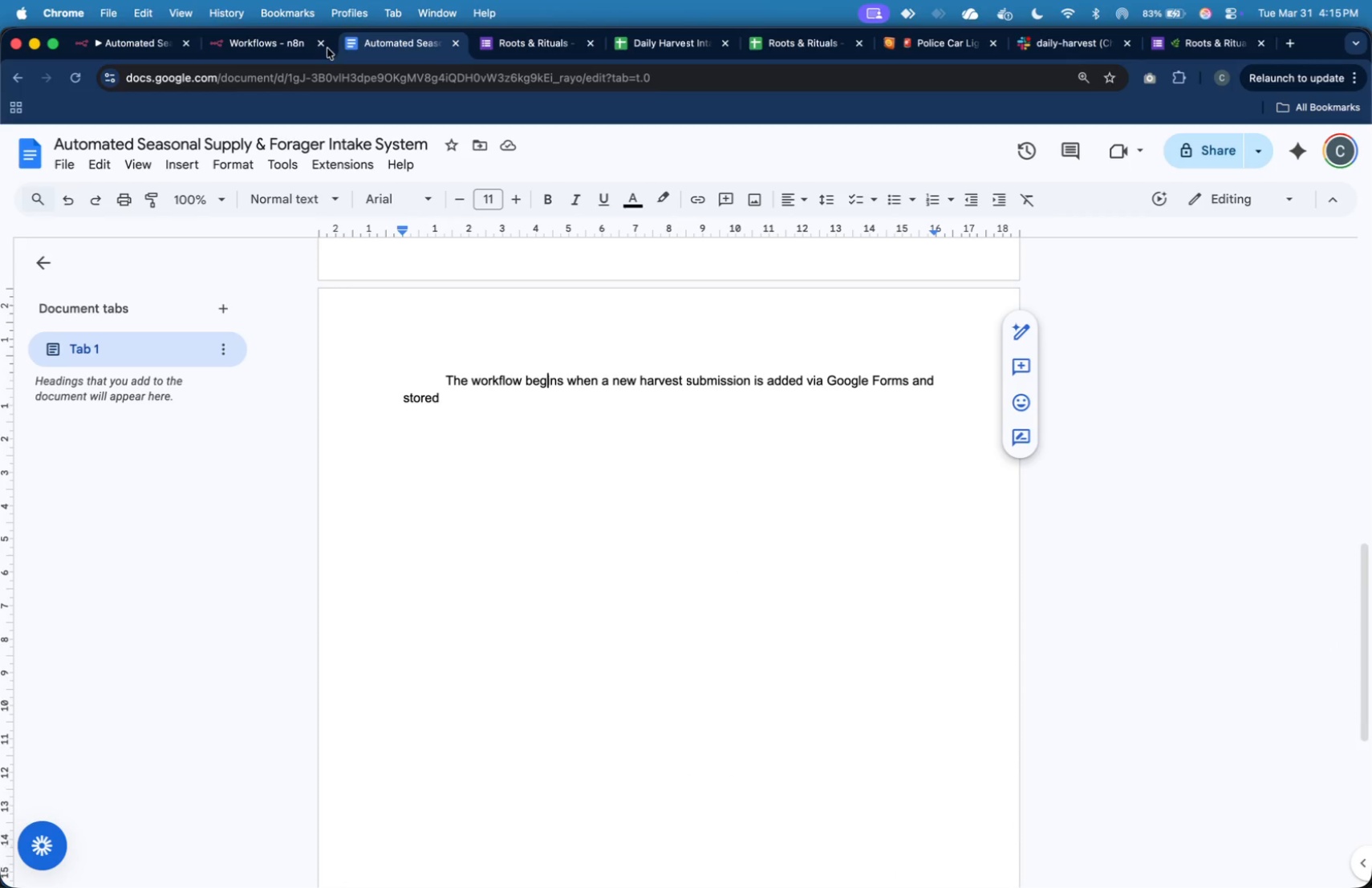 
left_click([297, 43])
 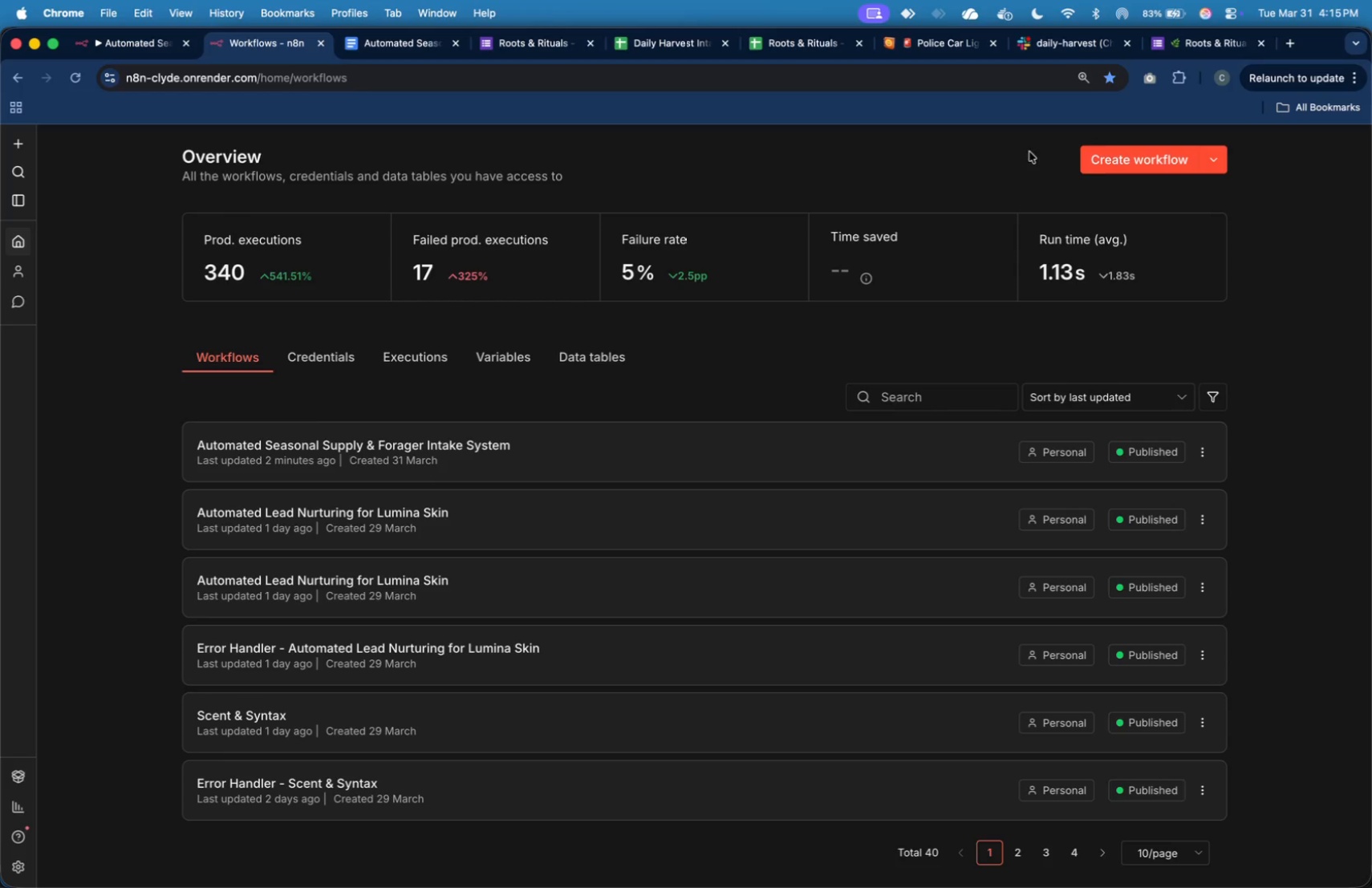 
left_click([1101, 162])
 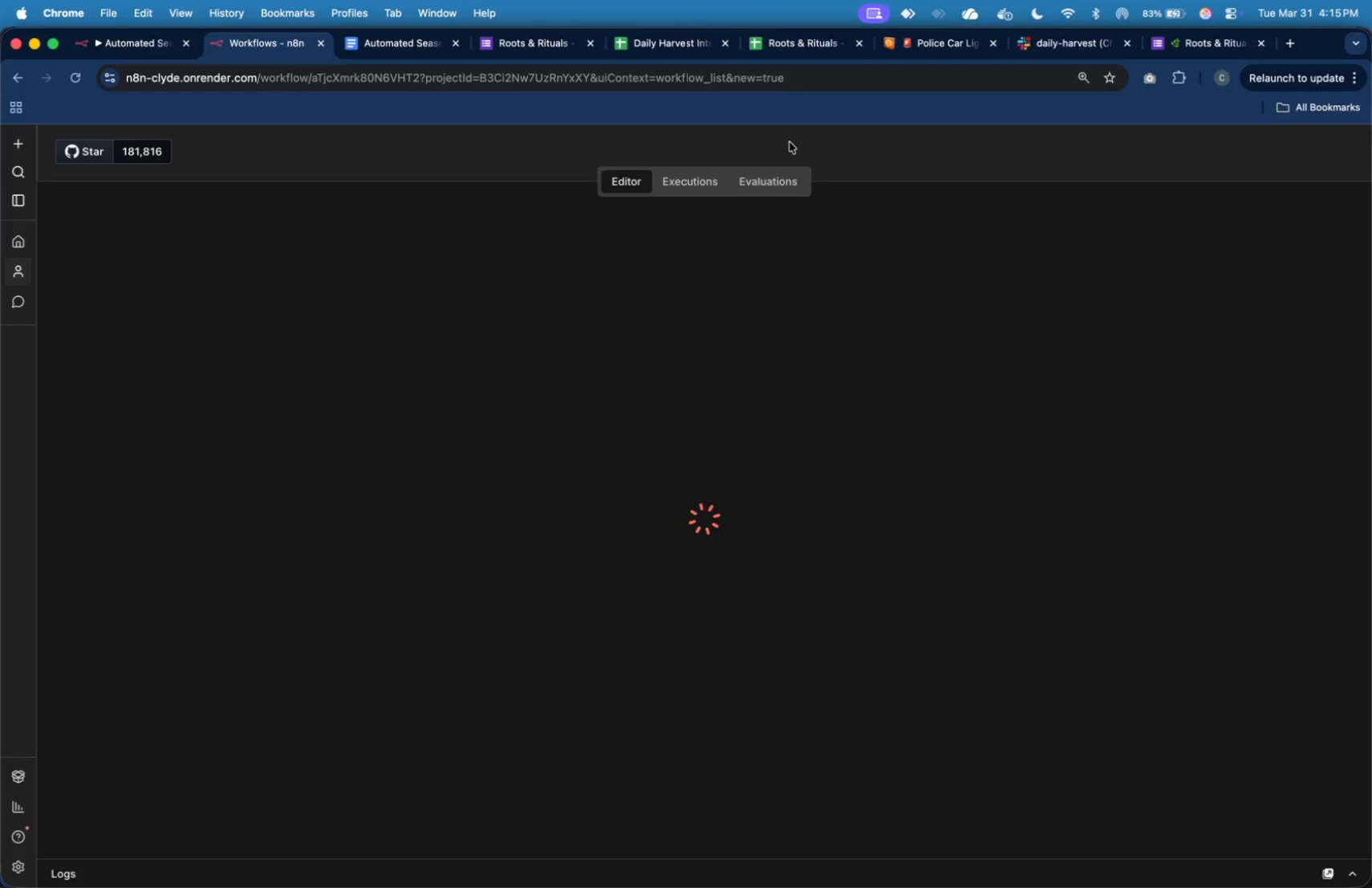 
wait(9.61)
 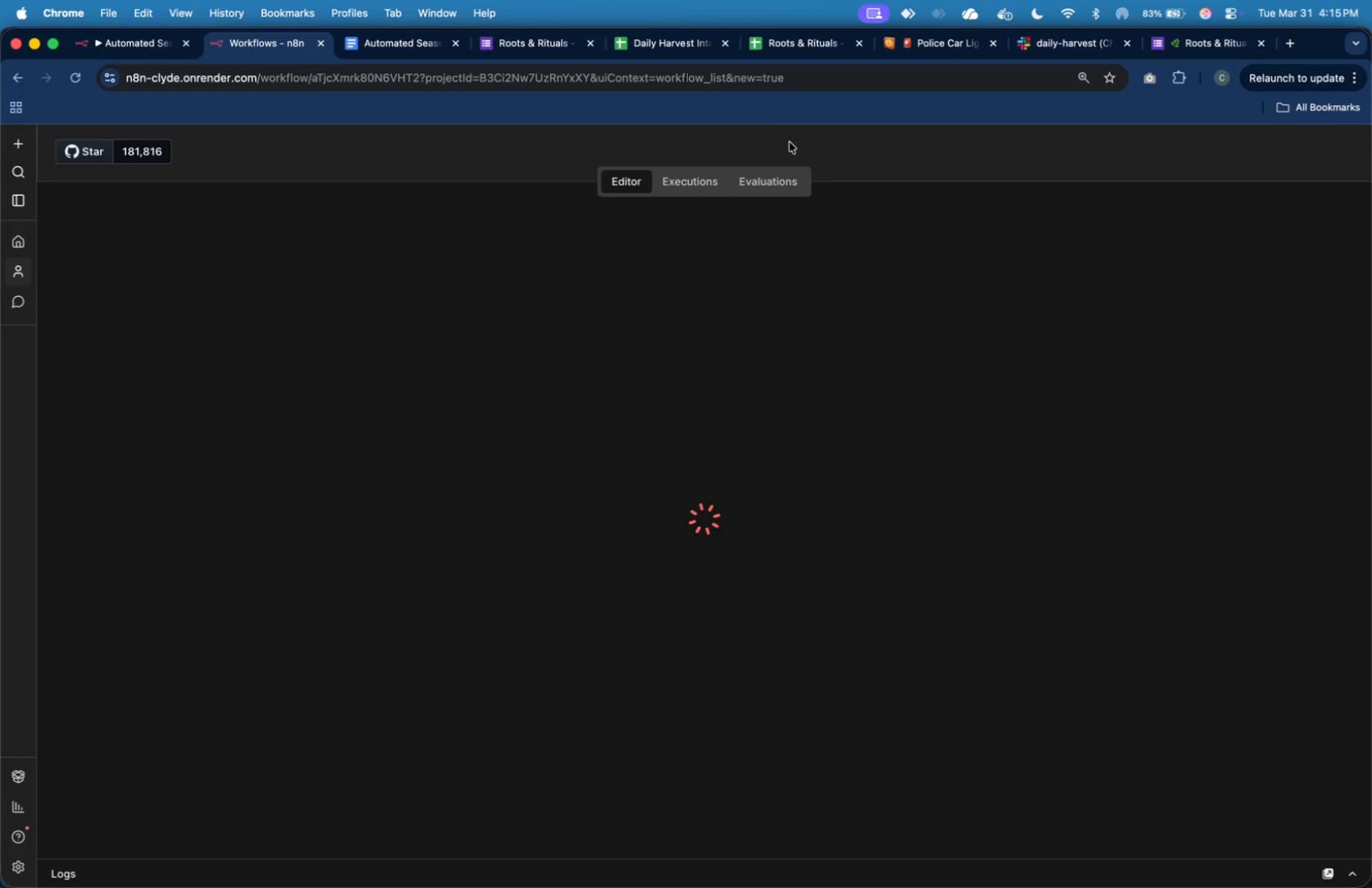 
left_click([444, 44])
 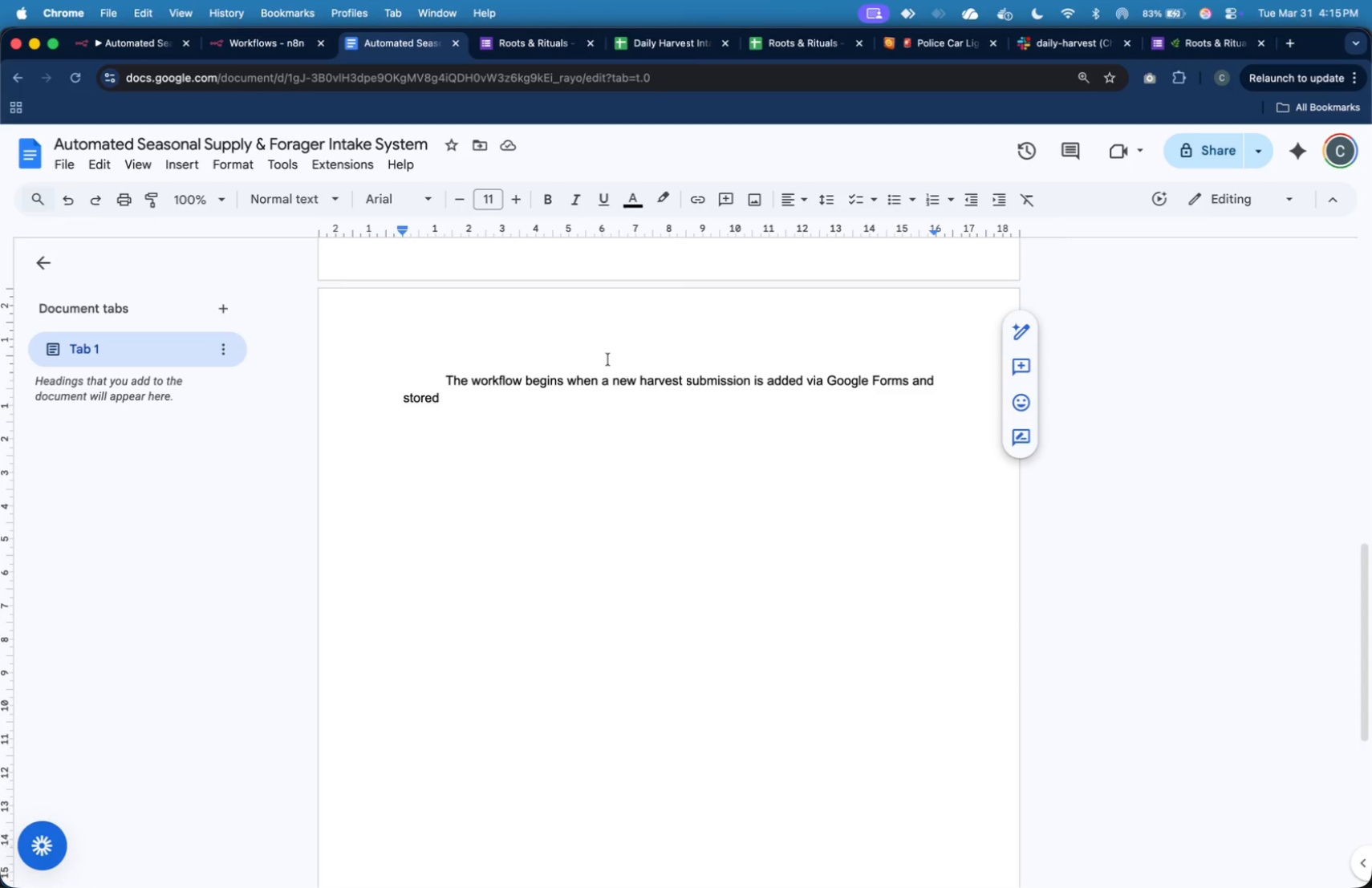 
scroll: coordinate [625, 337], scroll_direction: up, amount: 34.0
 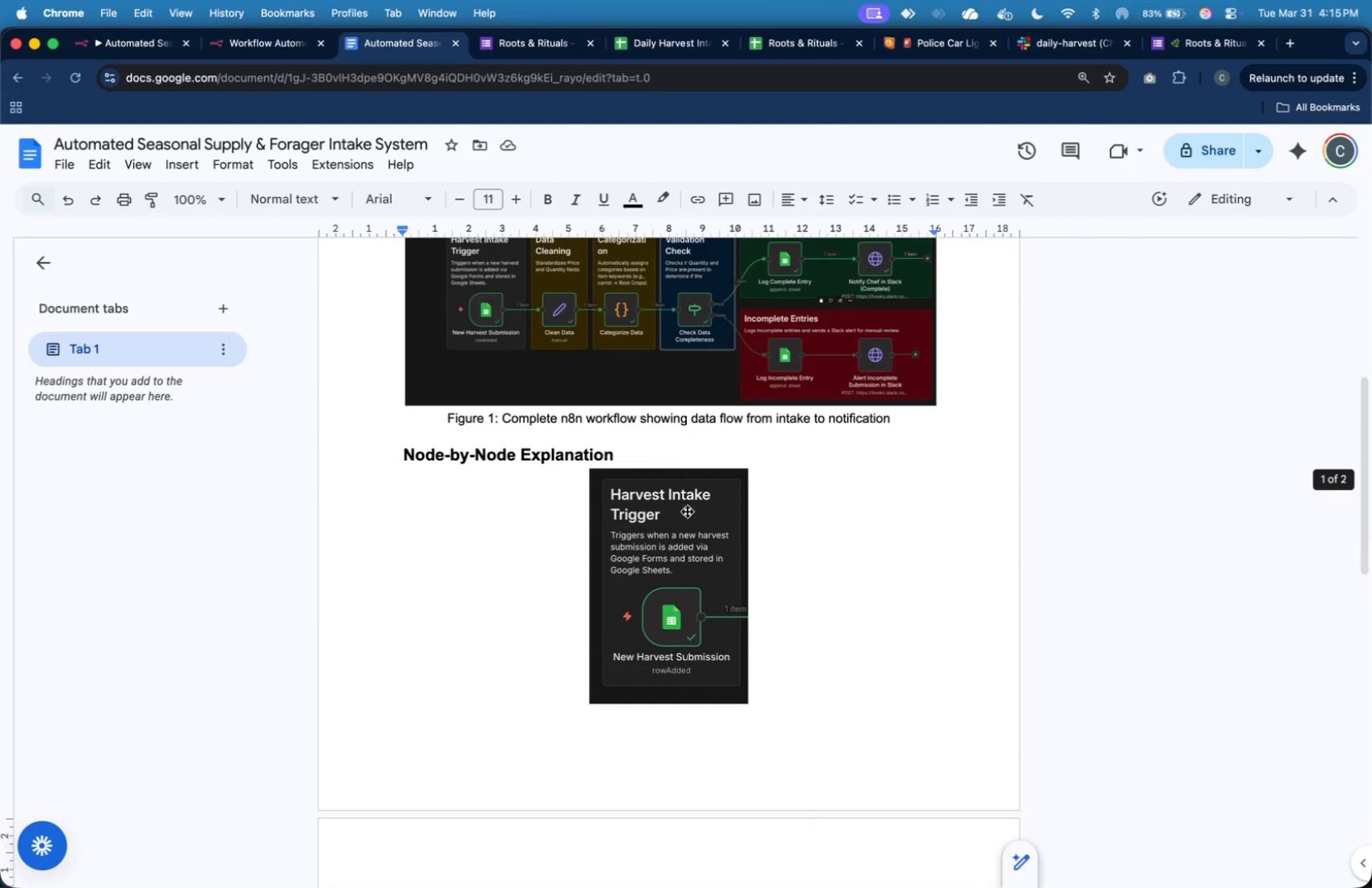 
left_click([690, 524])
 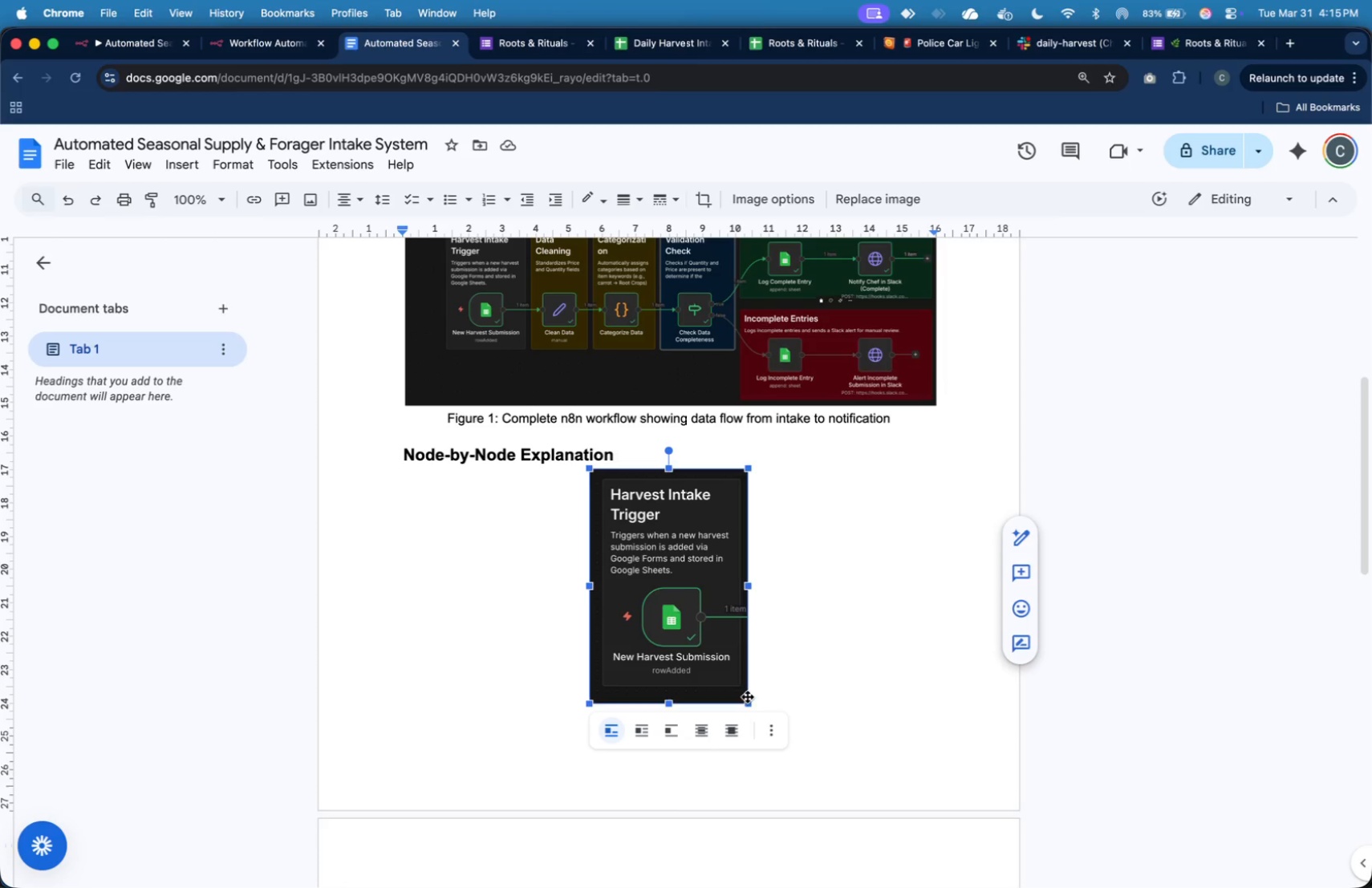 
left_click([750, 701])
 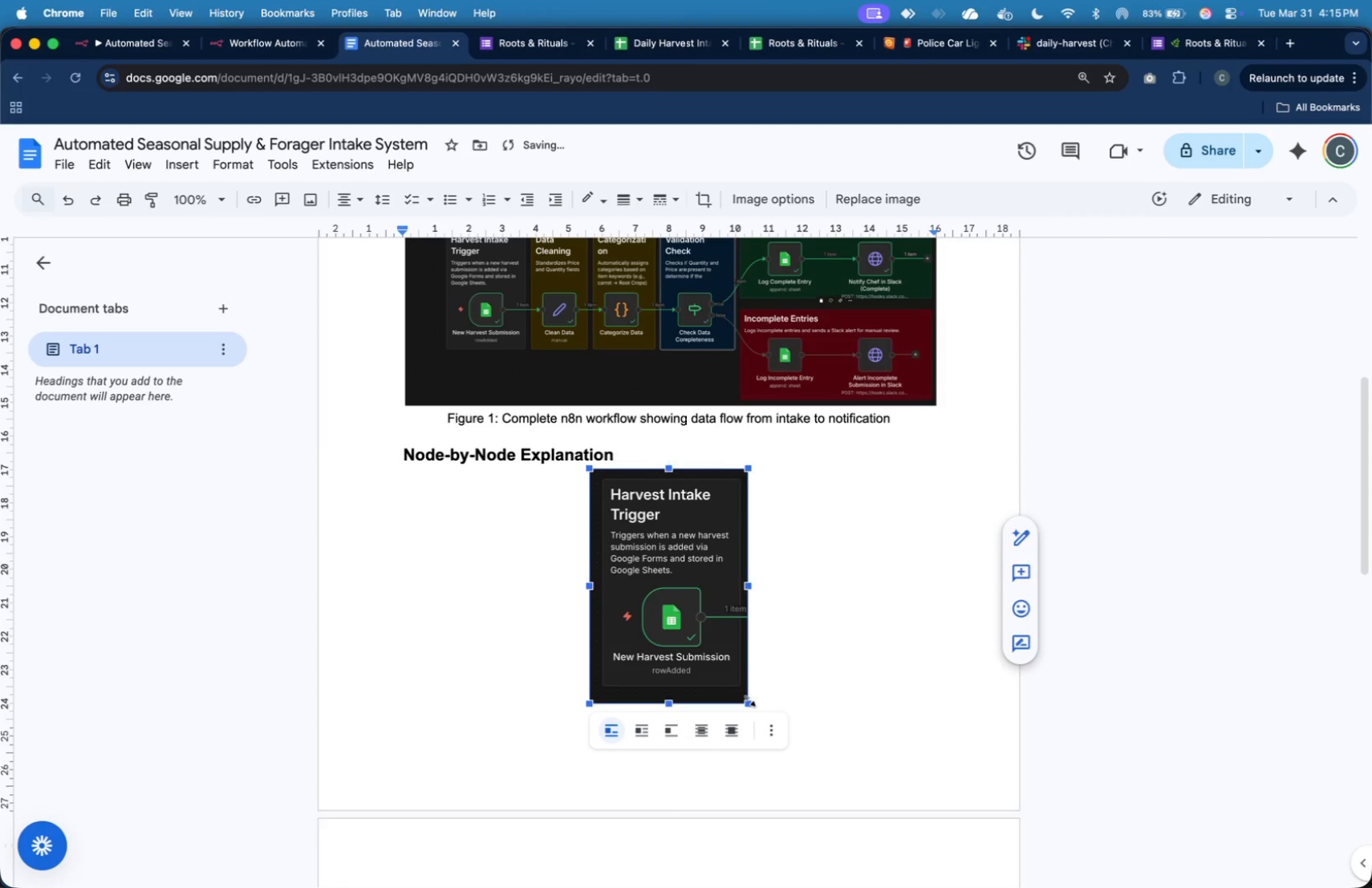 
left_click_drag(start_coordinate=[750, 701], to_coordinate=[717, 641])
 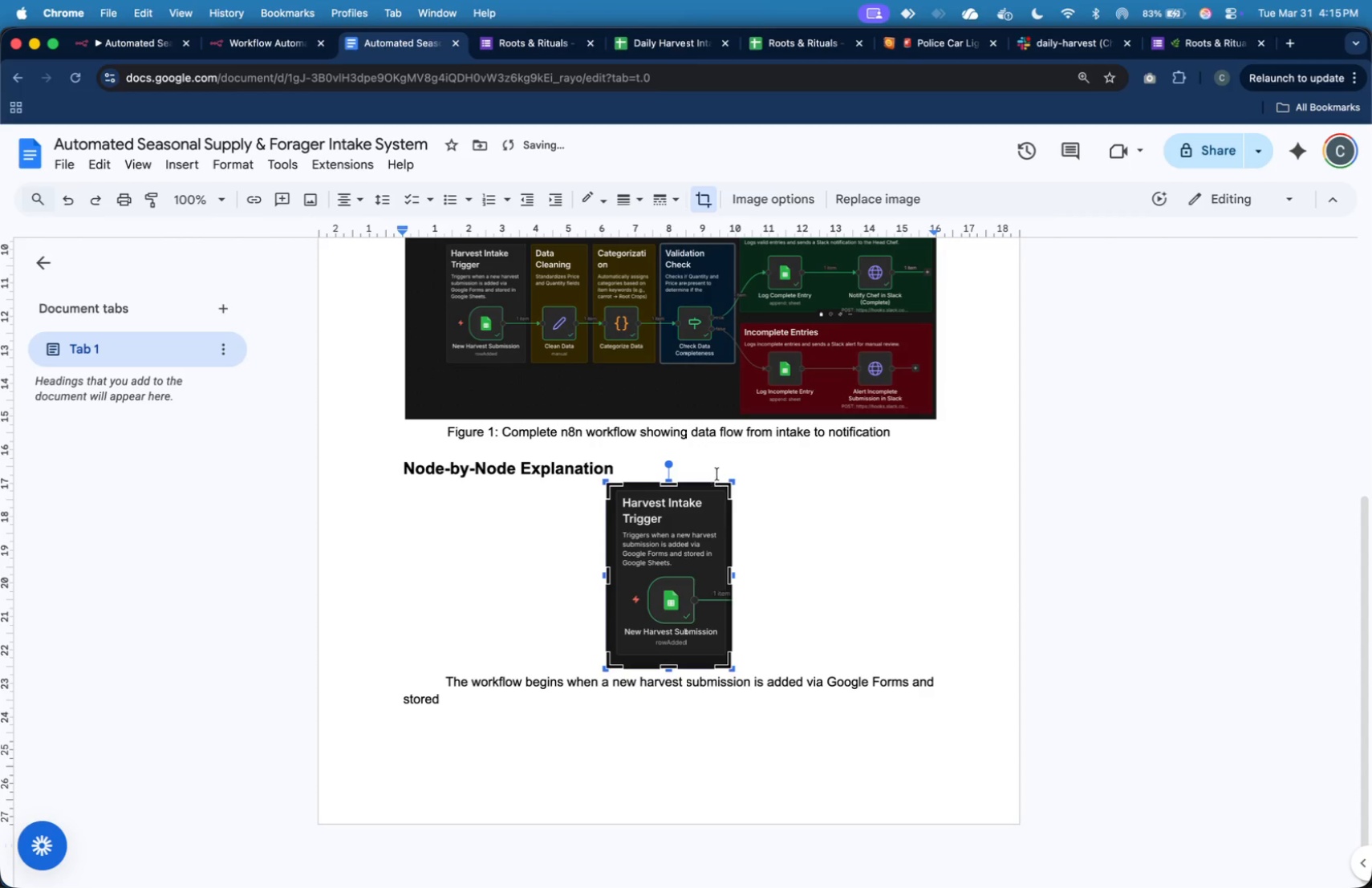 
left_click([717, 471])
 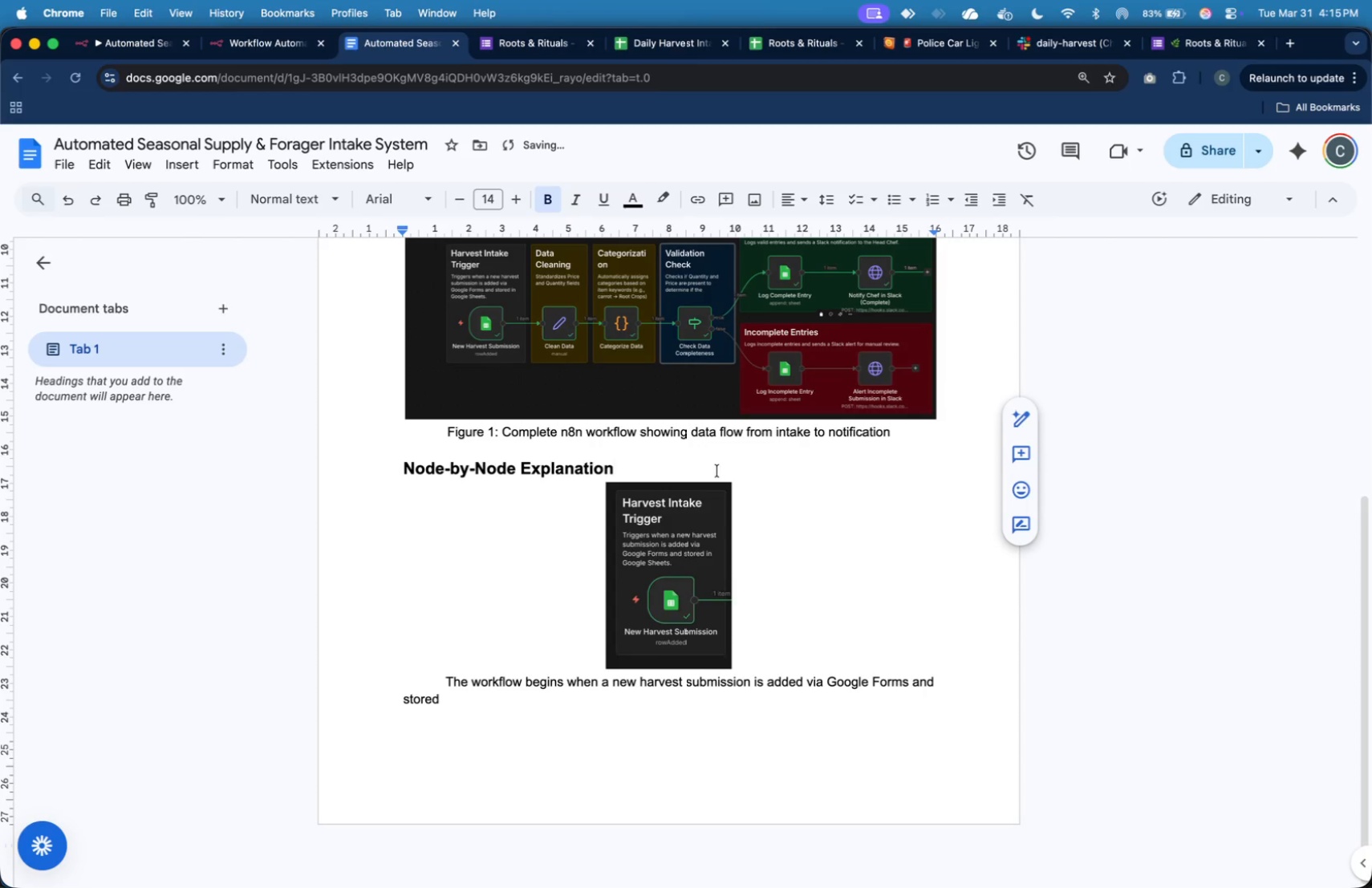 
key(Enter)
 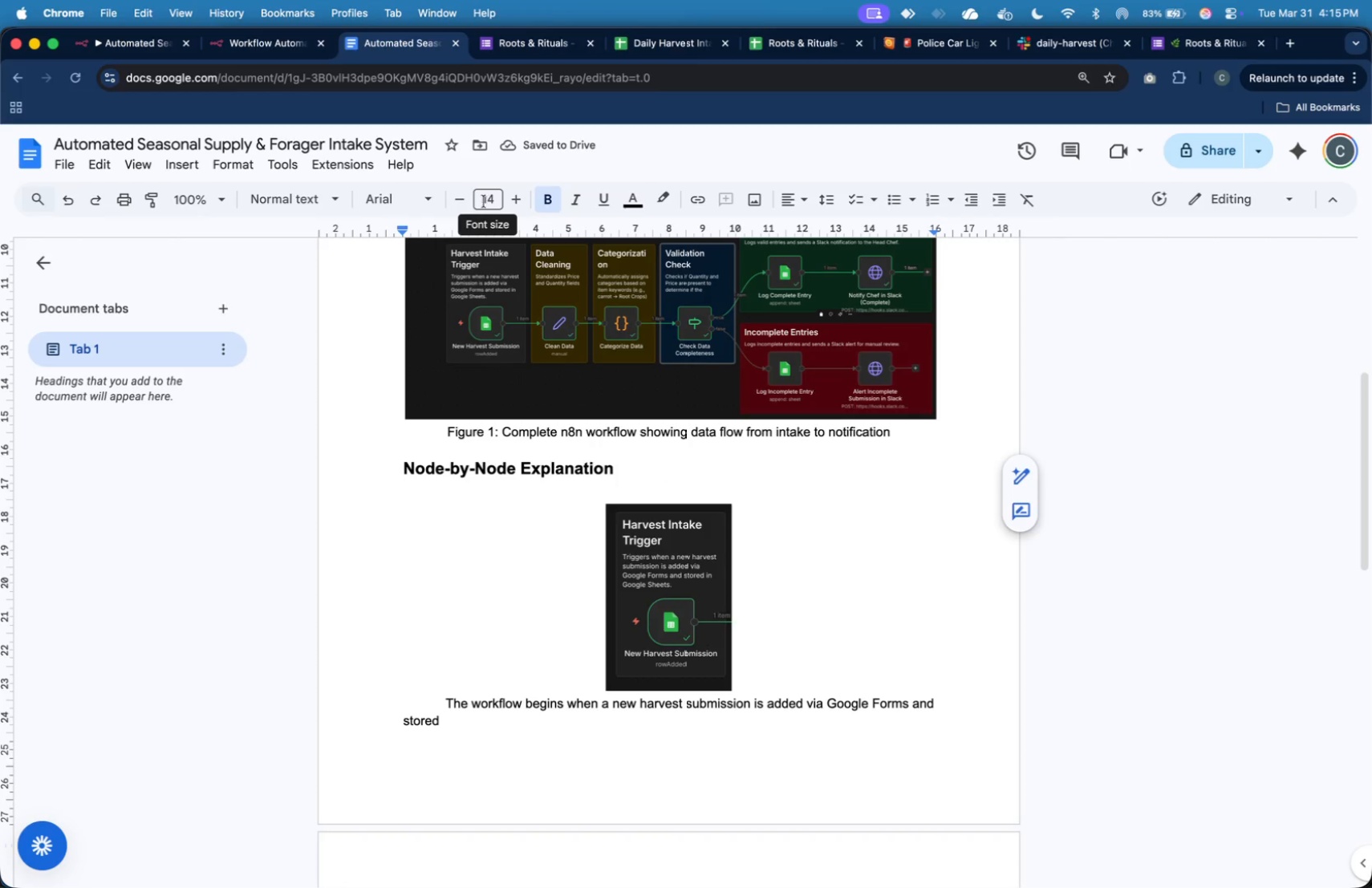 
double_click([468, 197])
 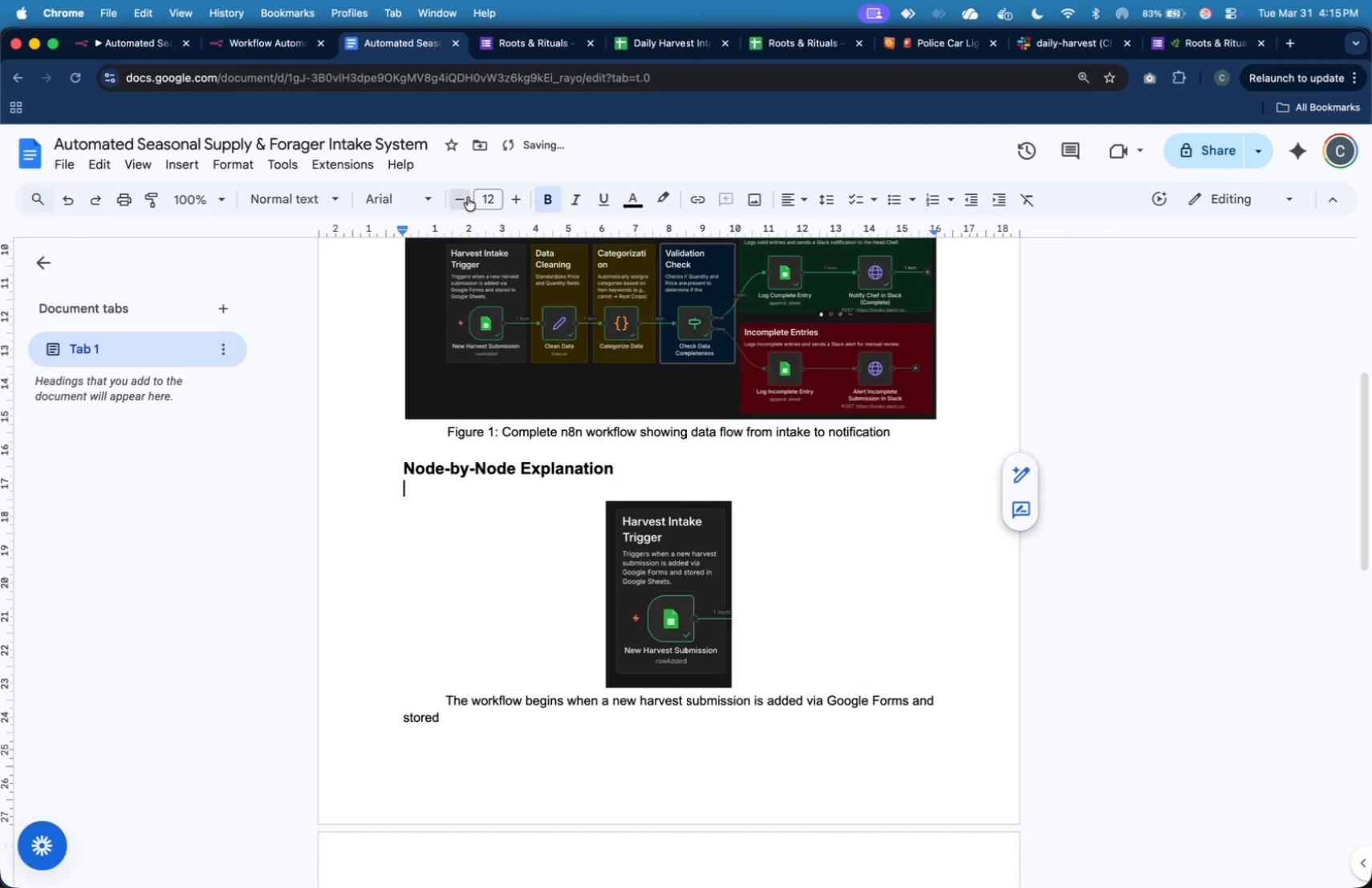 
triple_click([468, 197])
 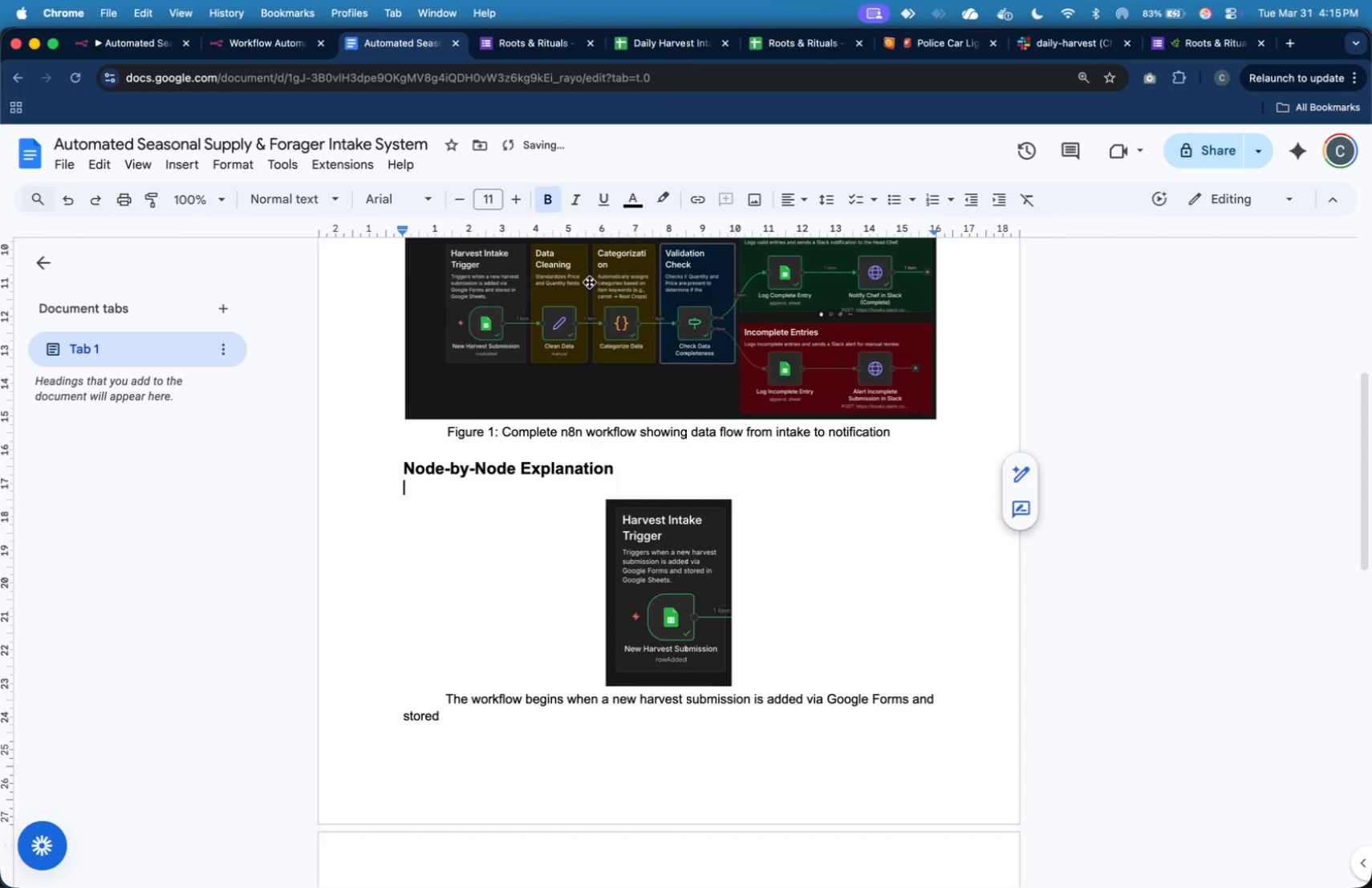 
hold_key(key=ShiftLeft, duration=0.4)
 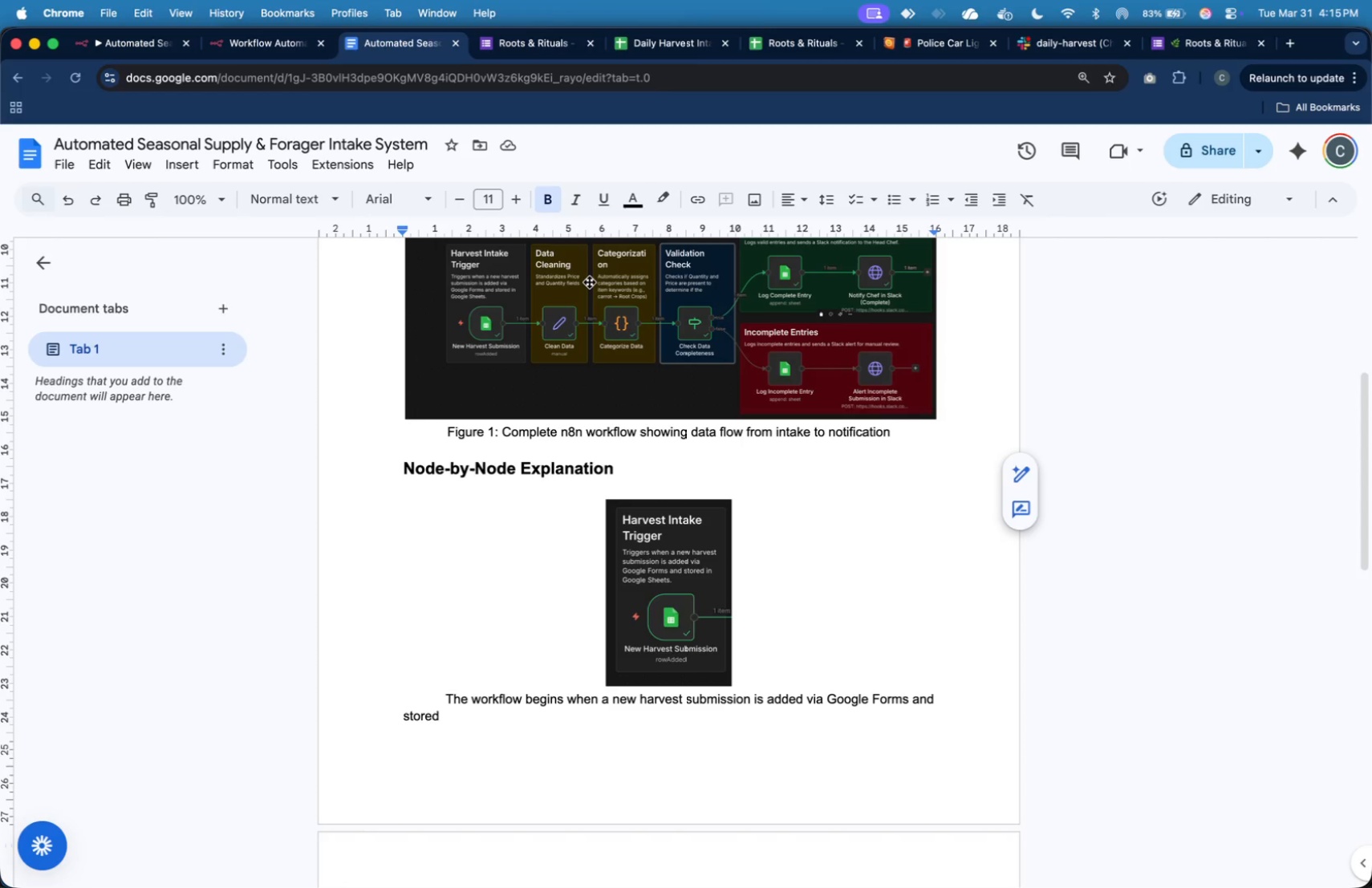 
wait(8.0)
 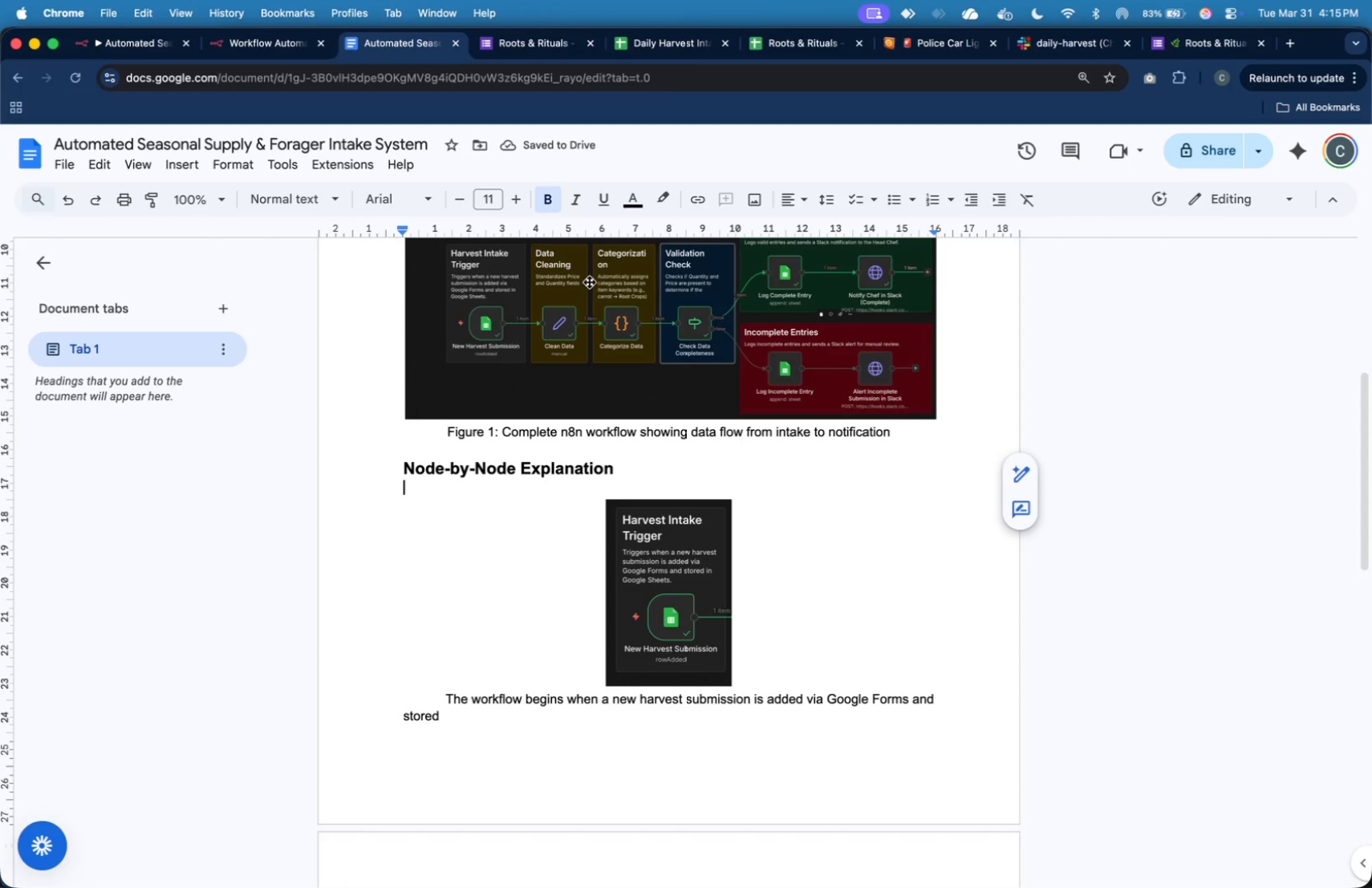 
key(Shift+G)
 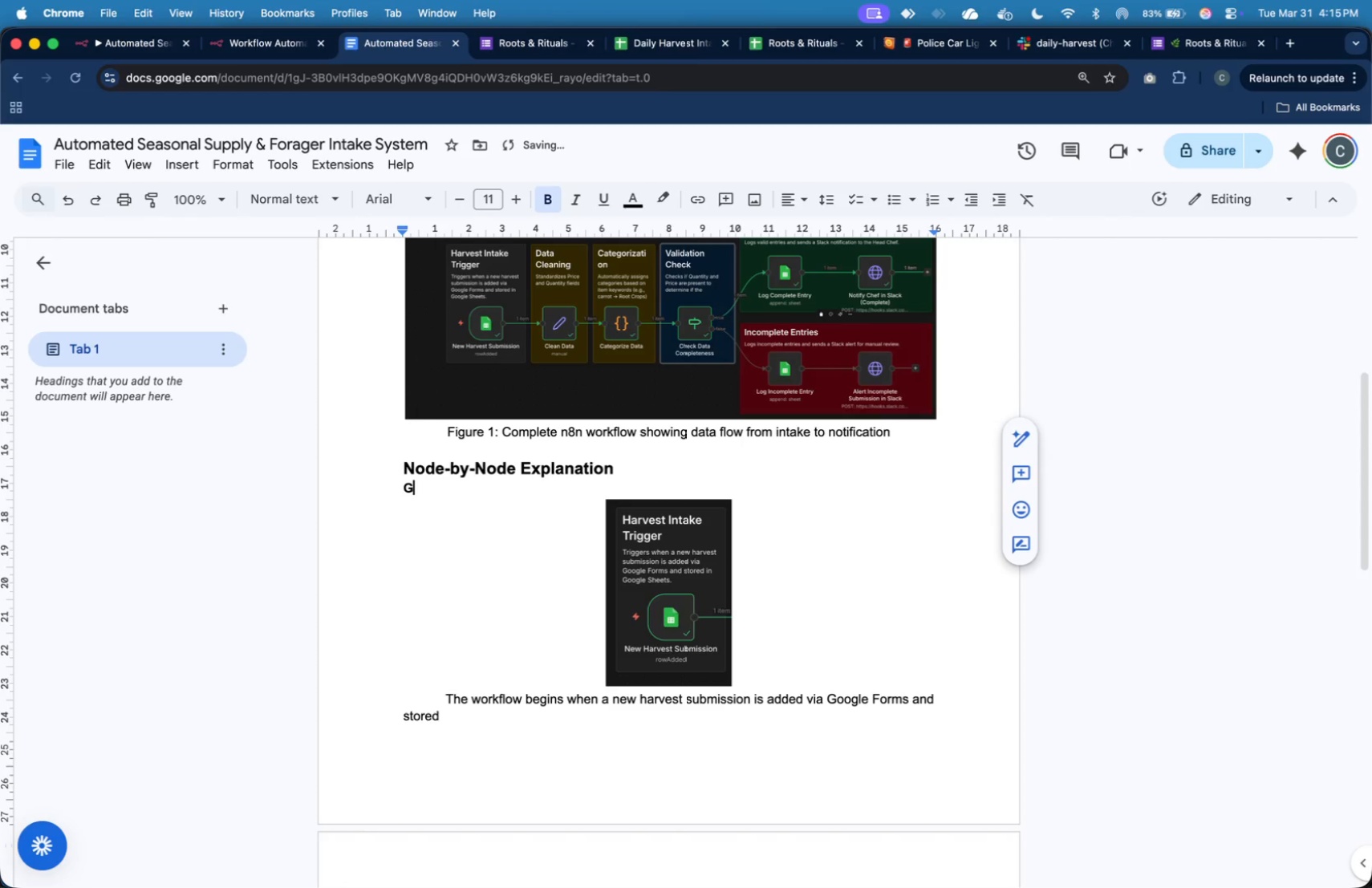 
key(Backspace)
 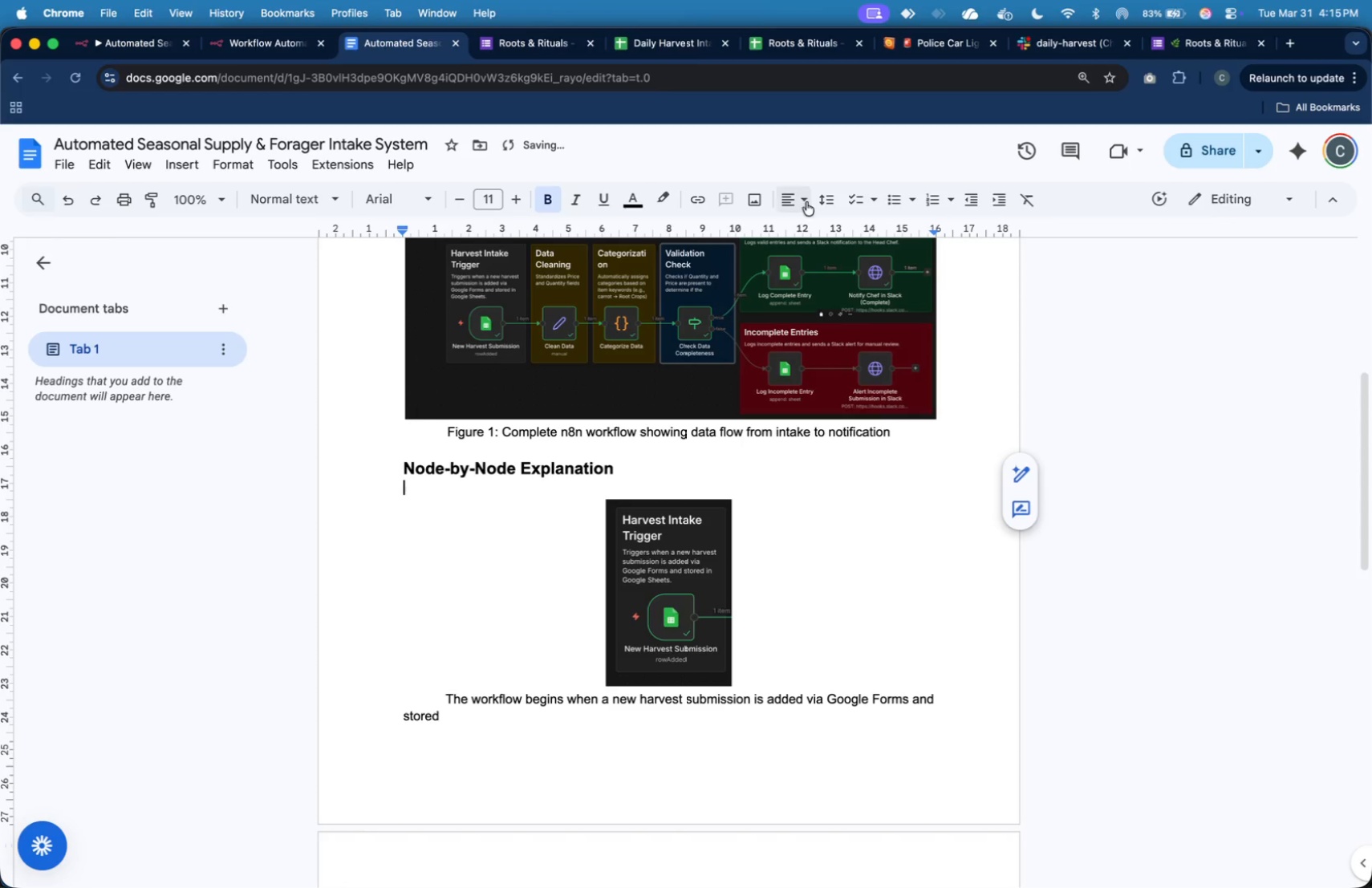 
left_click([792, 196])
 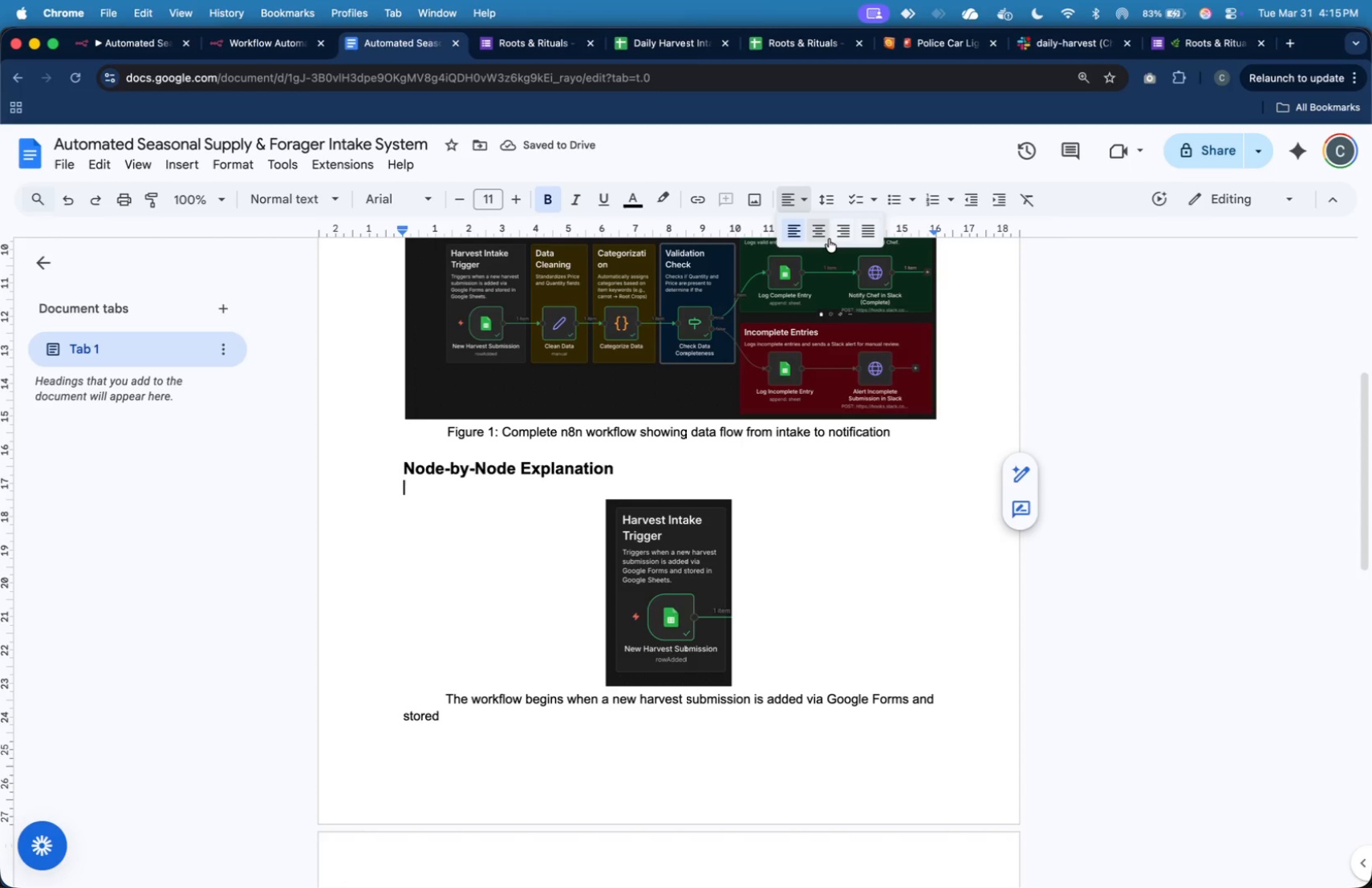 
left_click([829, 239])
 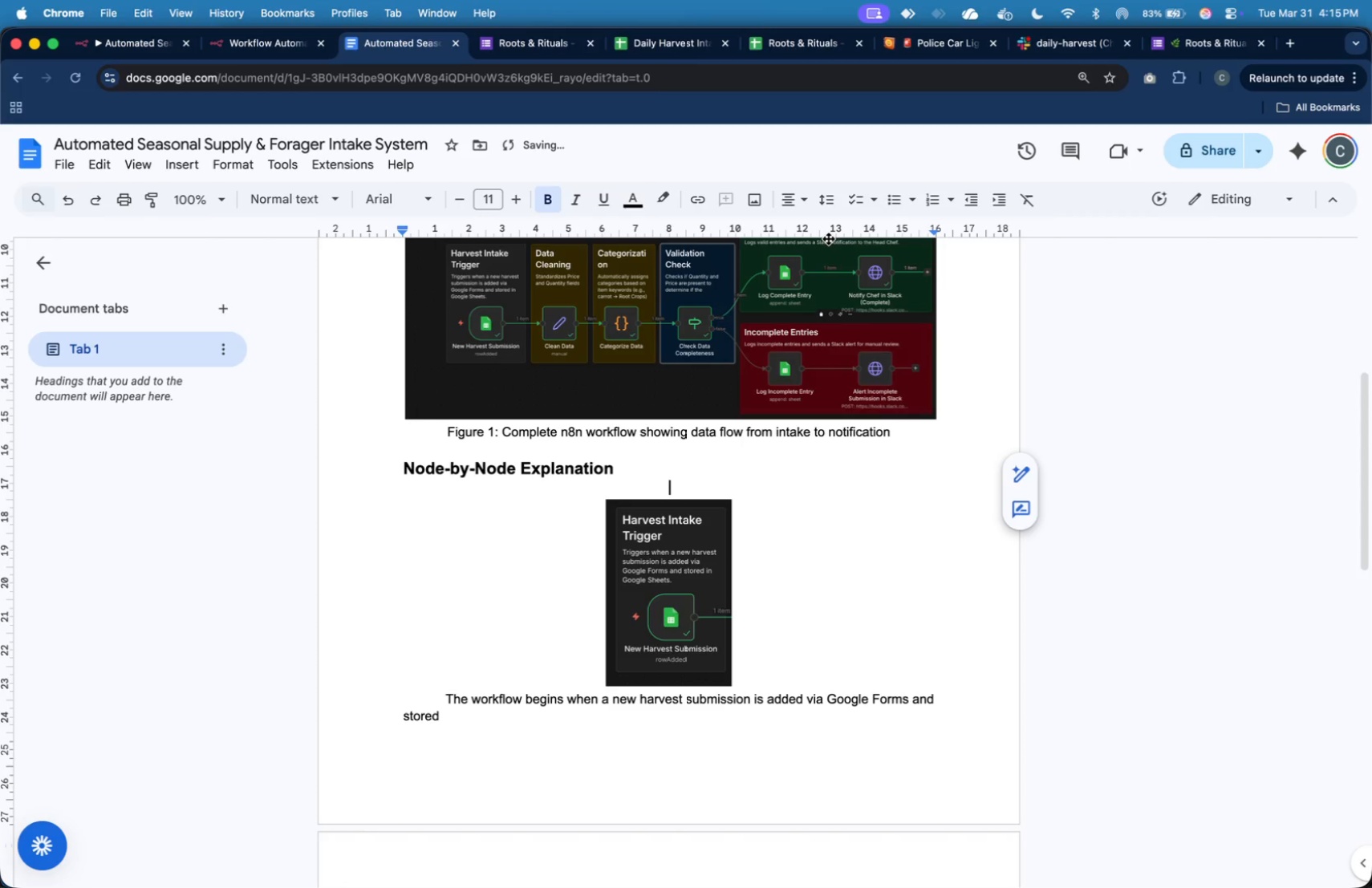 
type(Google Sheets Trigger)
 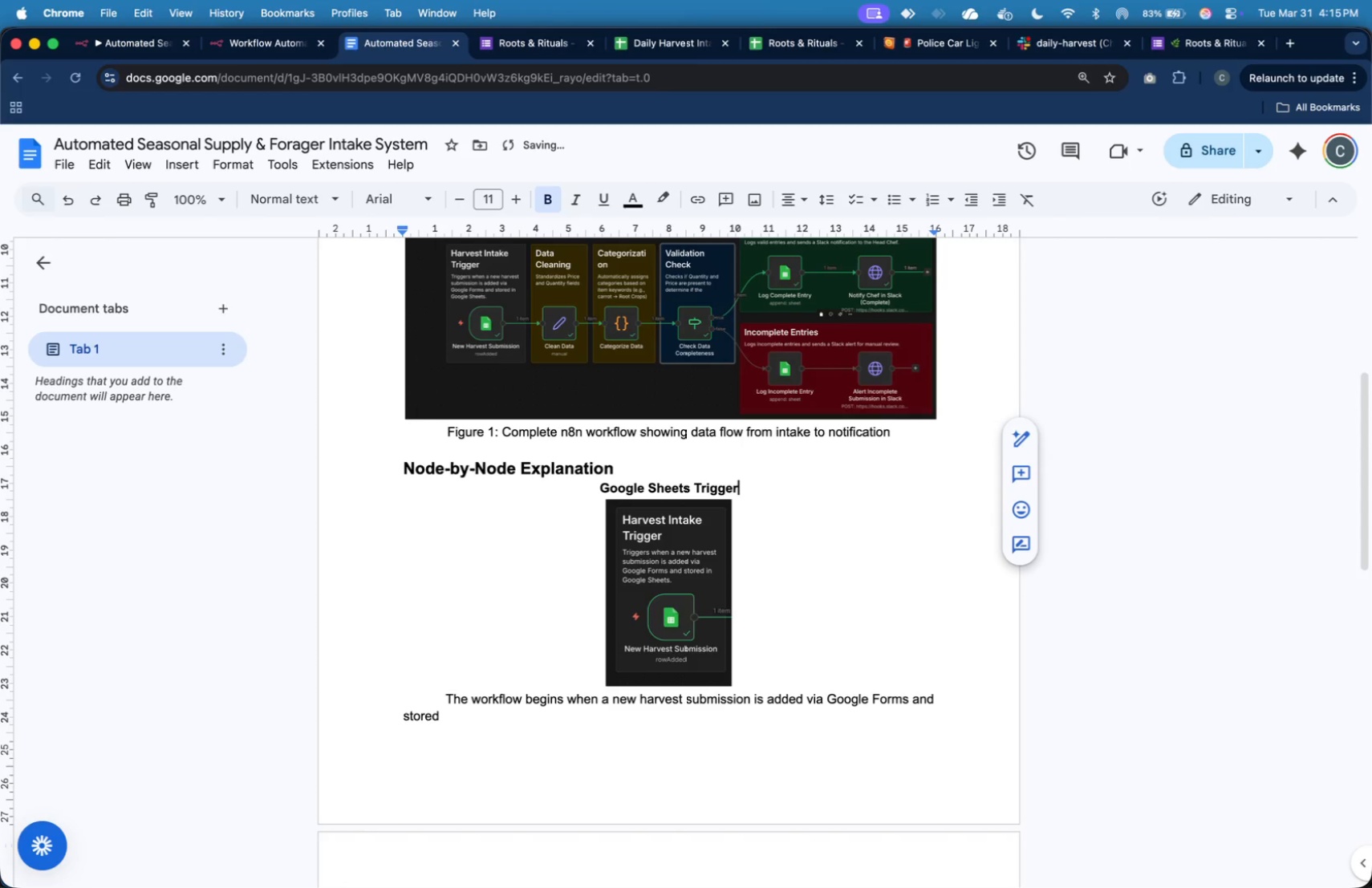 
wait(36.19)
 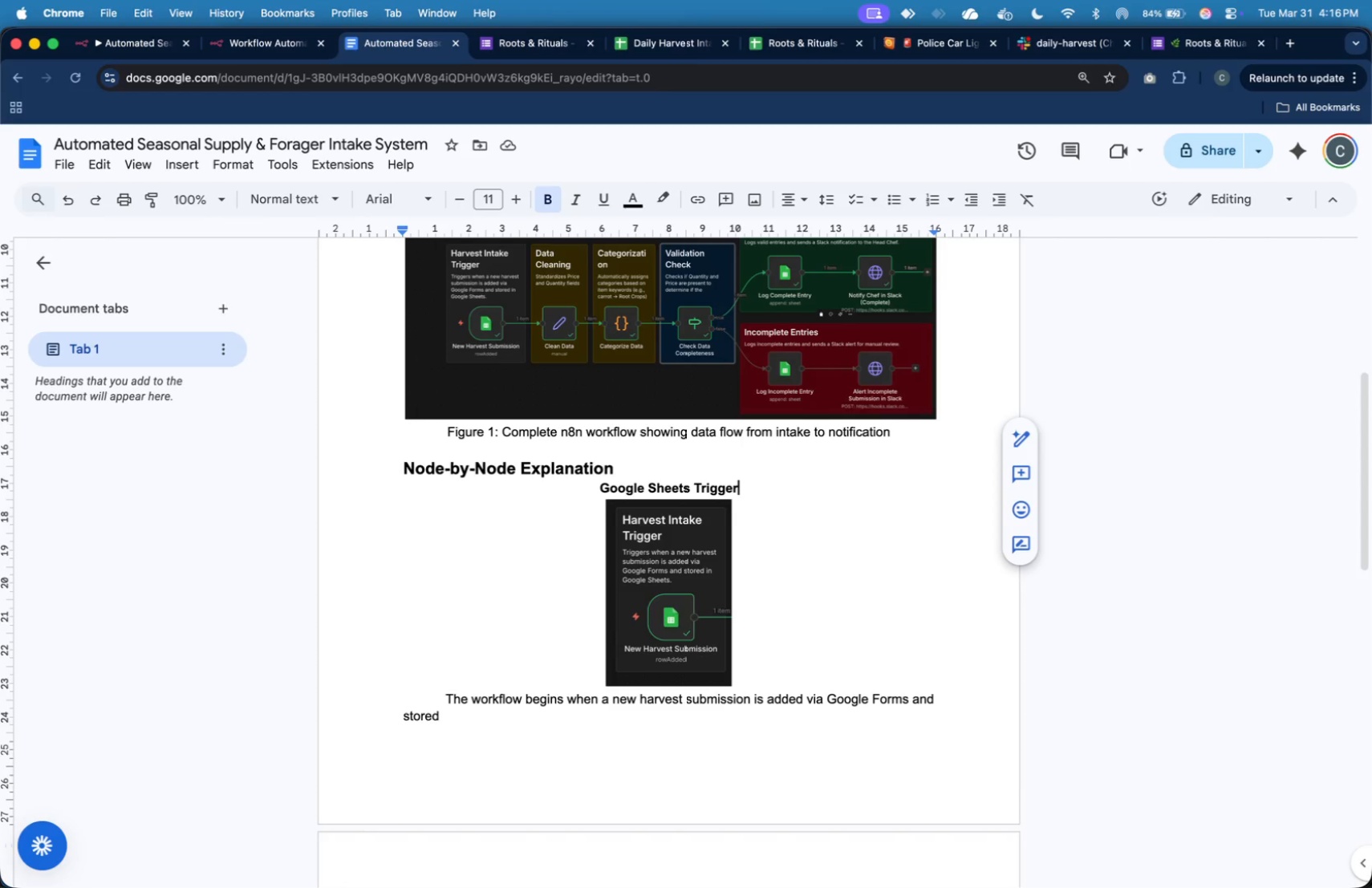 
left_click([526, 718])
 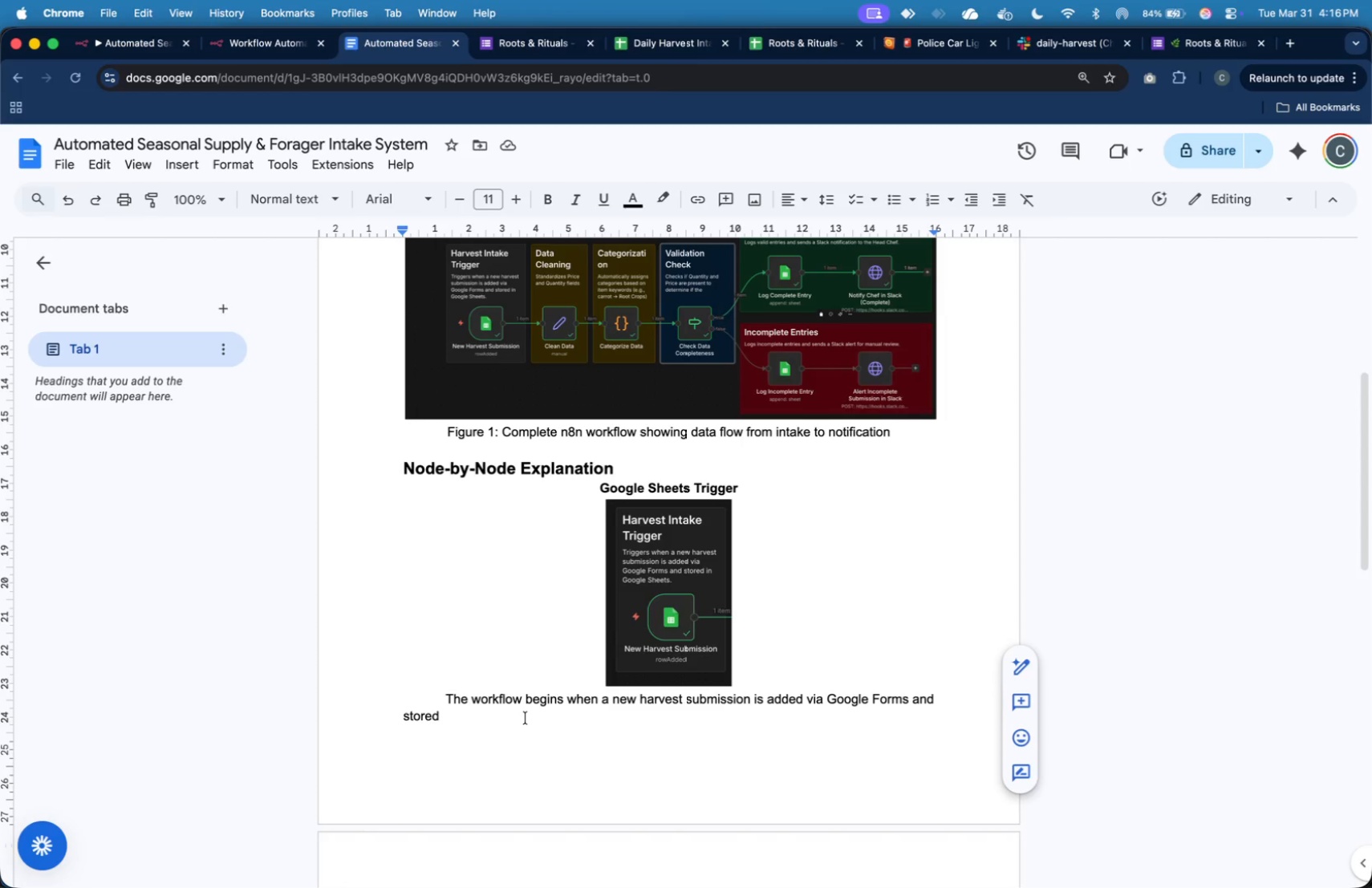 
key(Shift+ArrowUp)
 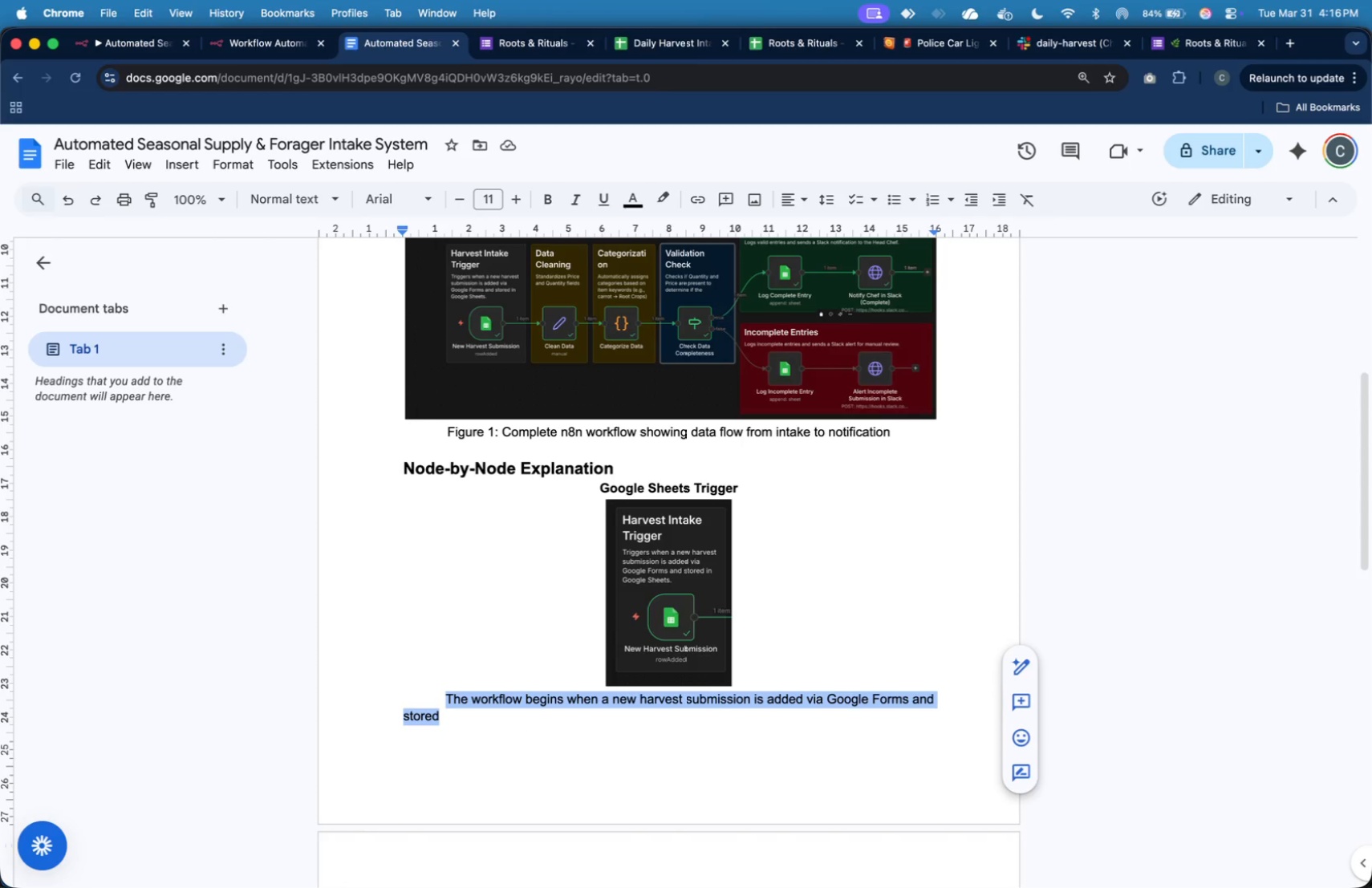 
type(Monitors the connected sheet for newly added rows and outputs the submission data as a JSON )
 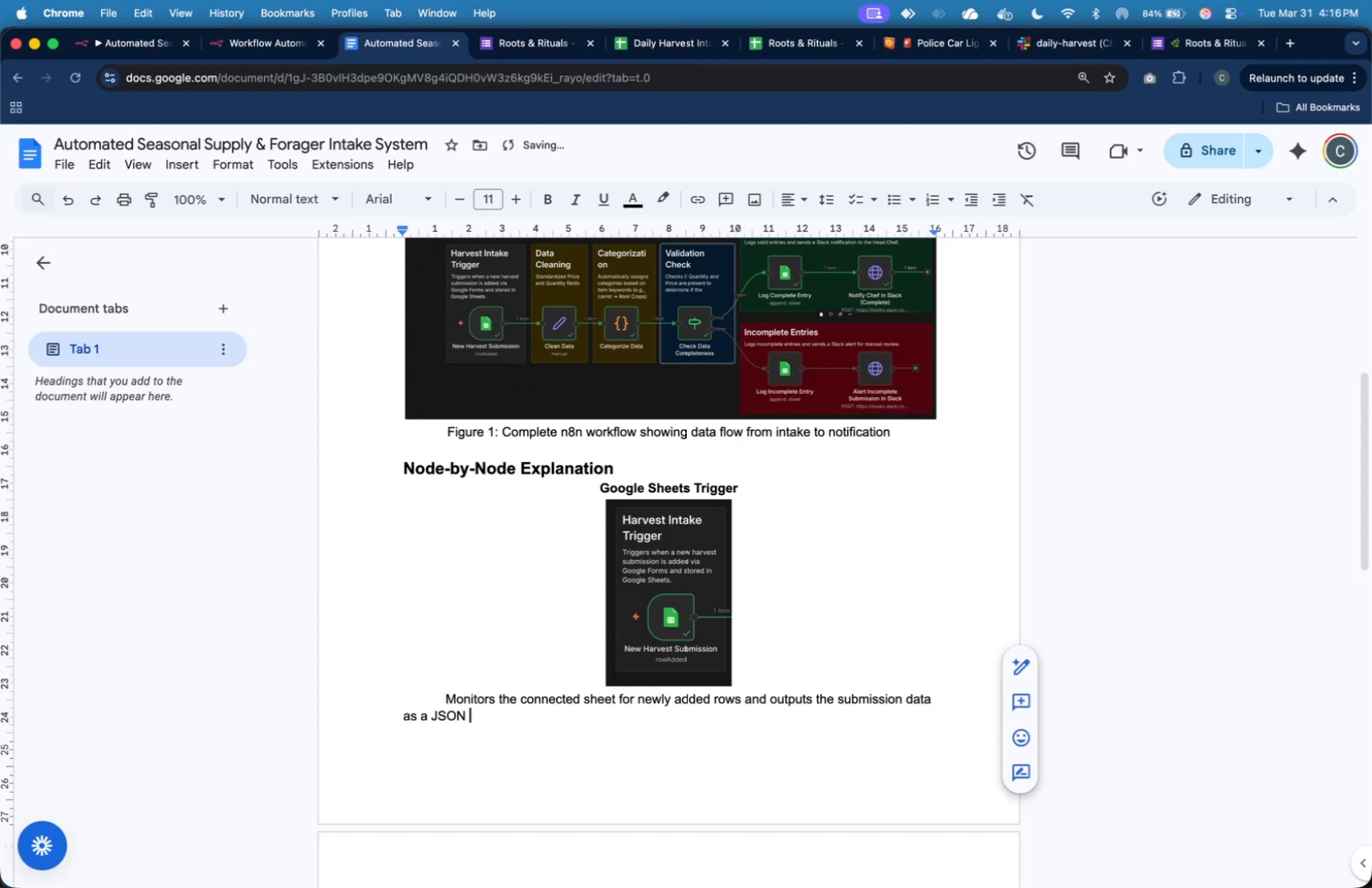 
type(objects)
 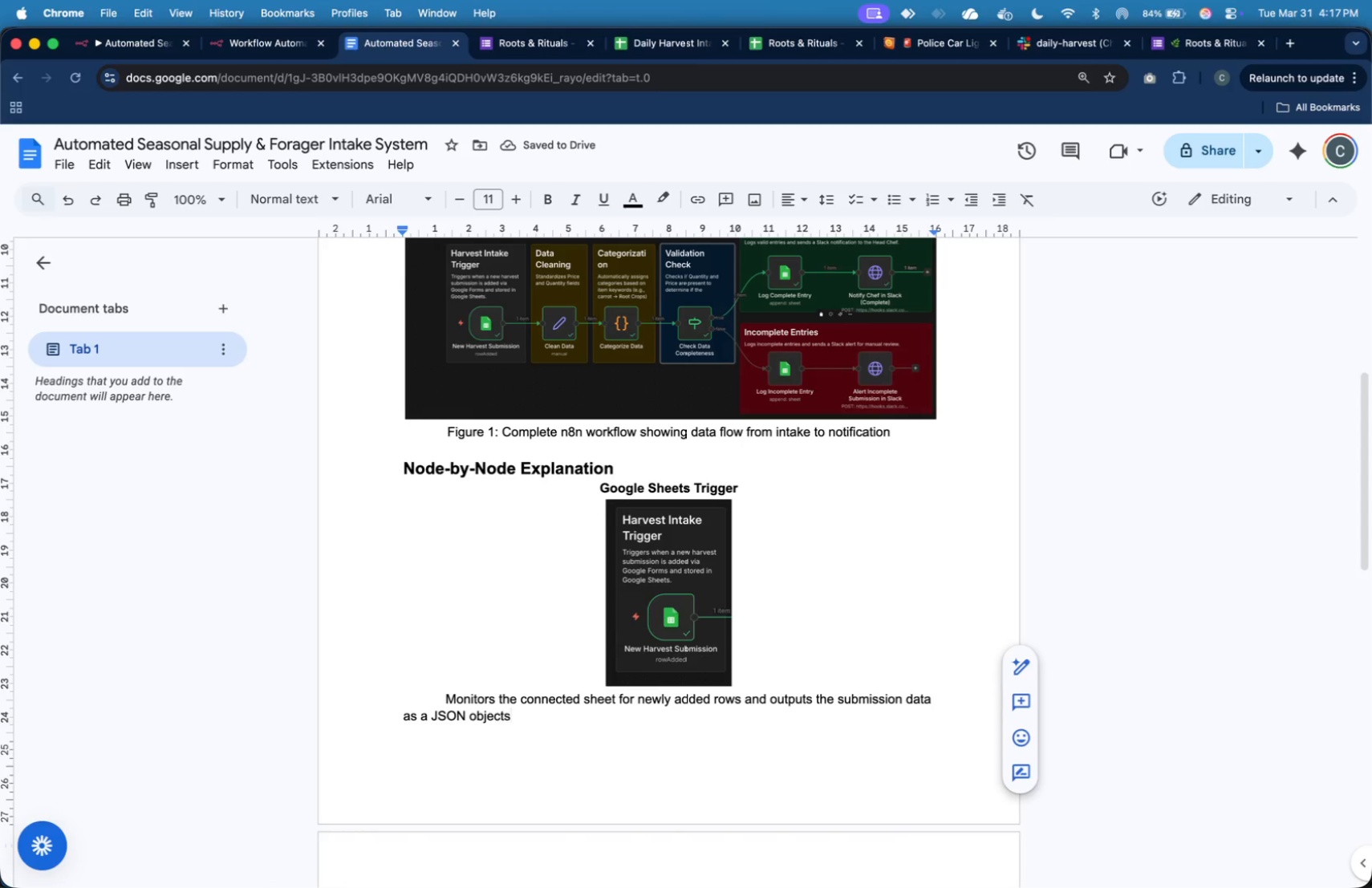 
wait(6.04)
 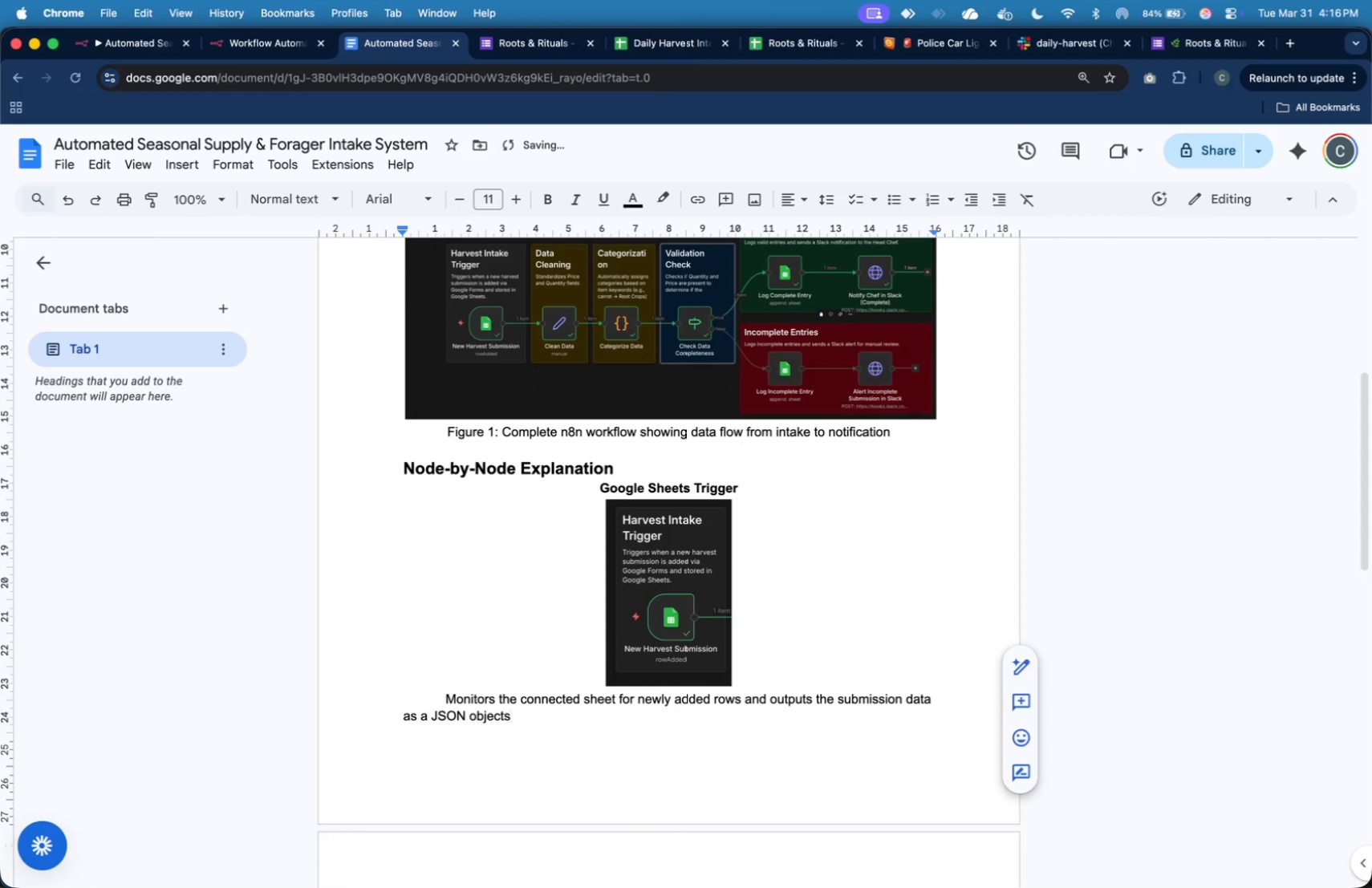 
hold_key(key=ArrowLeft, duration=0.93)
 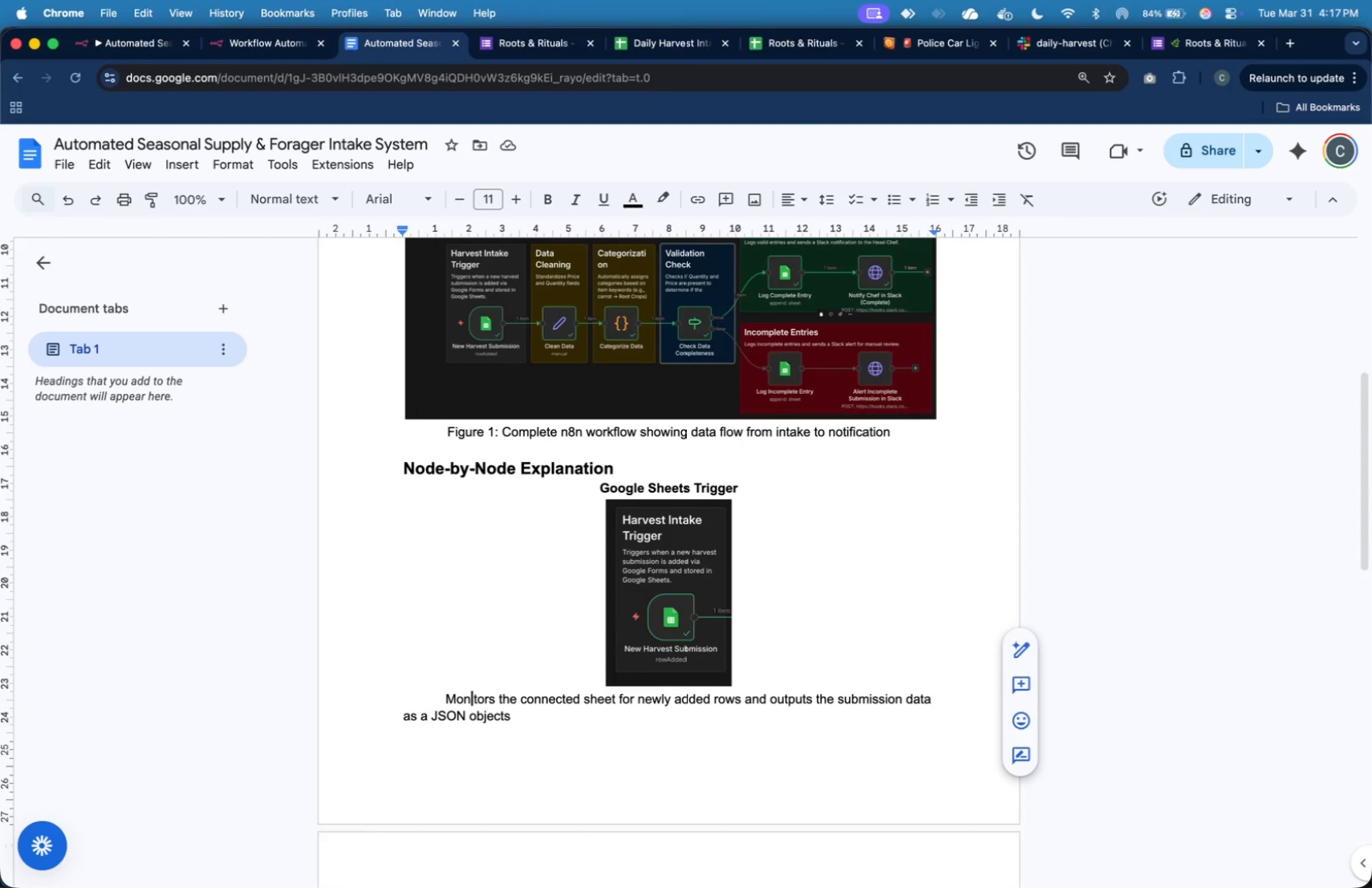 
key(ArrowUp)
 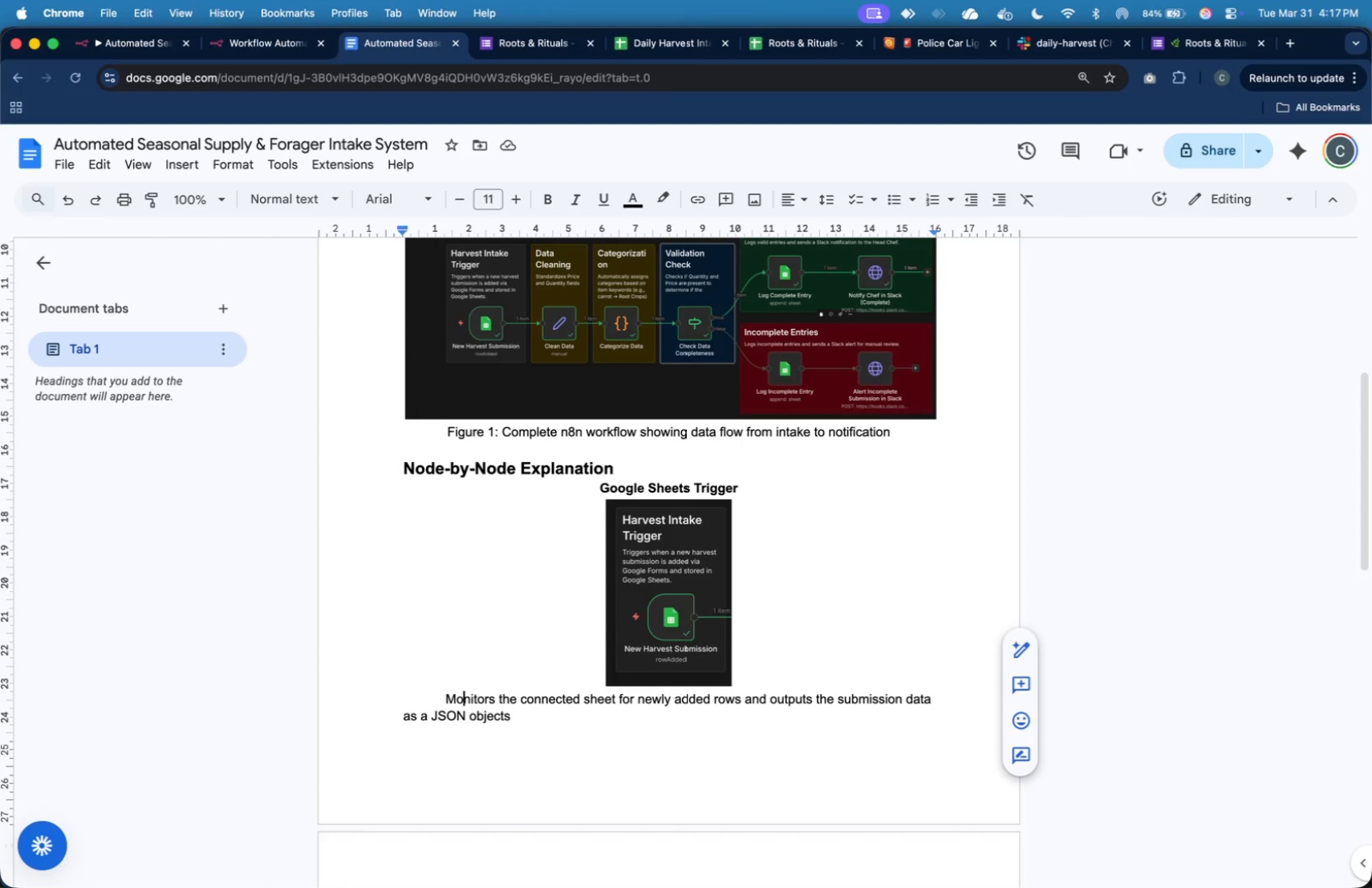 
key(ArrowLeft)
 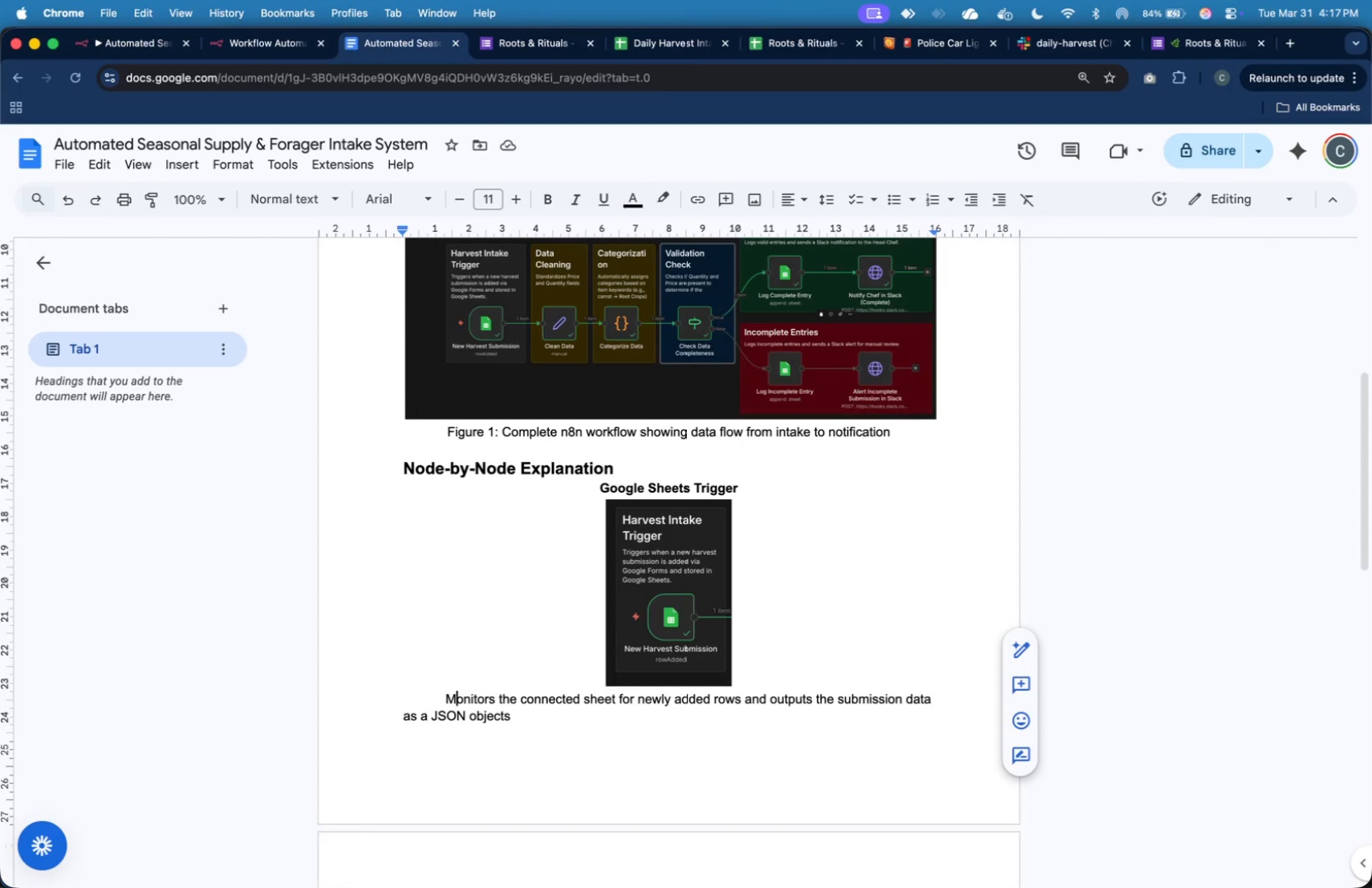 
key(ArrowLeft)
 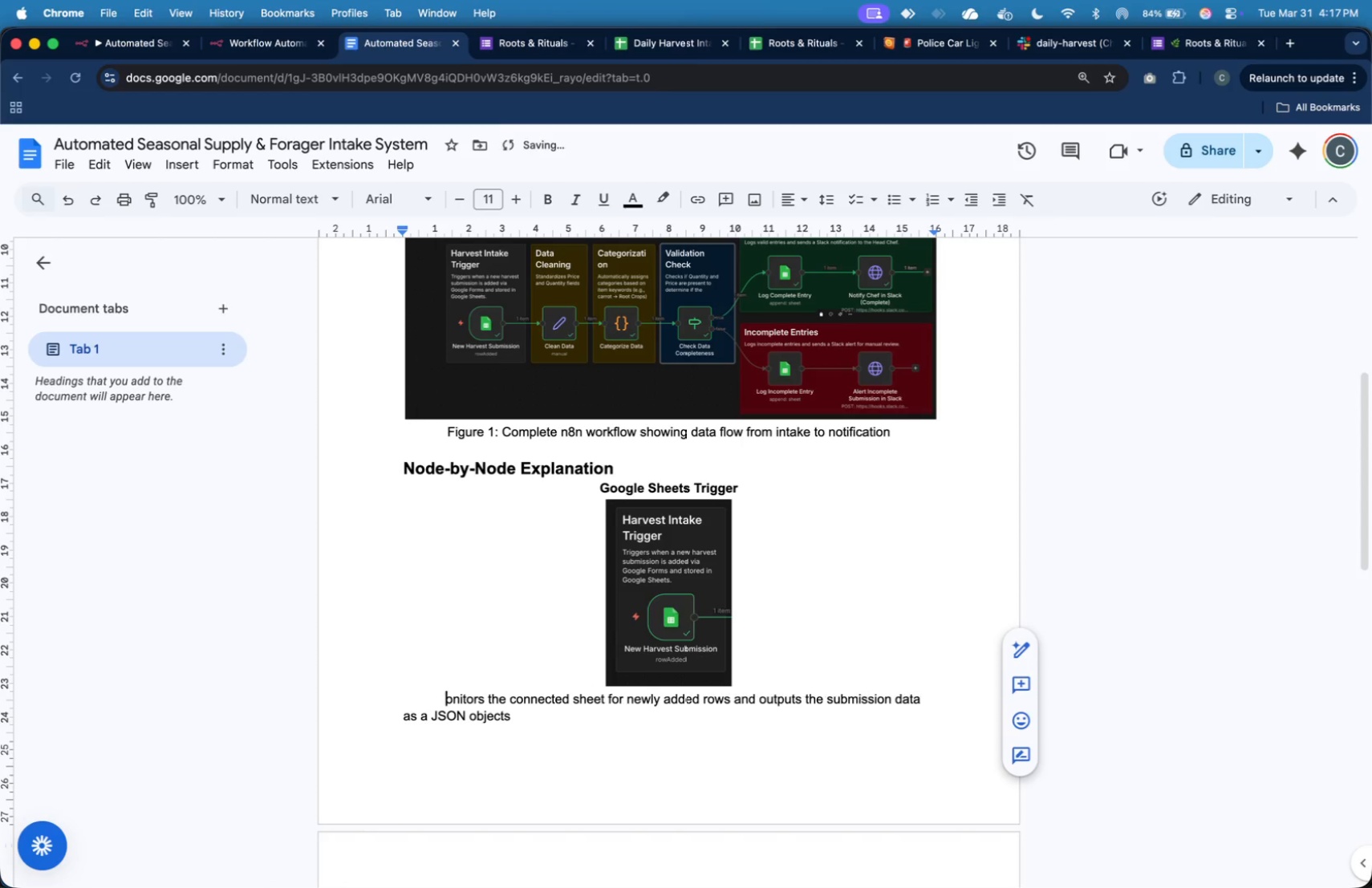 
key(Backspace)
type(This node m)
 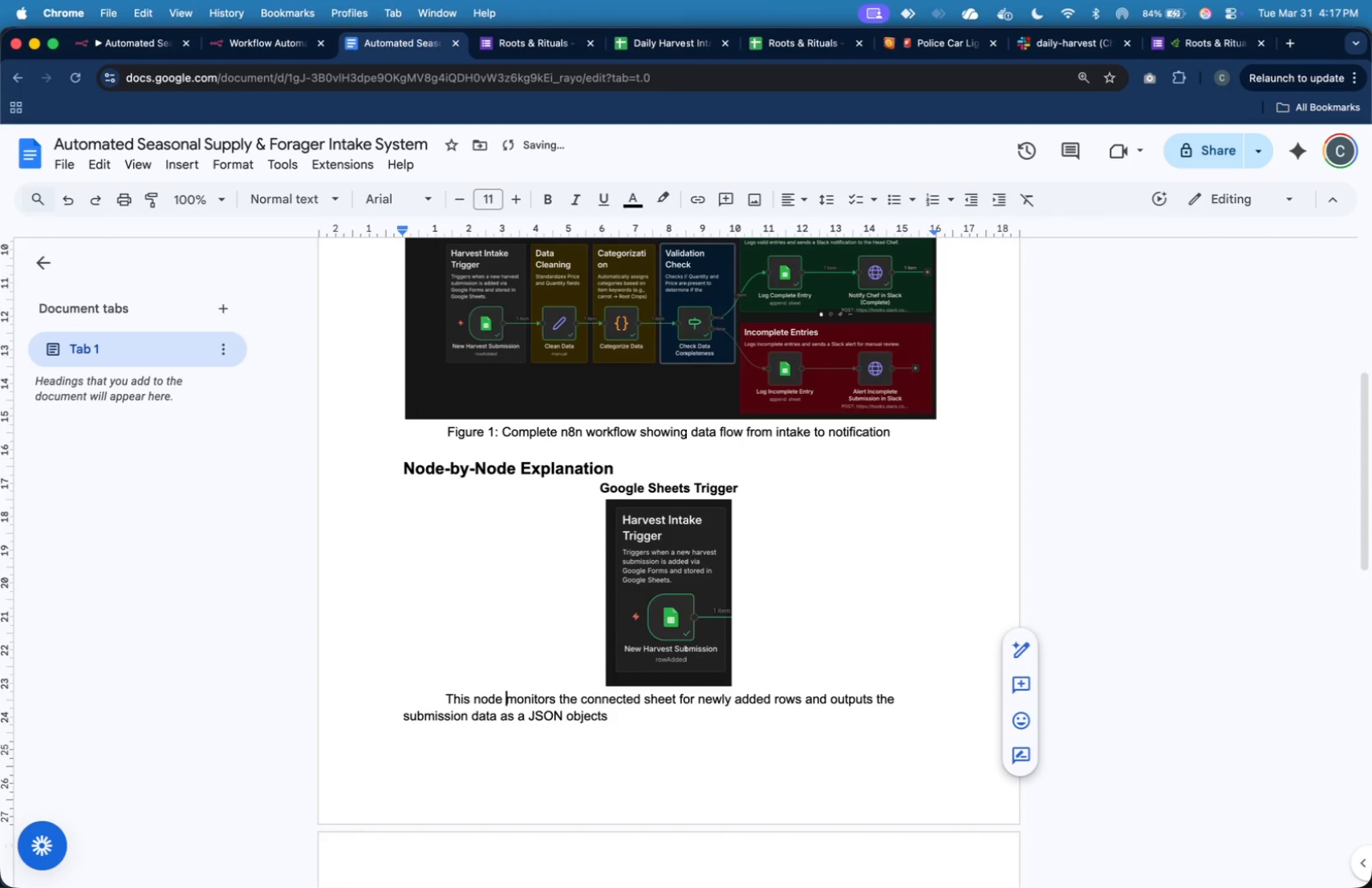 
 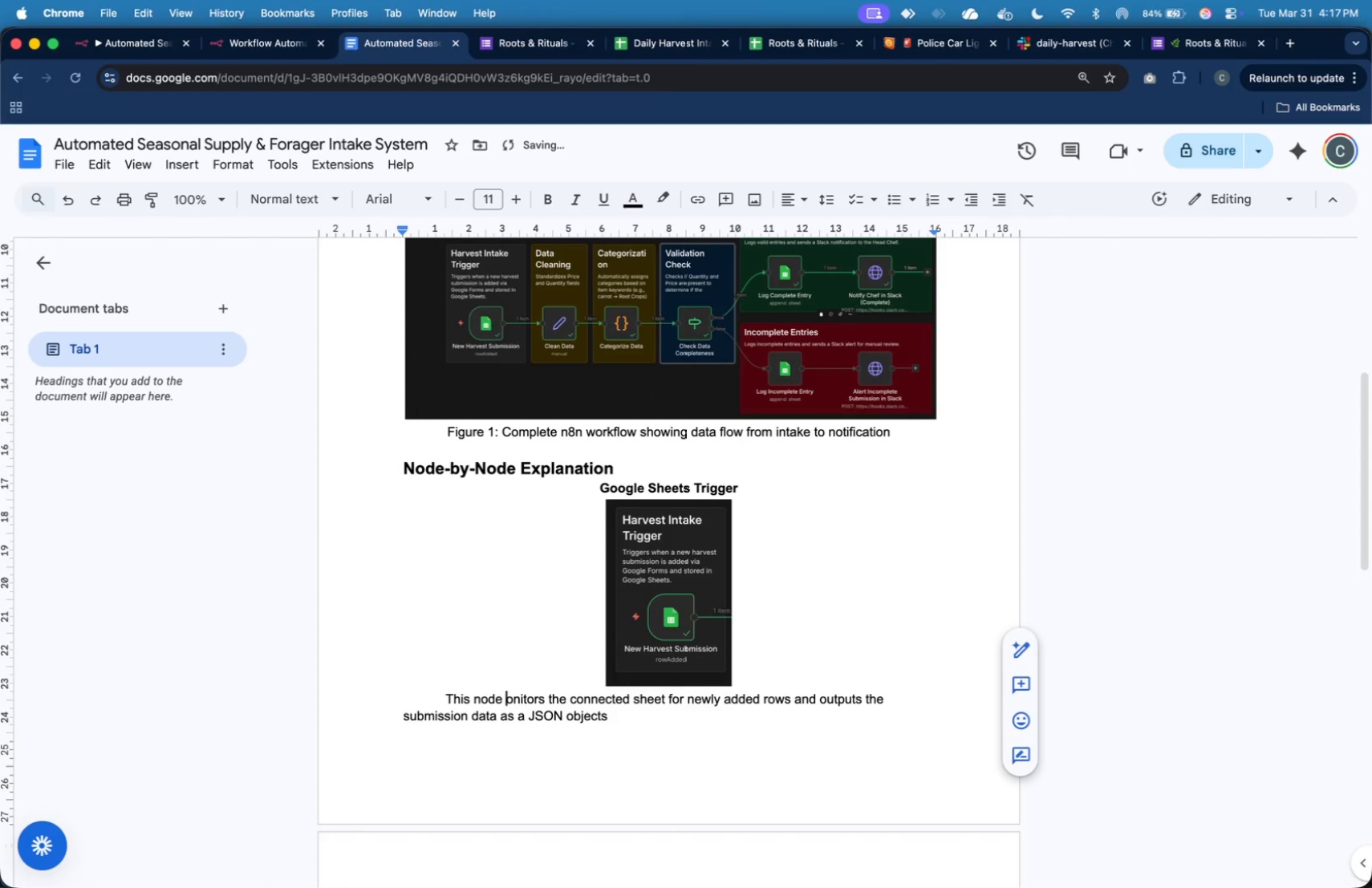 
key(ArrowLeft)
 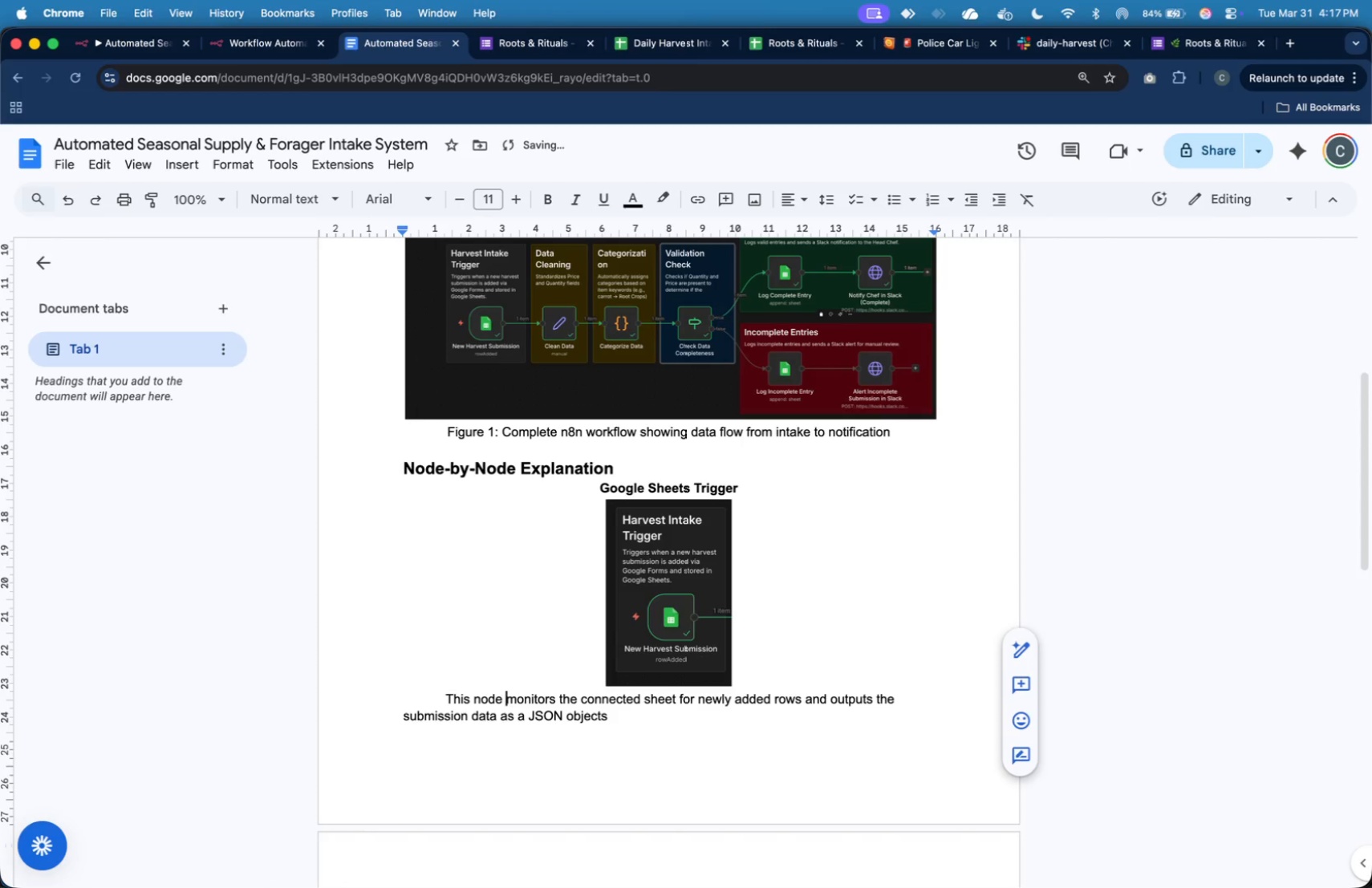 
key(ArrowLeft)
 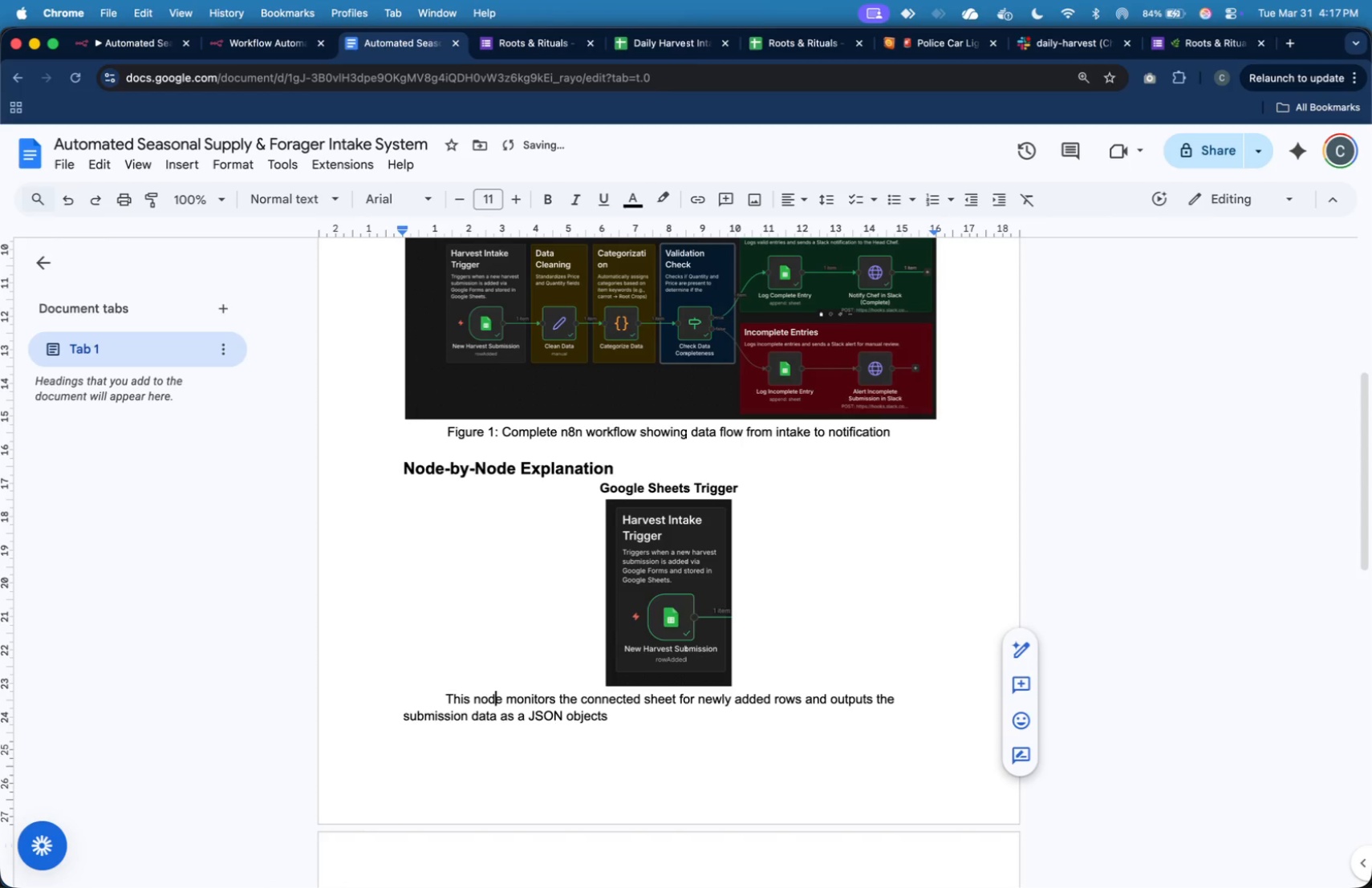 
key(ArrowLeft)
 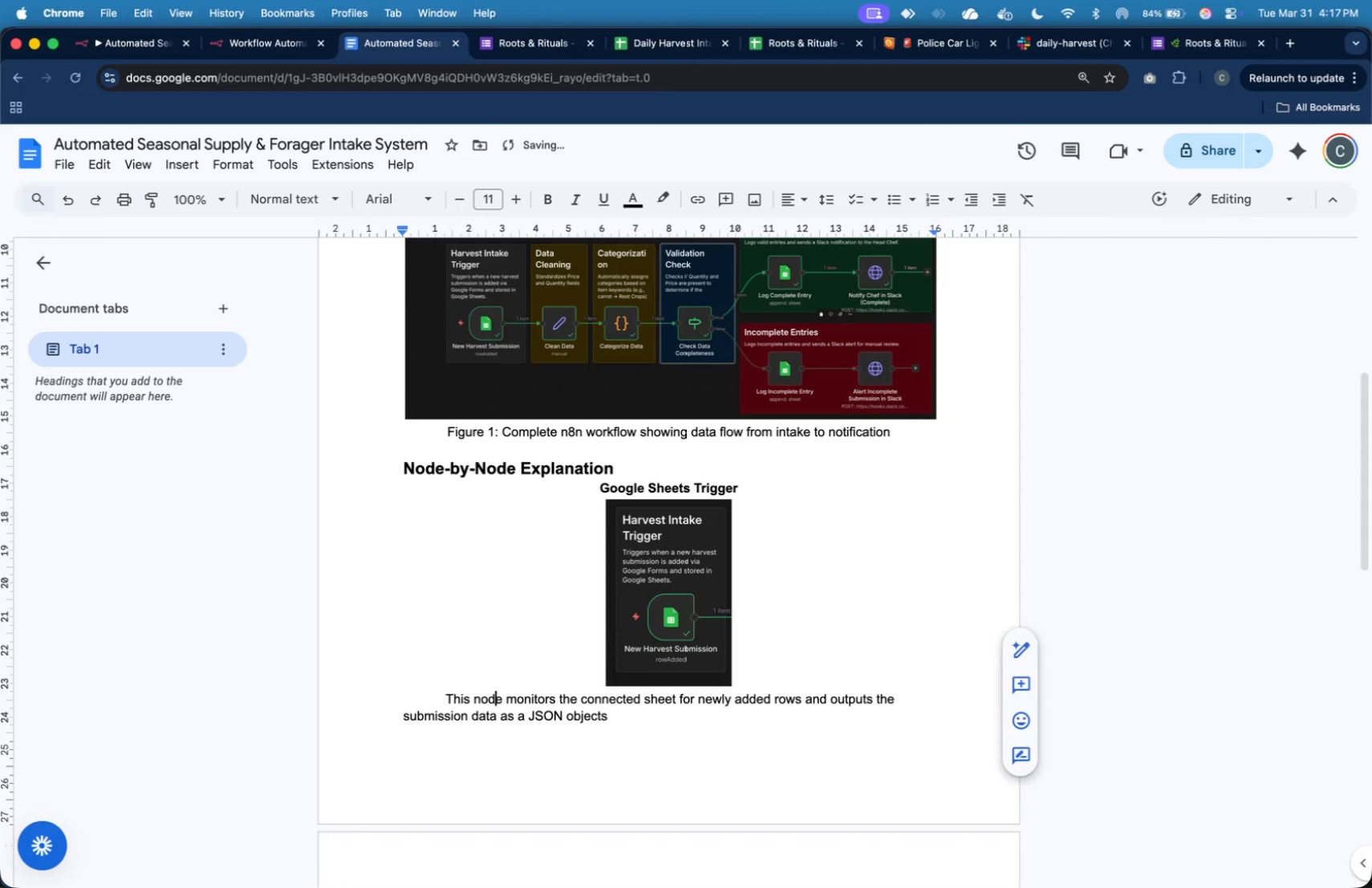 
key(ArrowDown)
 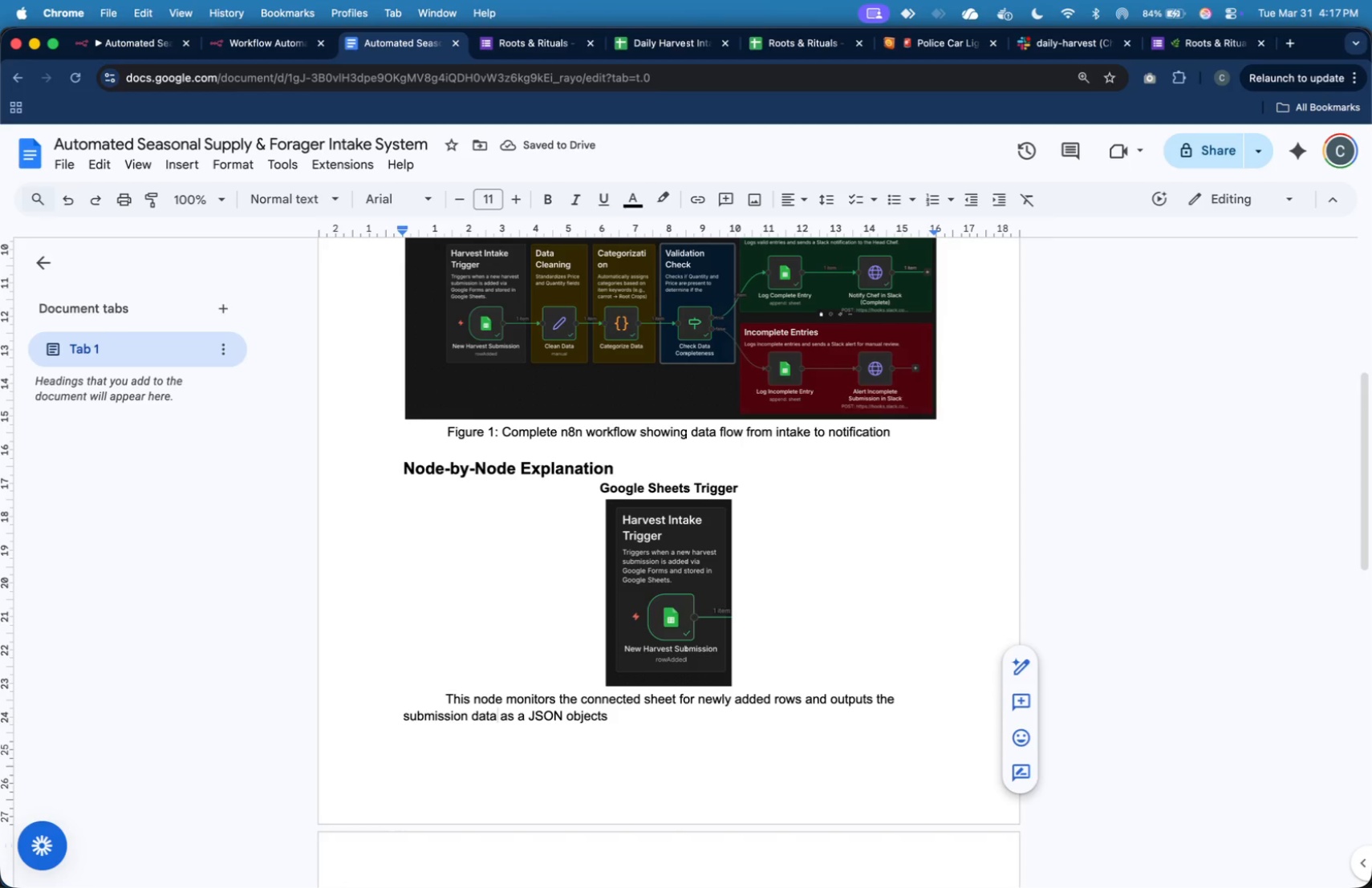 
key(ArrowDown)
 